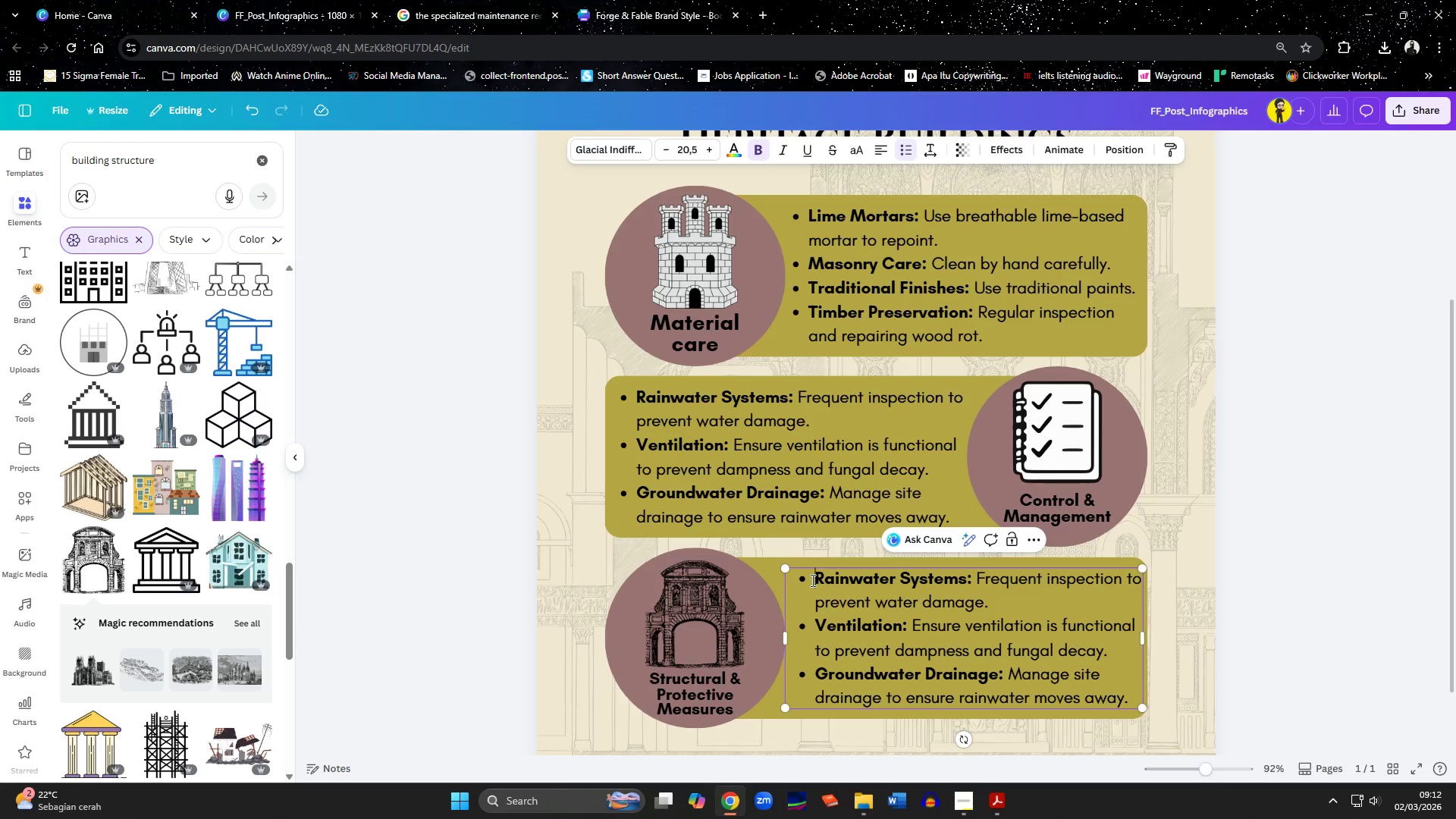 
hold_key(key=ShiftLeft, duration=1.8)
 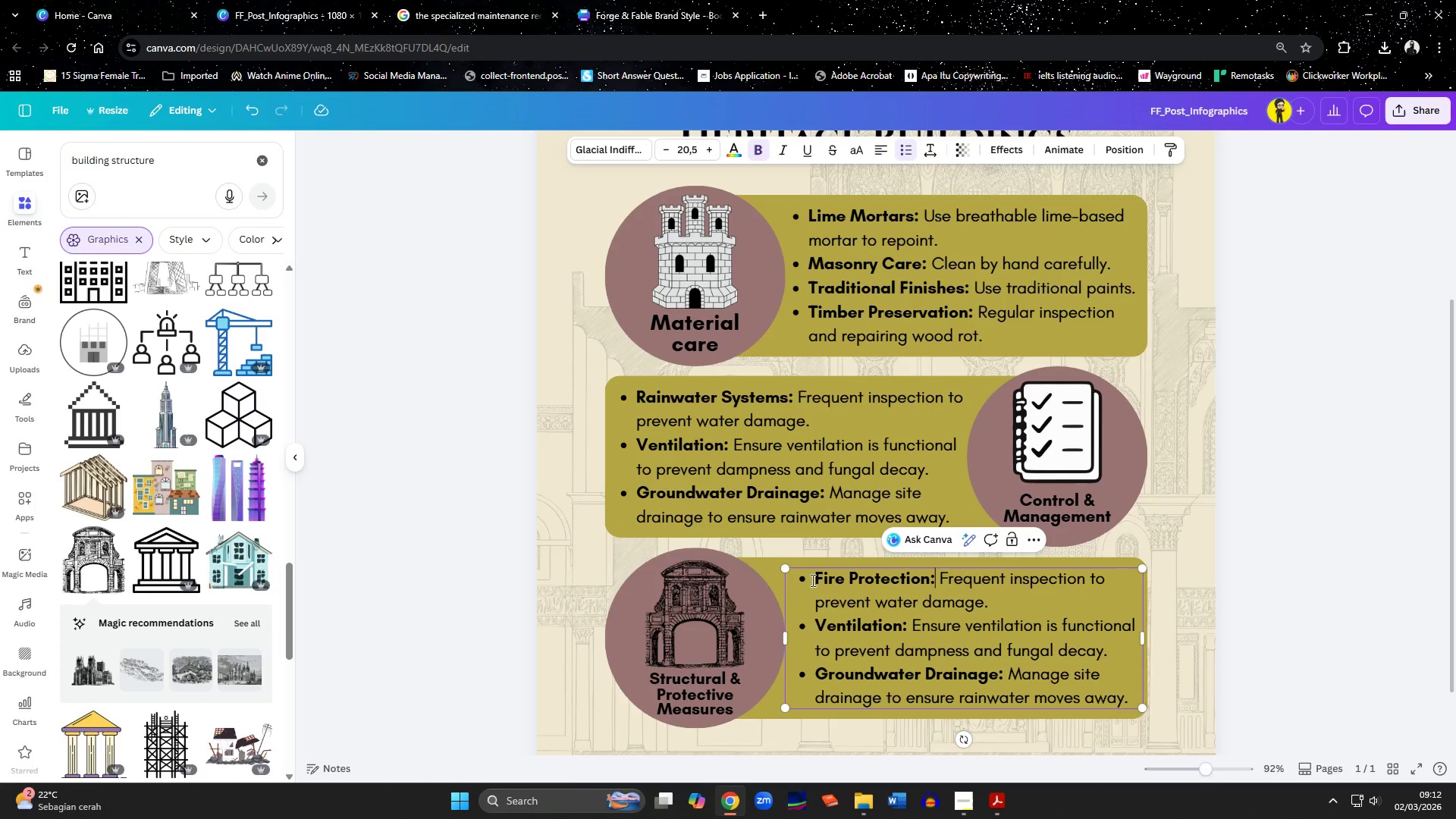 
hold_key(key=ArrowRight, duration=1.08)
 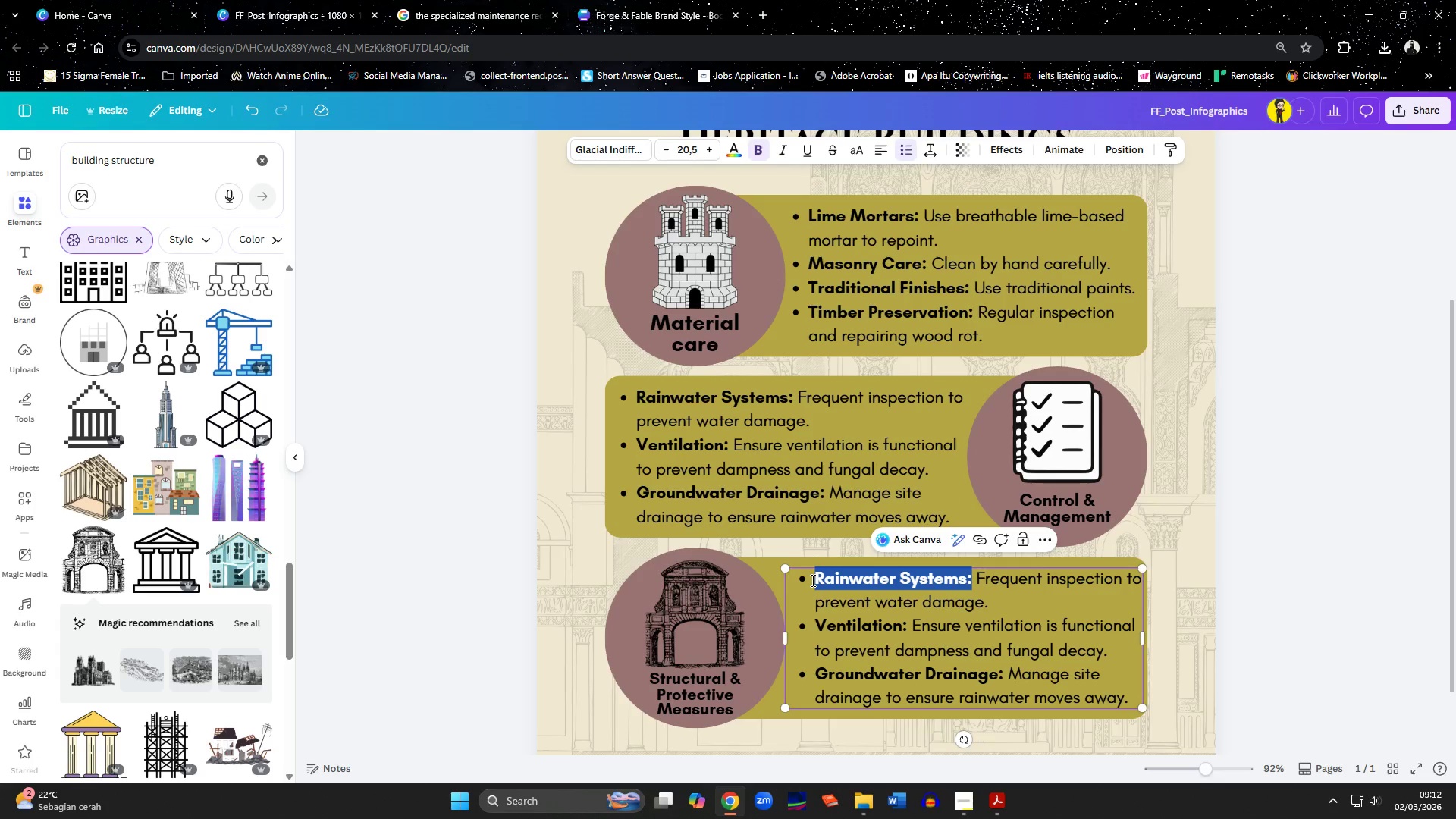 
key(Control+V)
 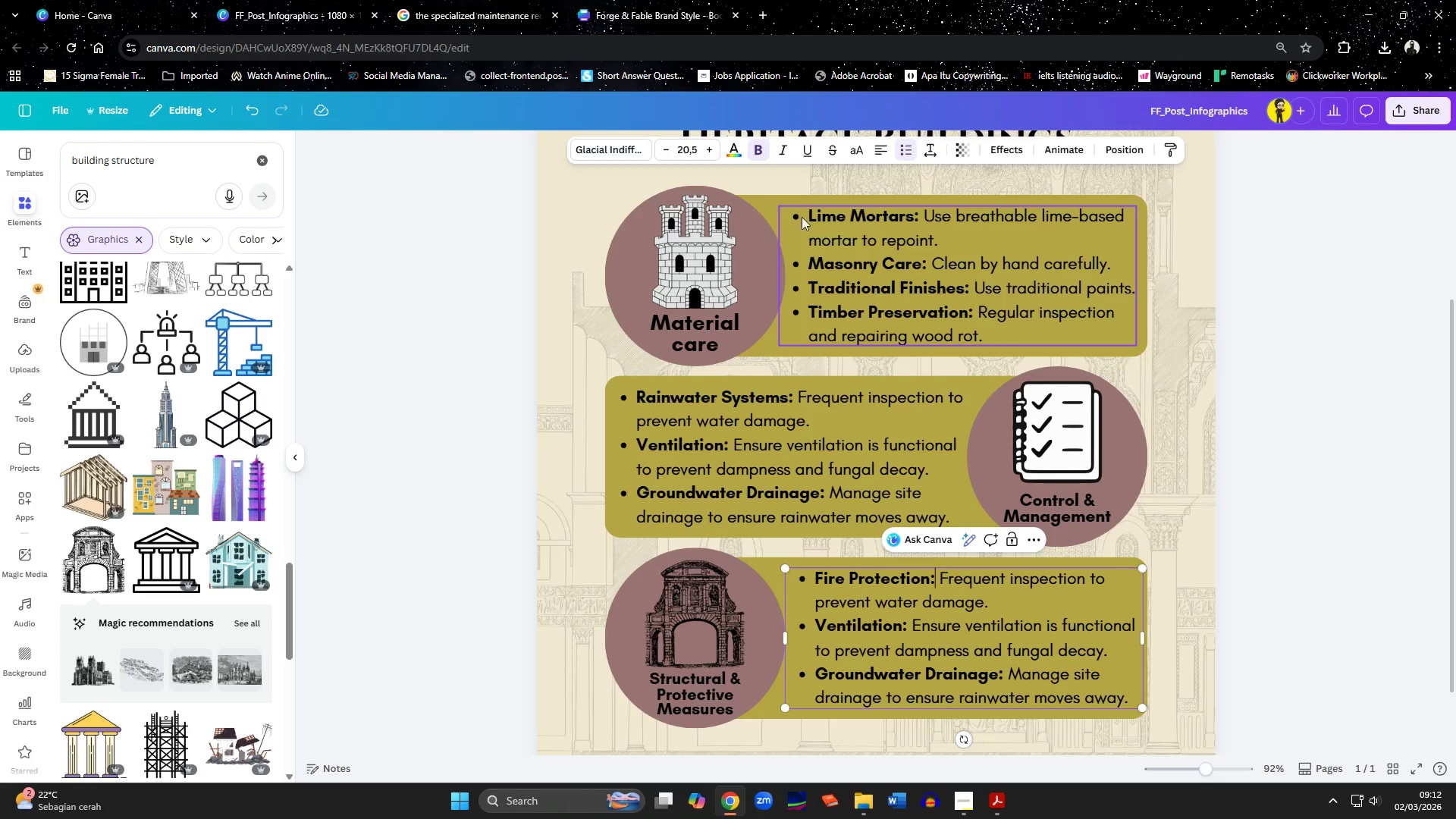 
left_click([553, 0])
 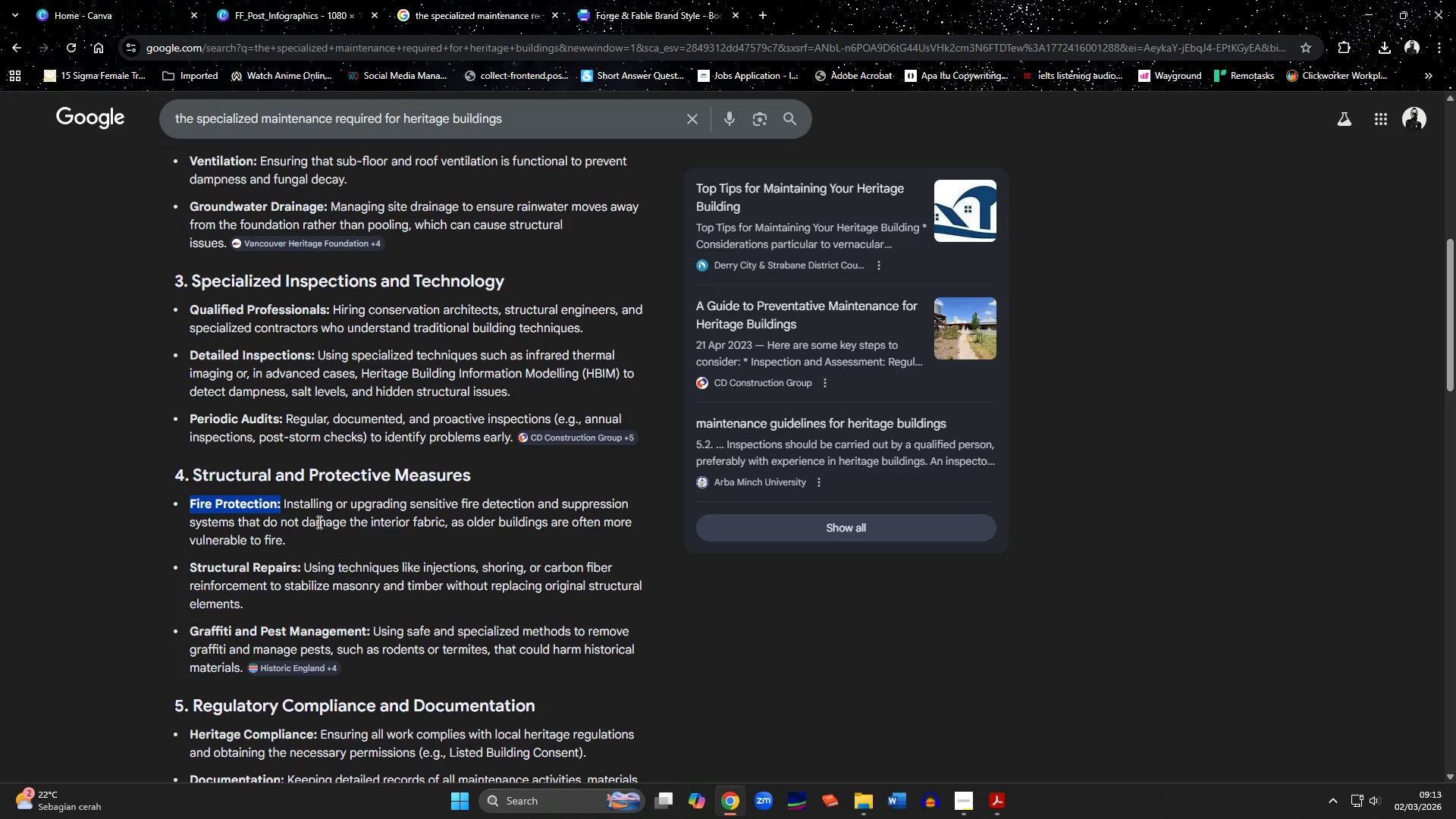 
wait(13.28)
 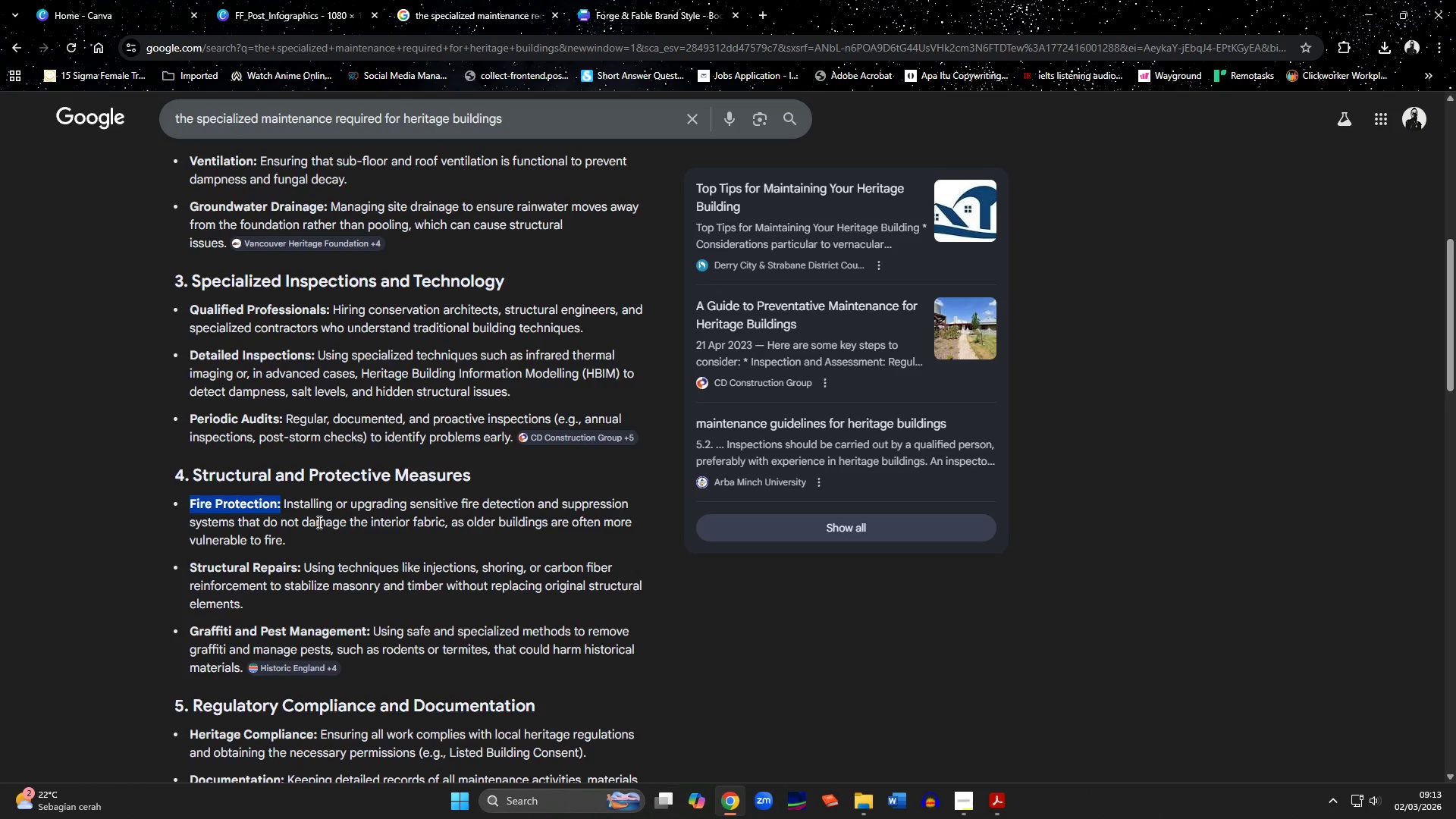 
left_click_drag(start_coordinate=[282, 502], to_coordinate=[236, 516])
 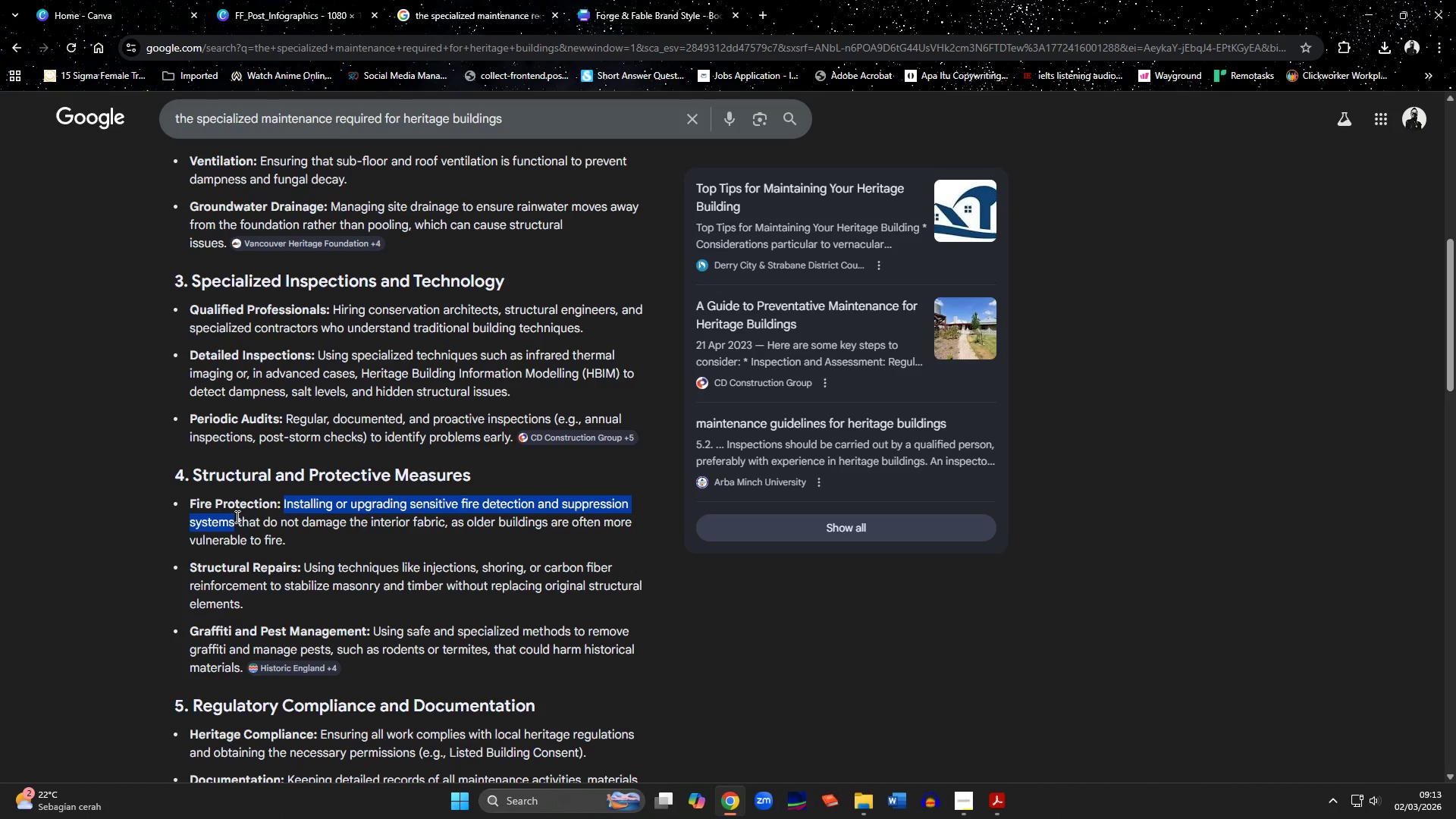 
key(Control+C)
 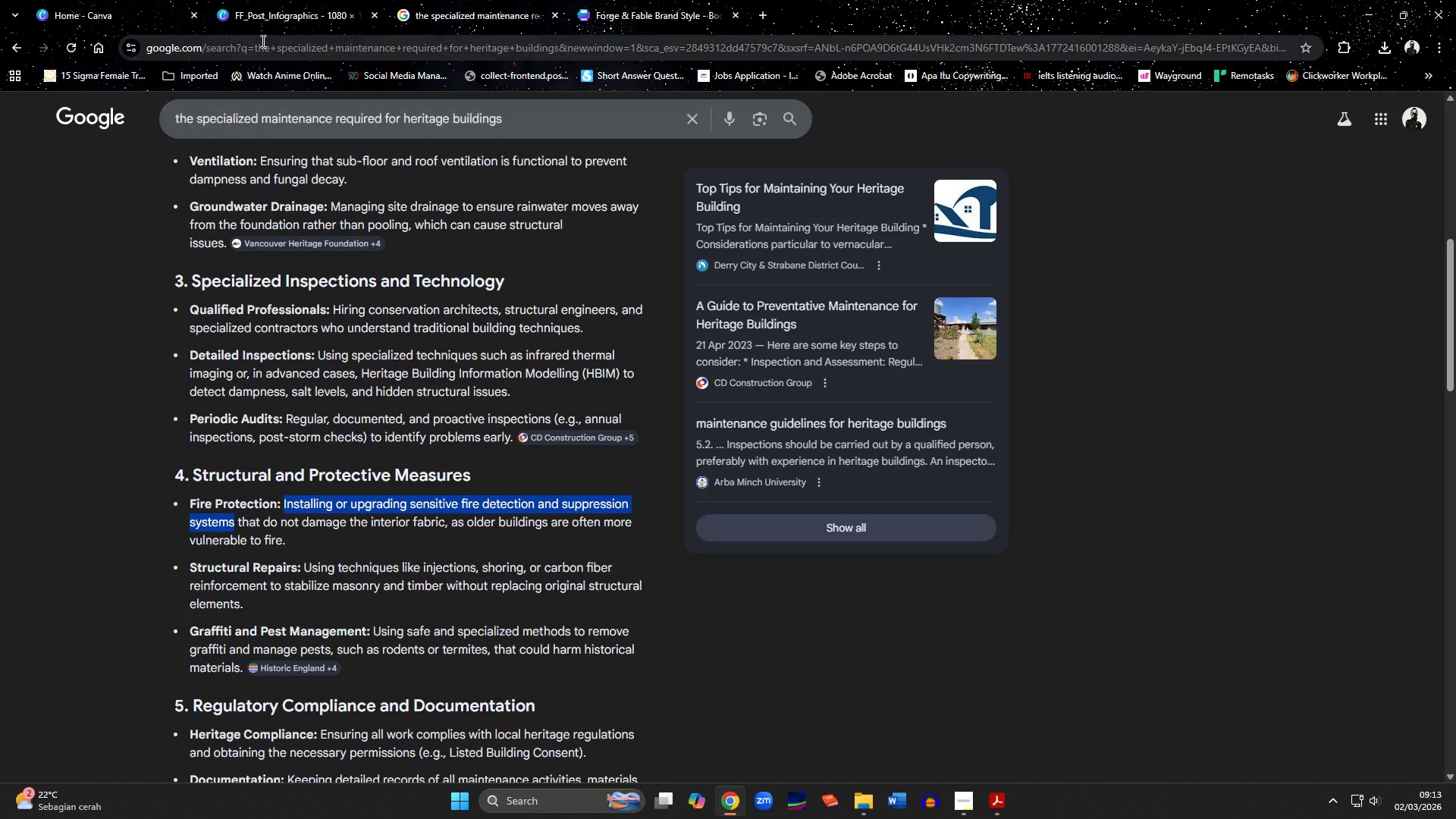 
left_click([280, 14])
 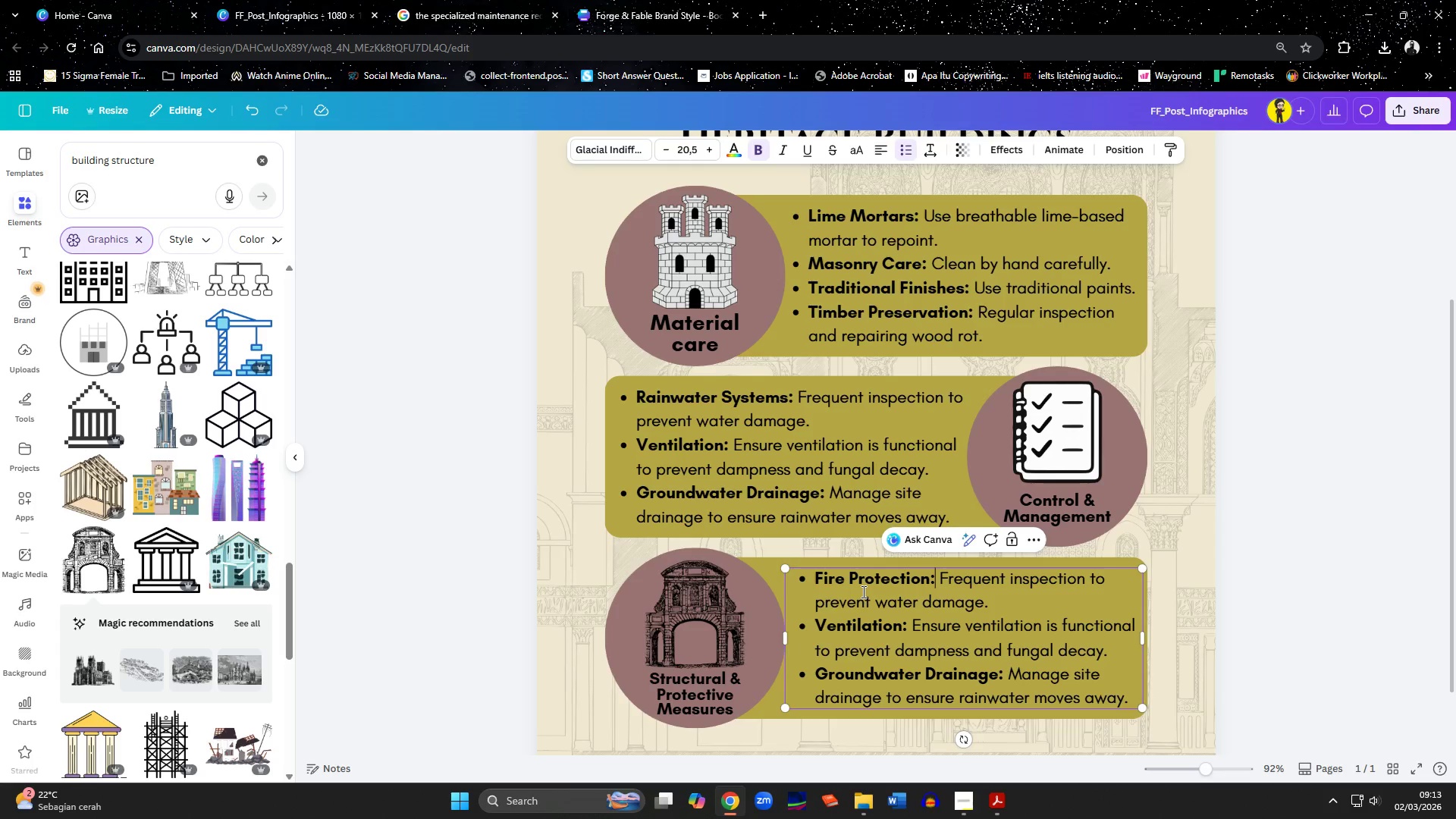 
key(ArrowRight)
 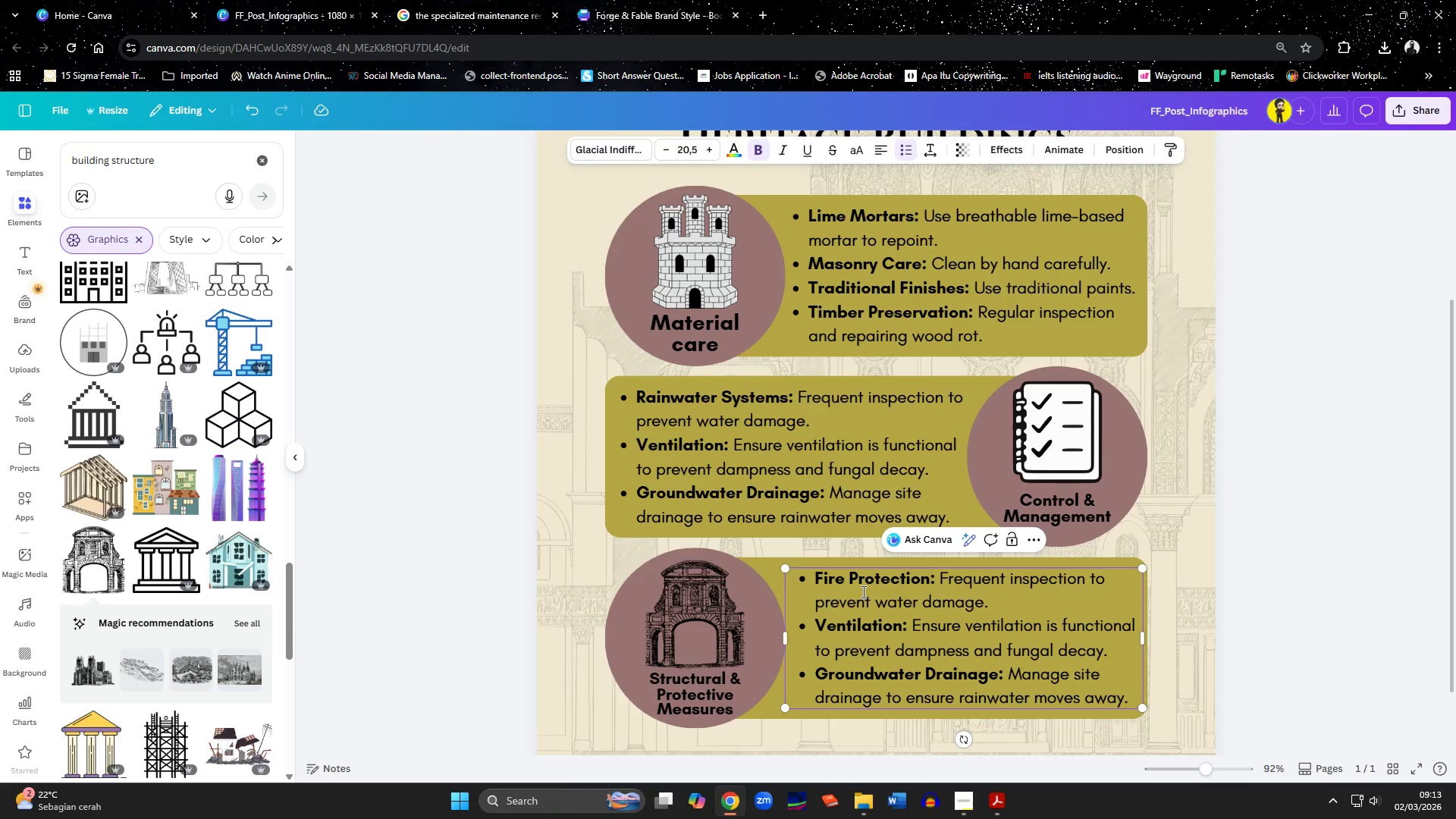 
key(Shift+ArrowDown)
 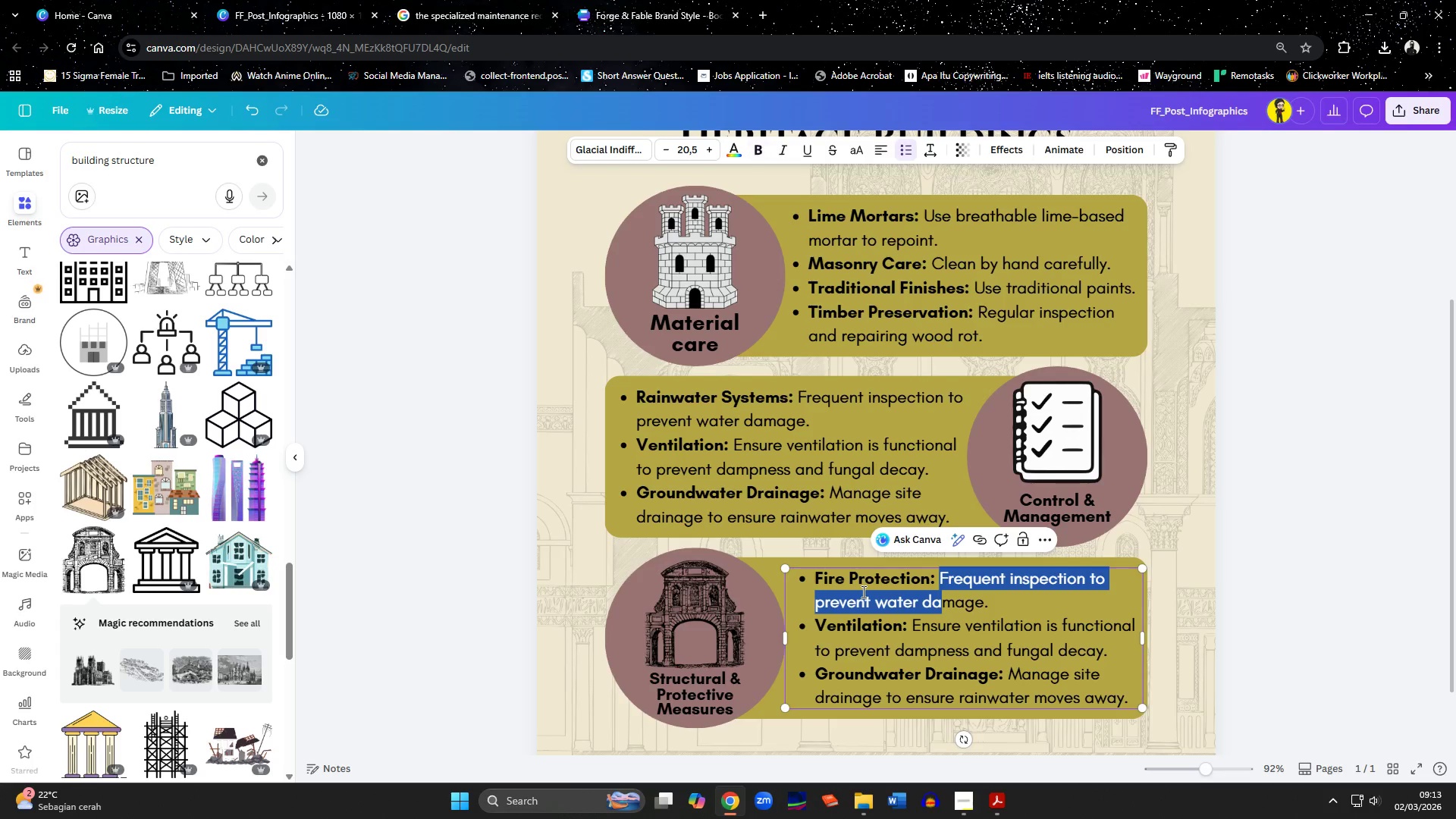 
key(Shift+ArrowRight)
 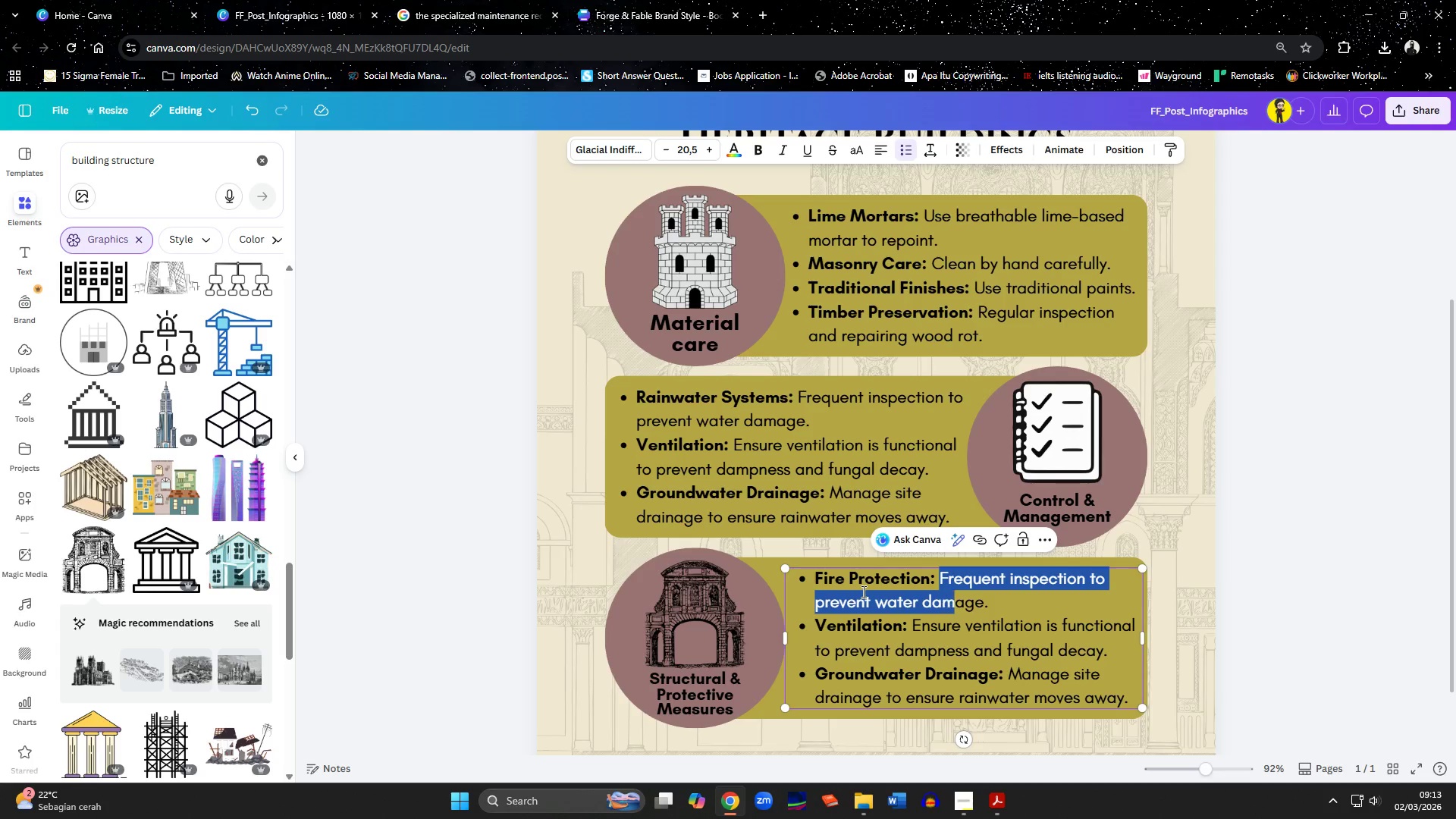 
key(Shift+ArrowRight)
 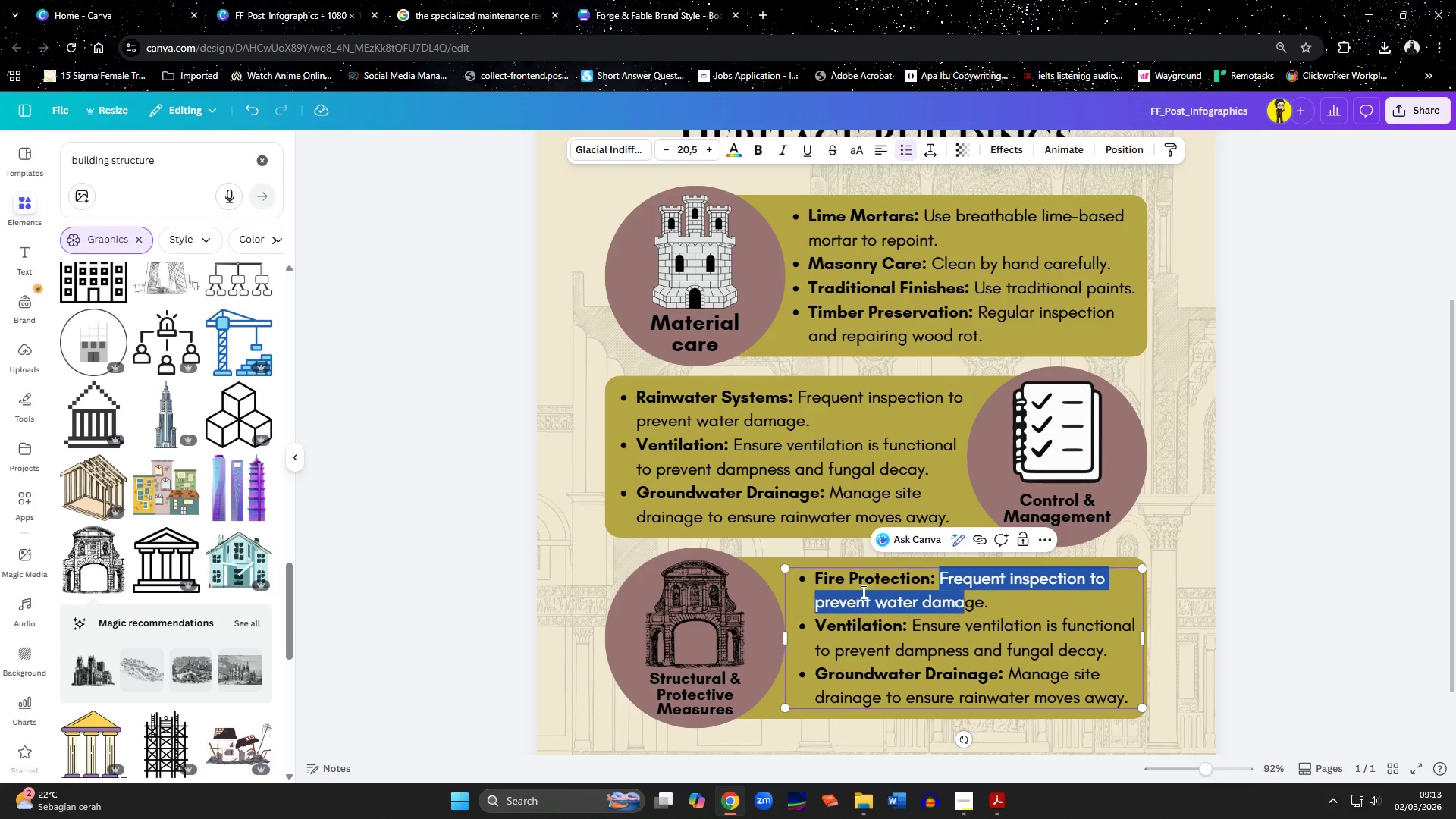 
key(Shift+ArrowRight)
 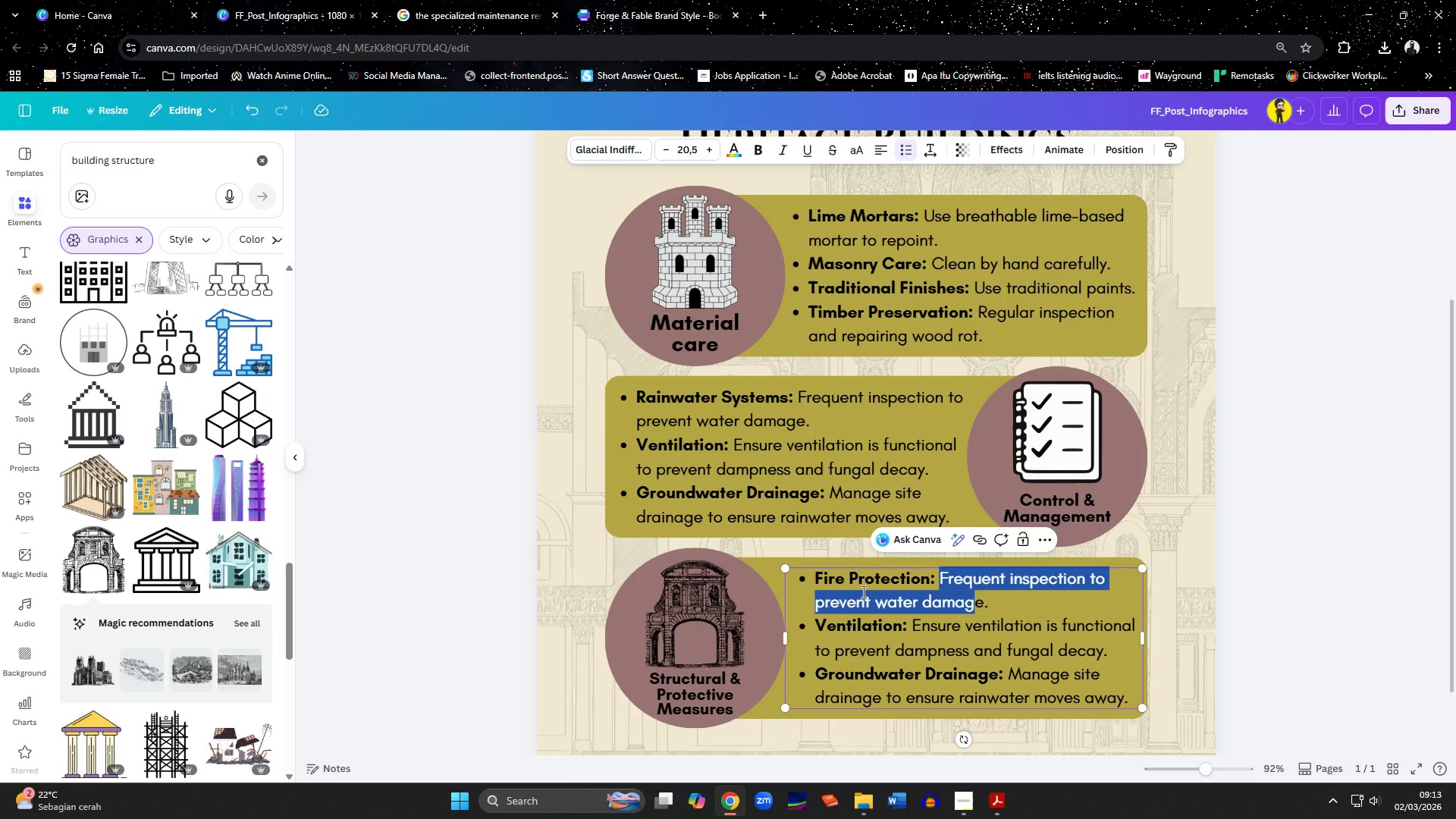 
key(Shift+ArrowRight)
 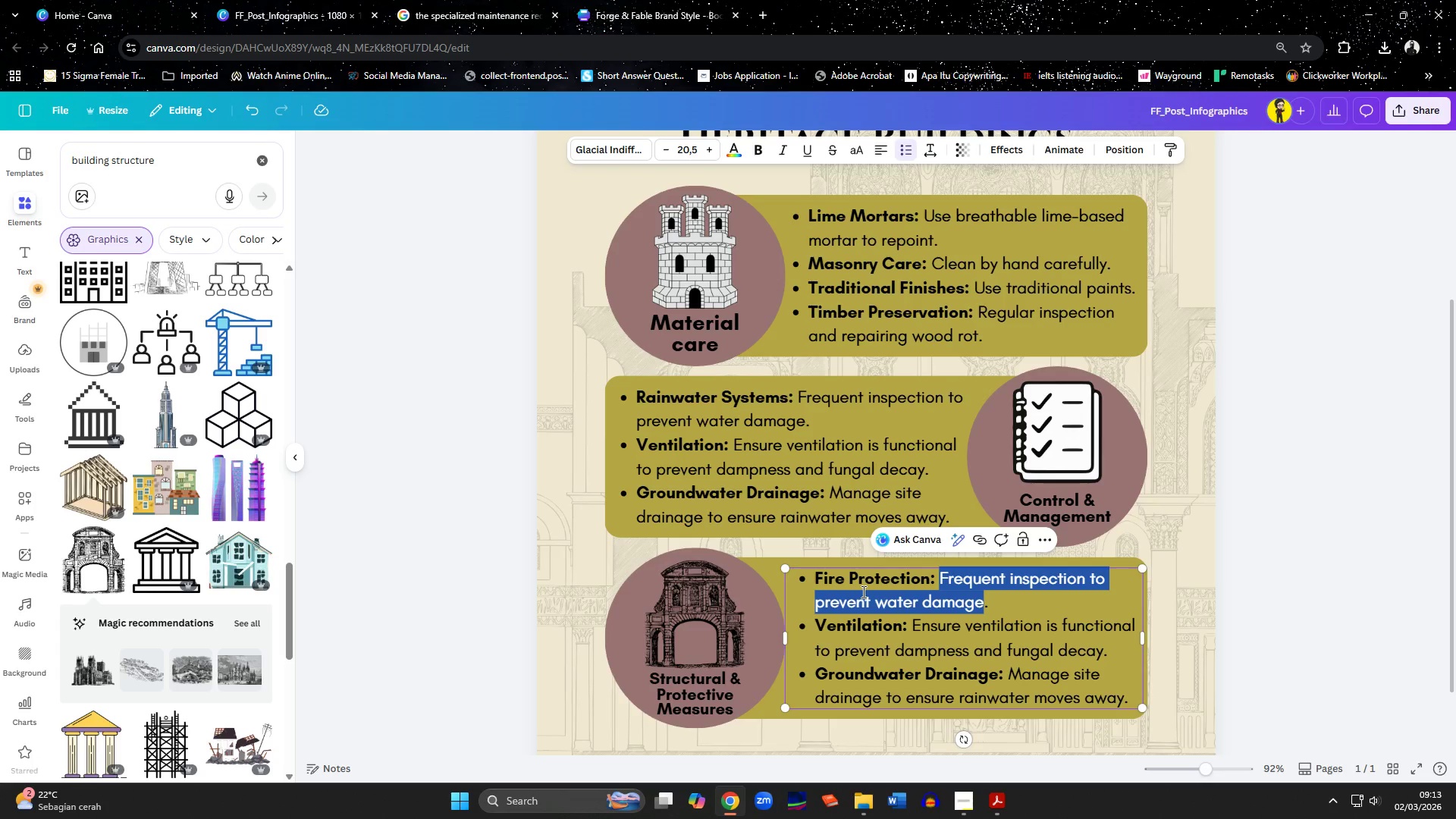 
key(Control+V)
 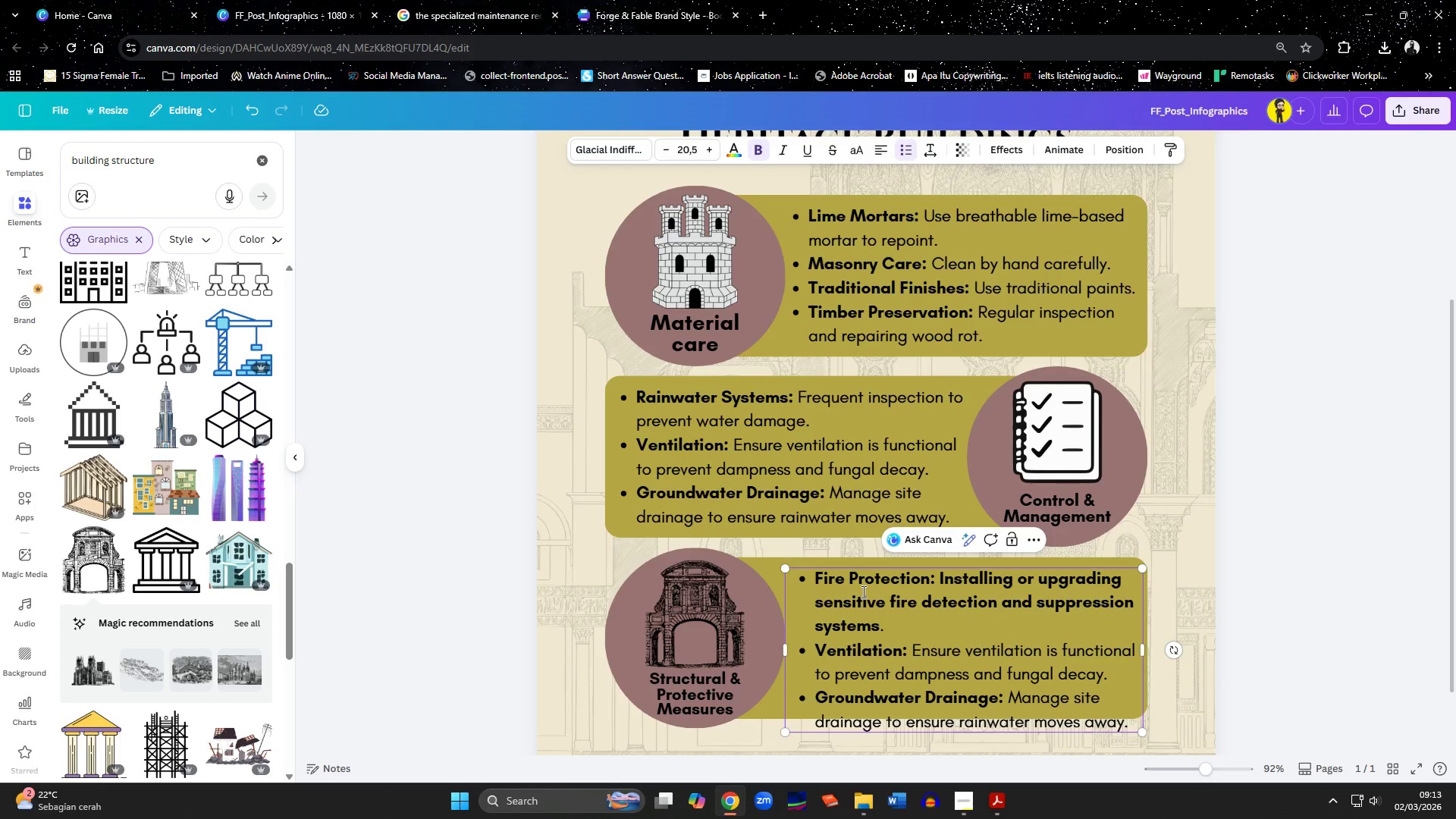 
key(Shift+ArrowLeft)
 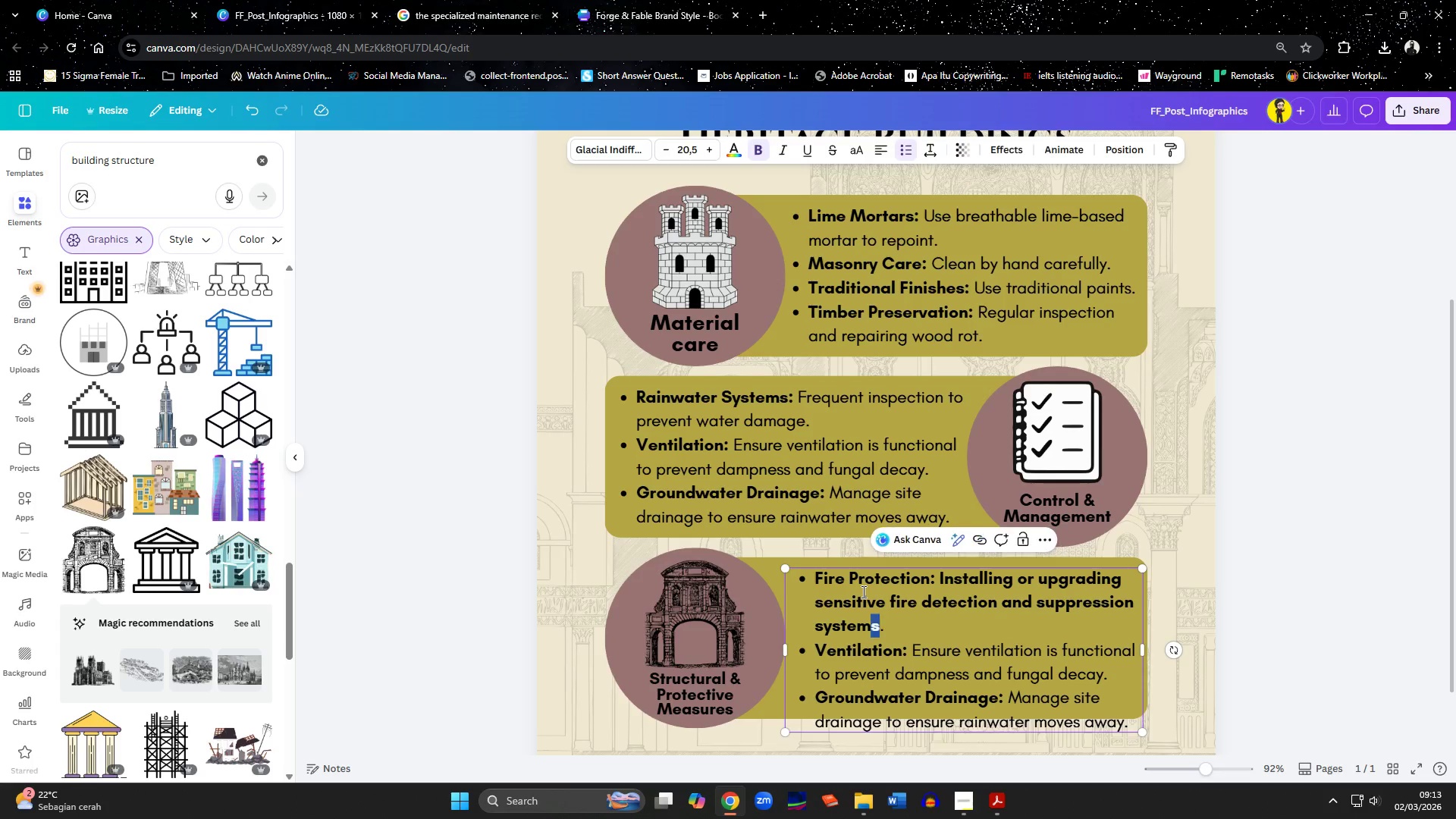 
key(Shift+ArrowUp)
 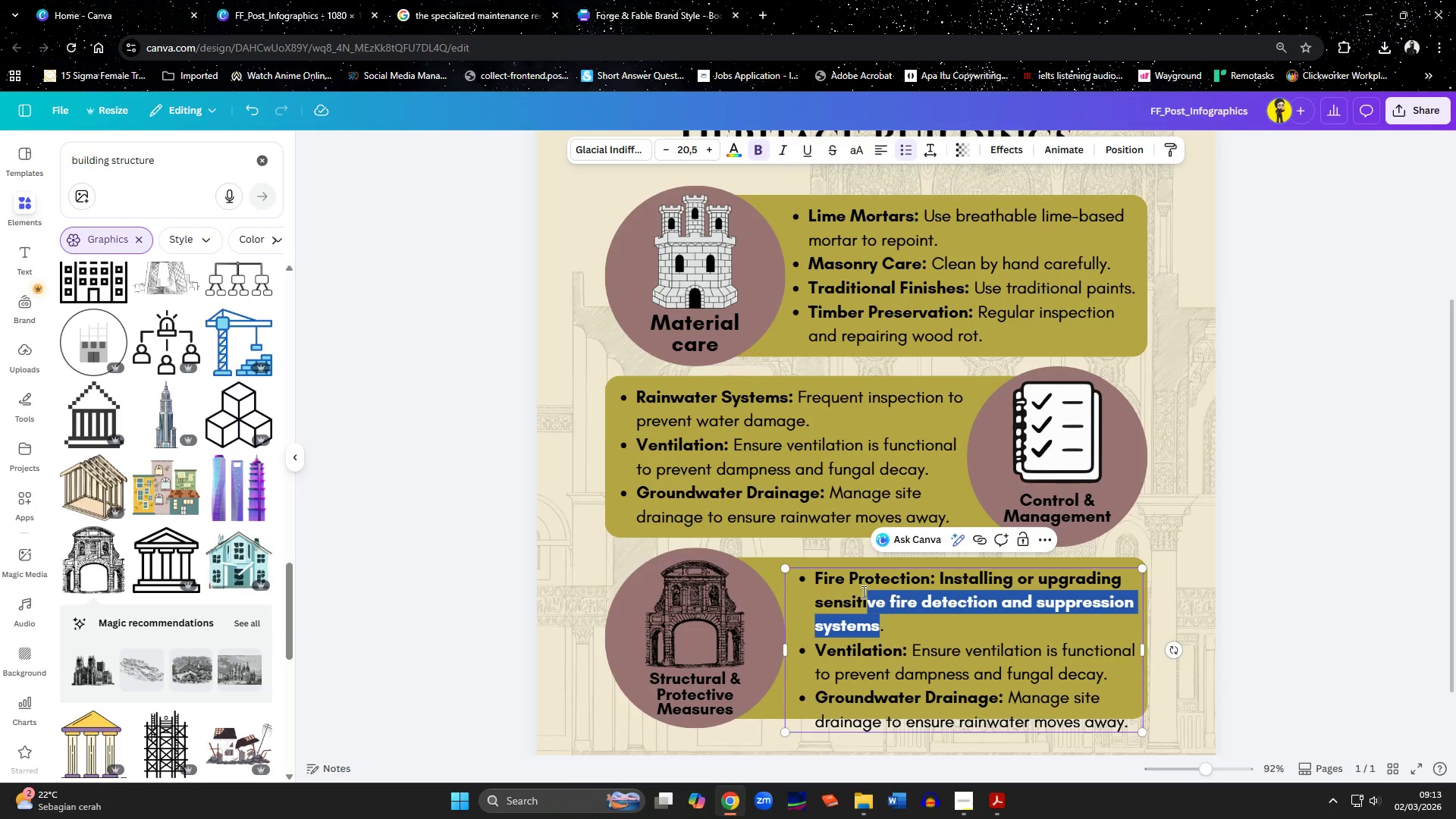 
key(Shift+ArrowUp)
 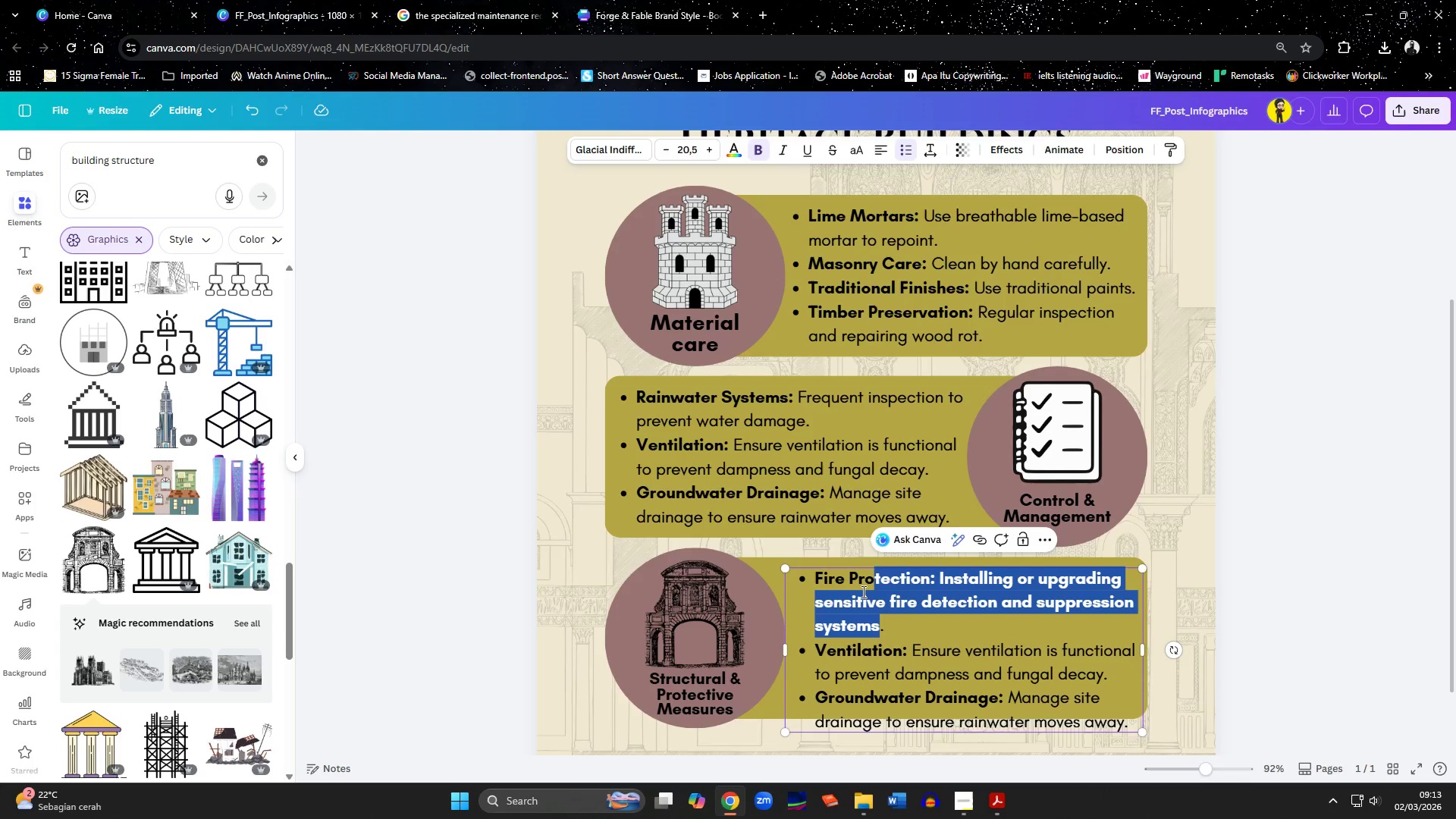 
key(Shift+ArrowRight)
 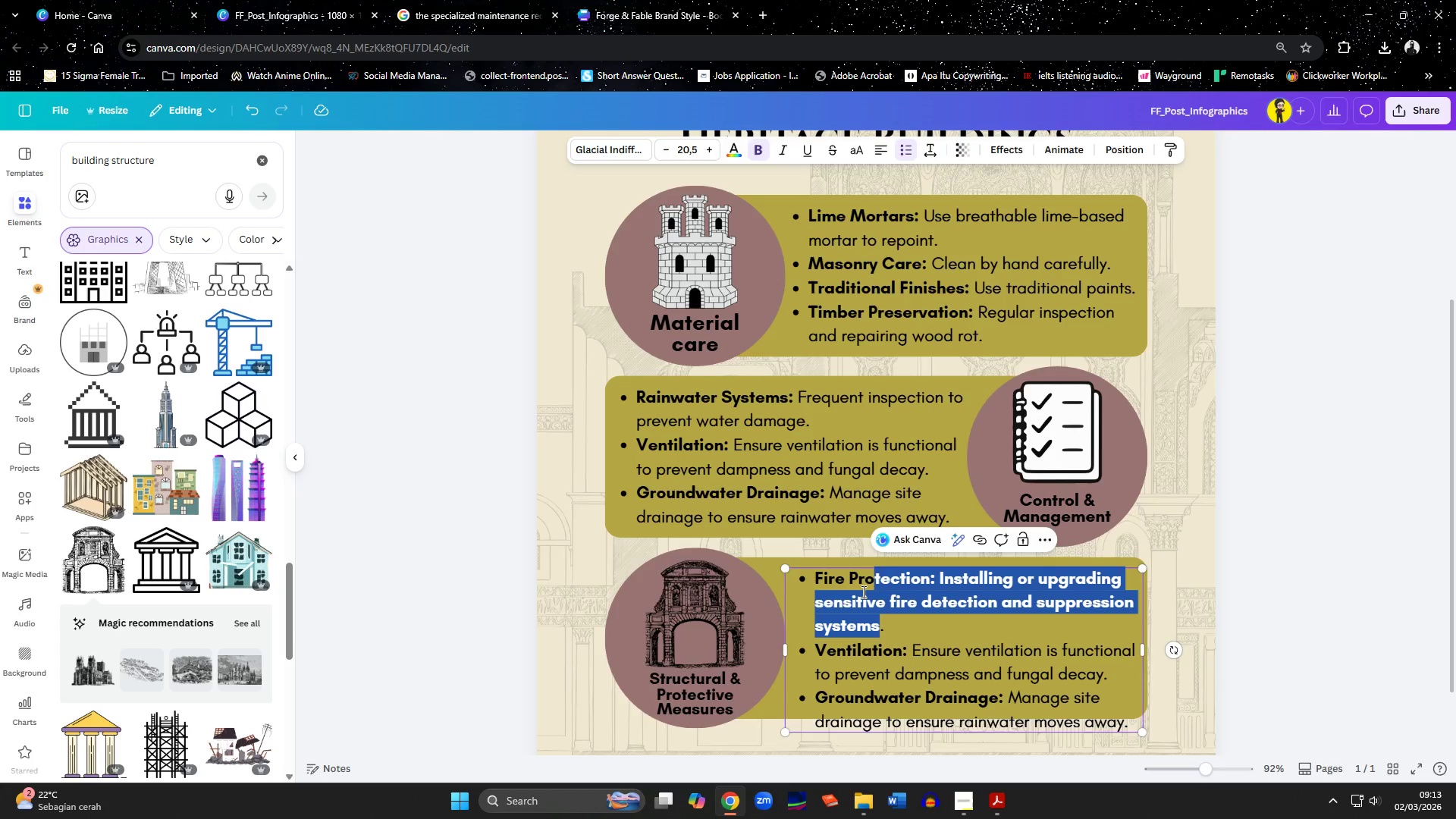 
key(Shift+ArrowRight)
 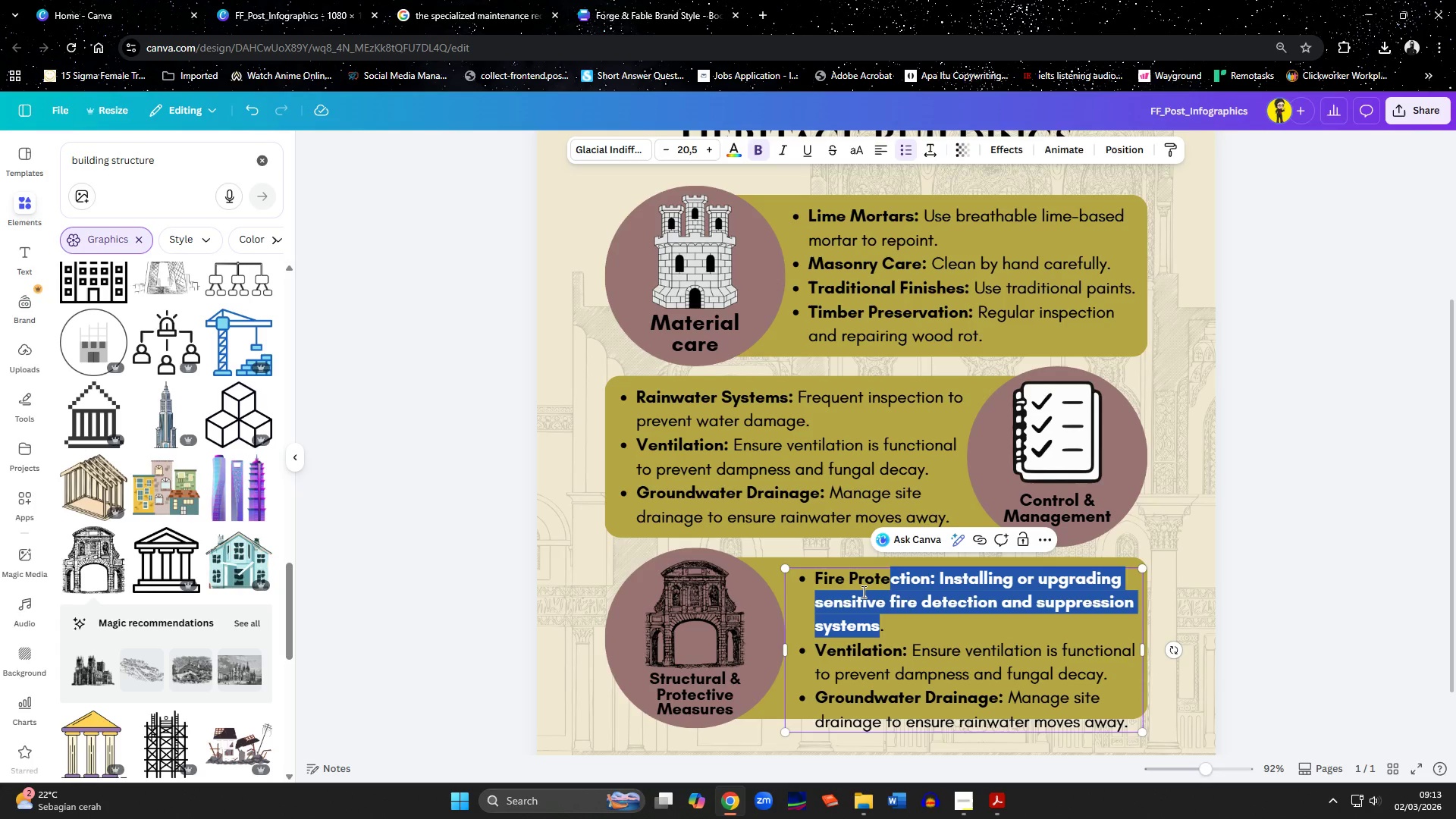 
key(Shift+ArrowRight)
 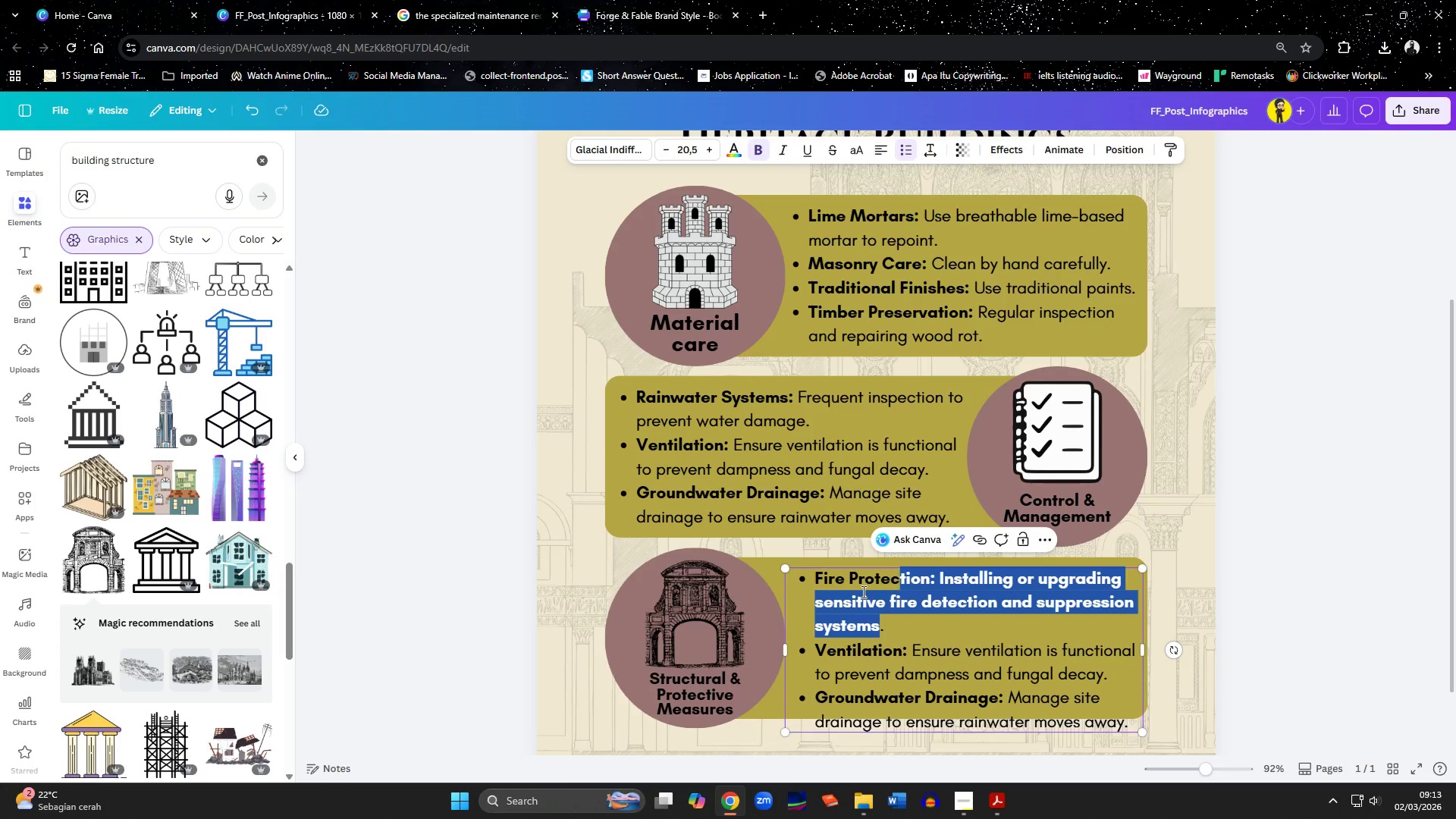 
key(Shift+ArrowRight)
 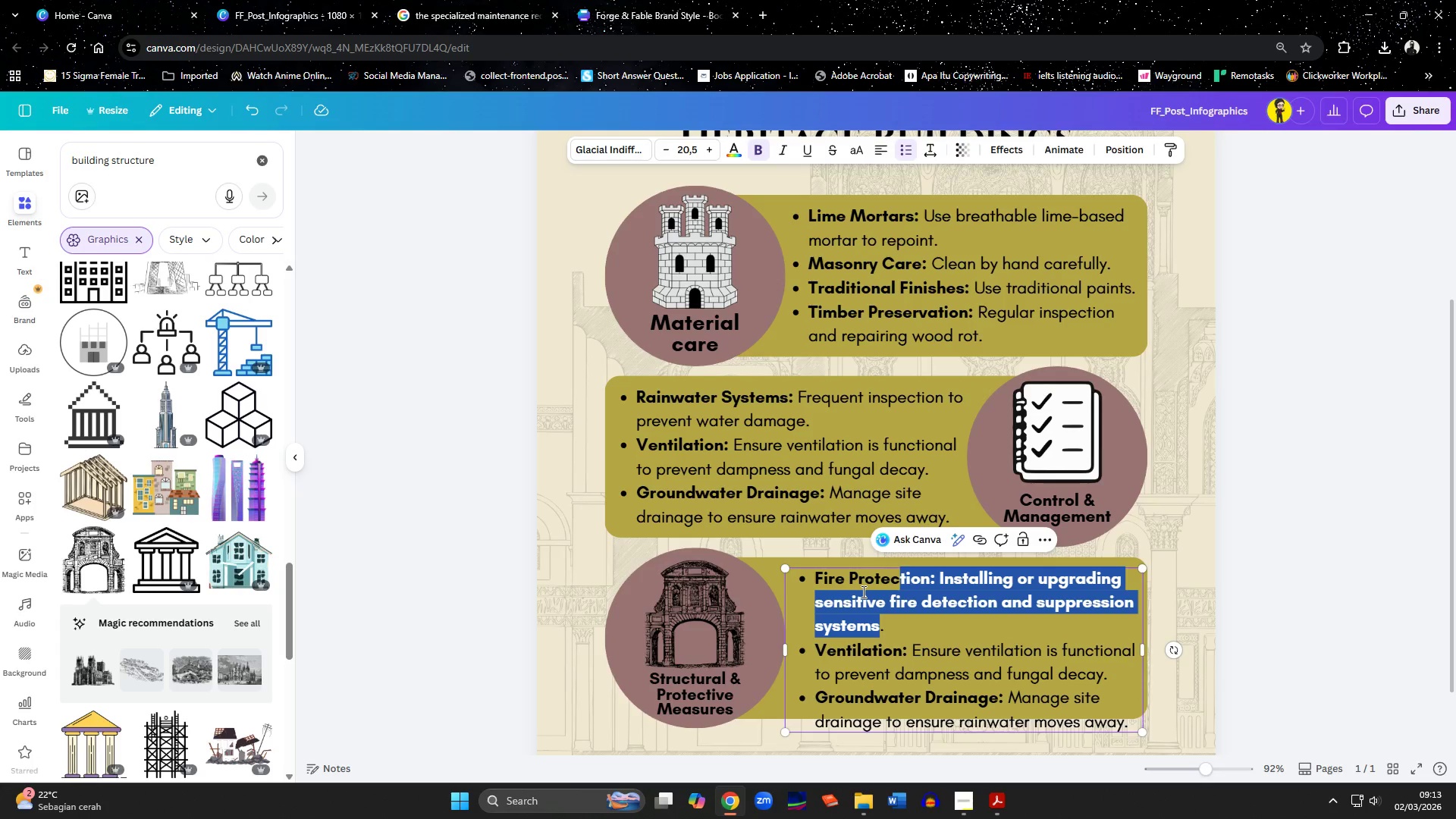 
key(Shift+ArrowRight)
 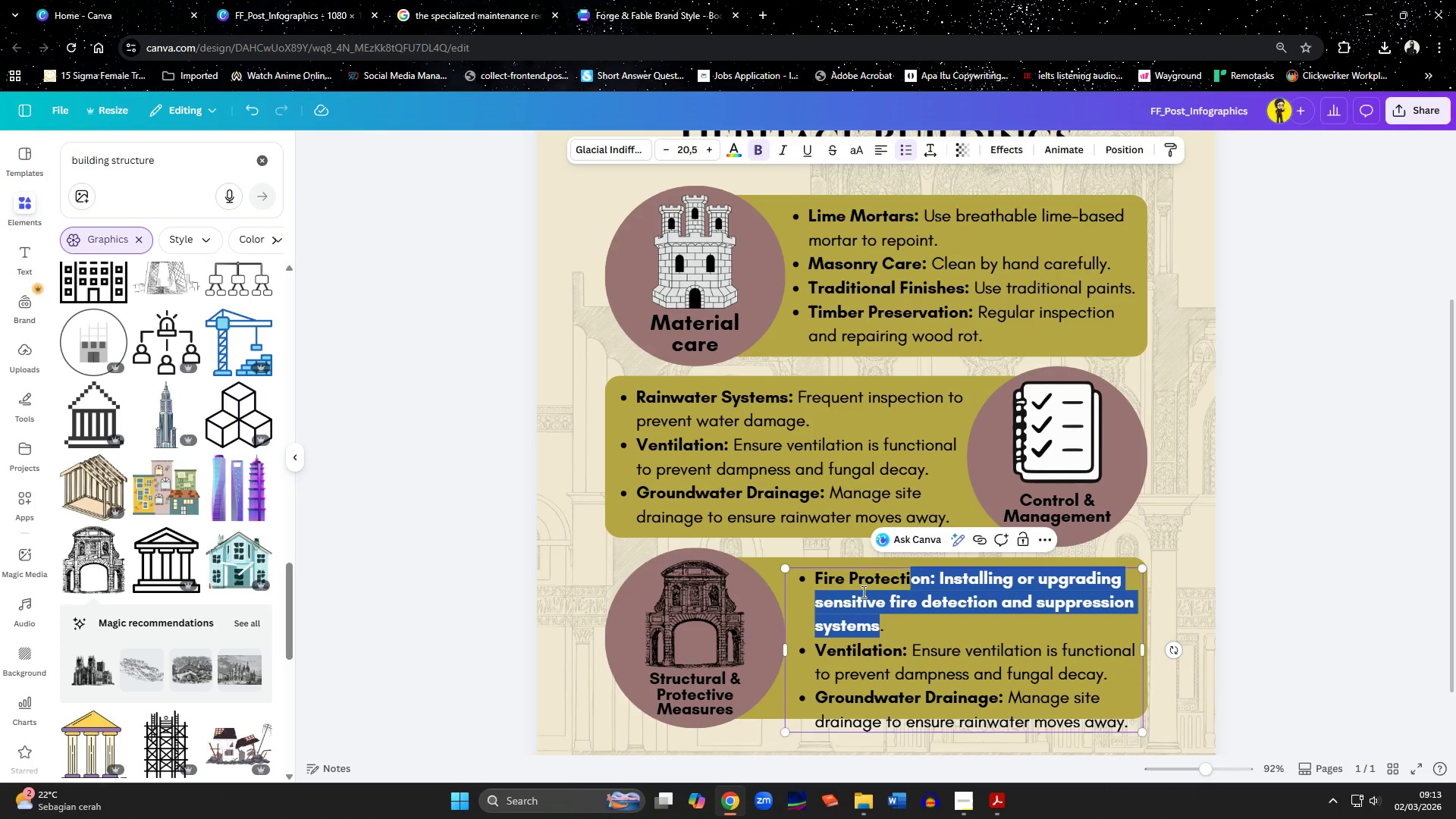 
key(Shift+ArrowRight)
 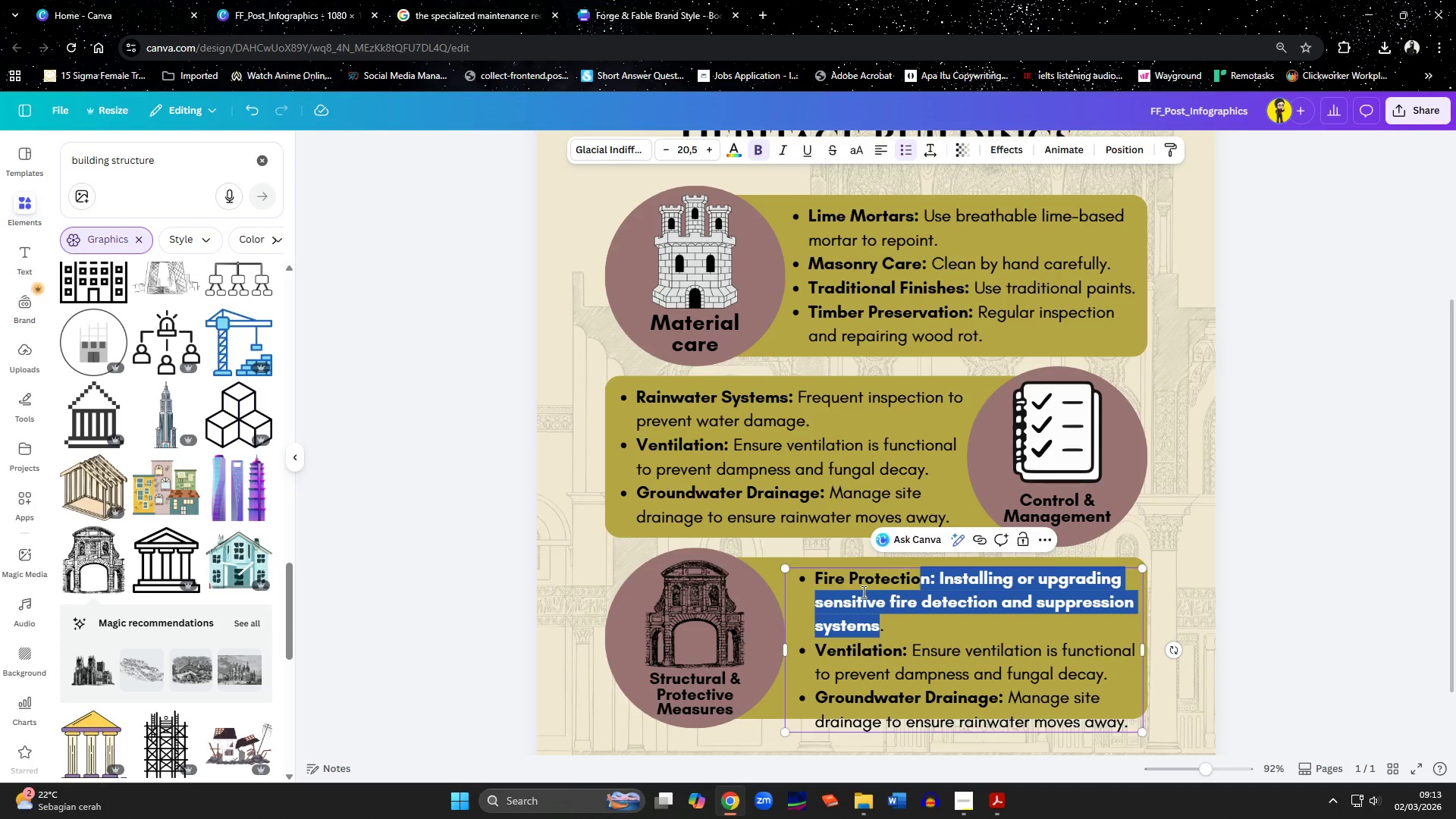 
key(Shift+ArrowRight)
 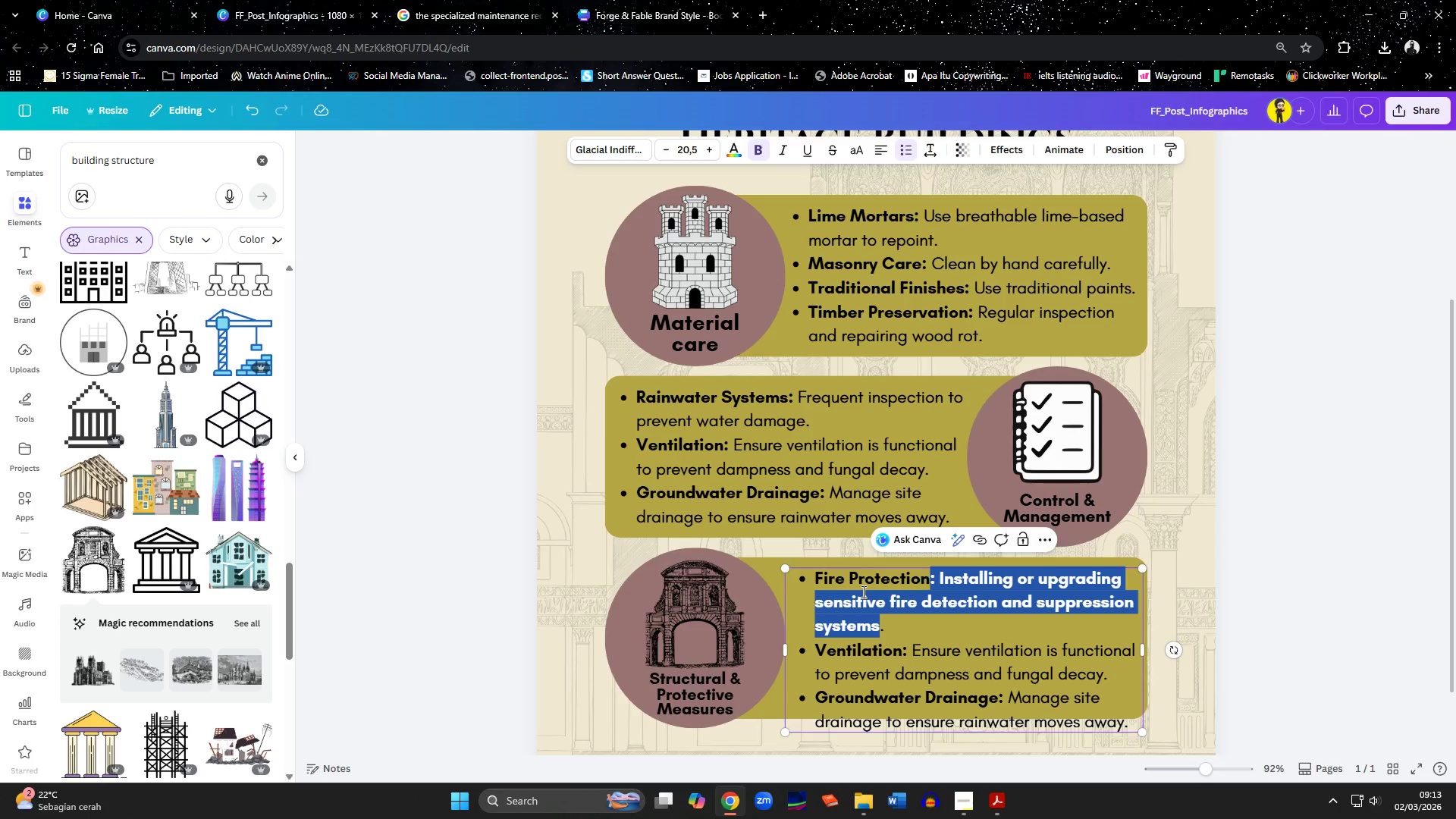 
key(Shift+ArrowRight)
 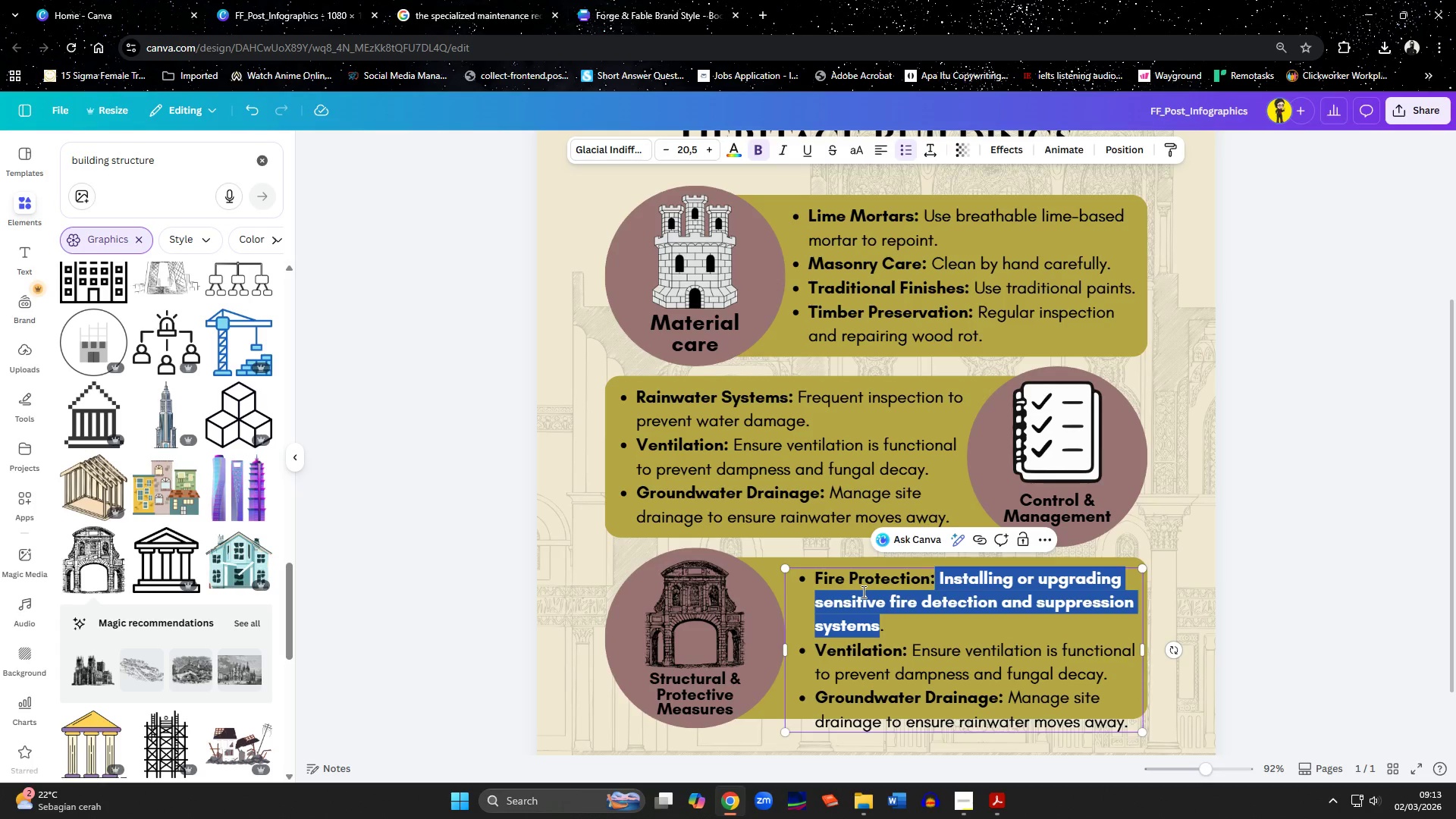 
key(Shift+ArrowRight)
 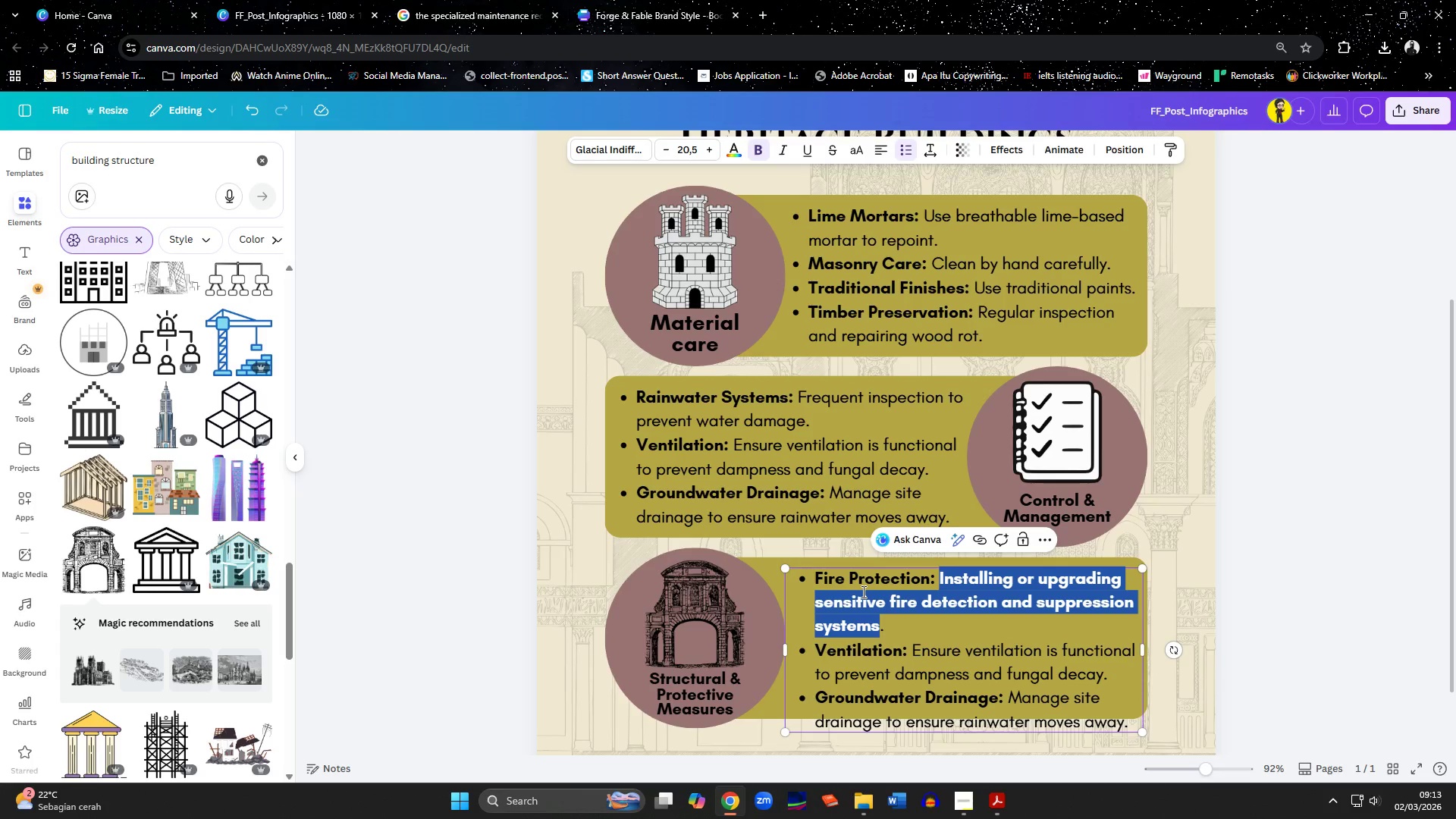 
key(Control+B)
 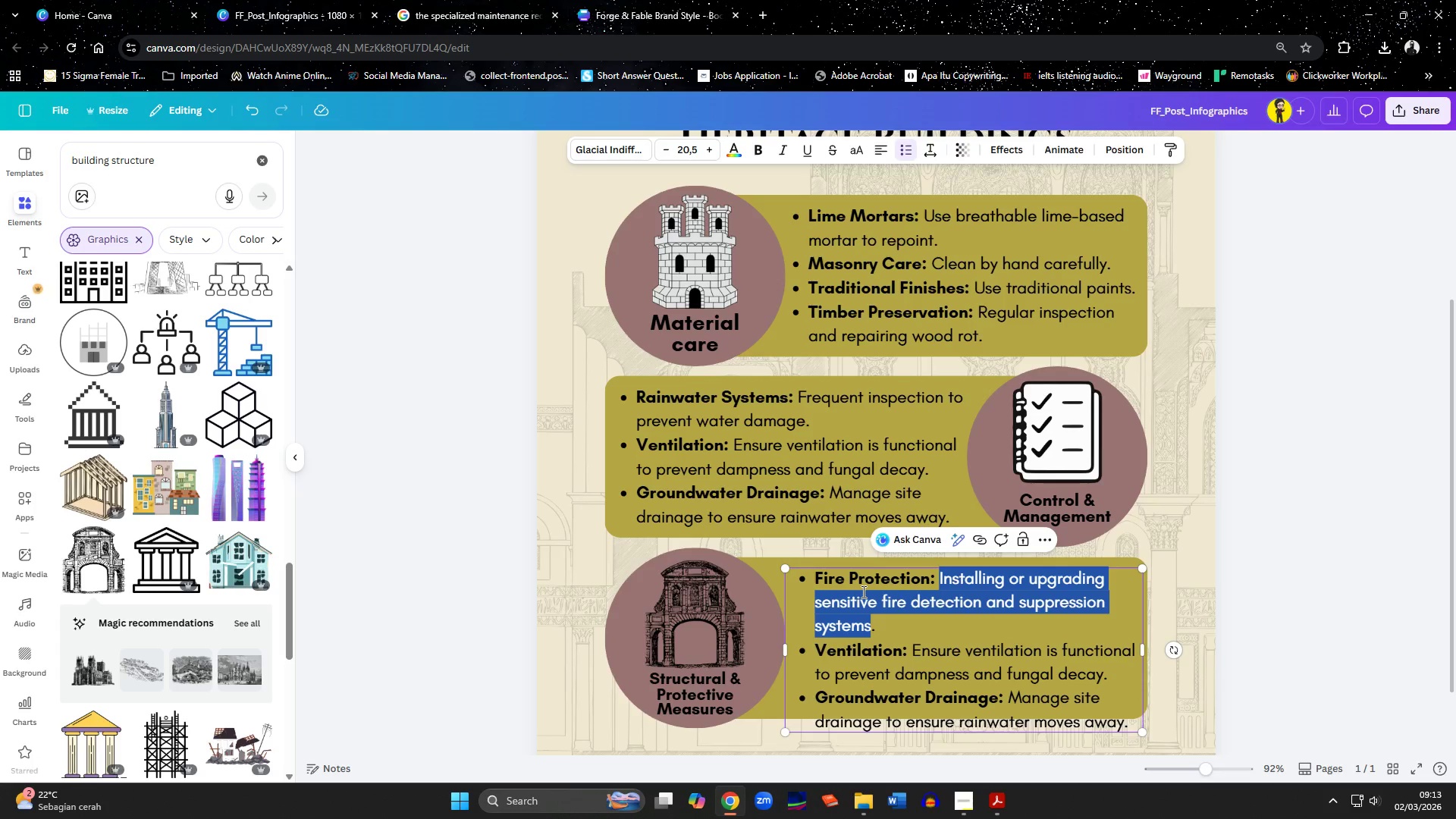 
key(ArrowRight)
 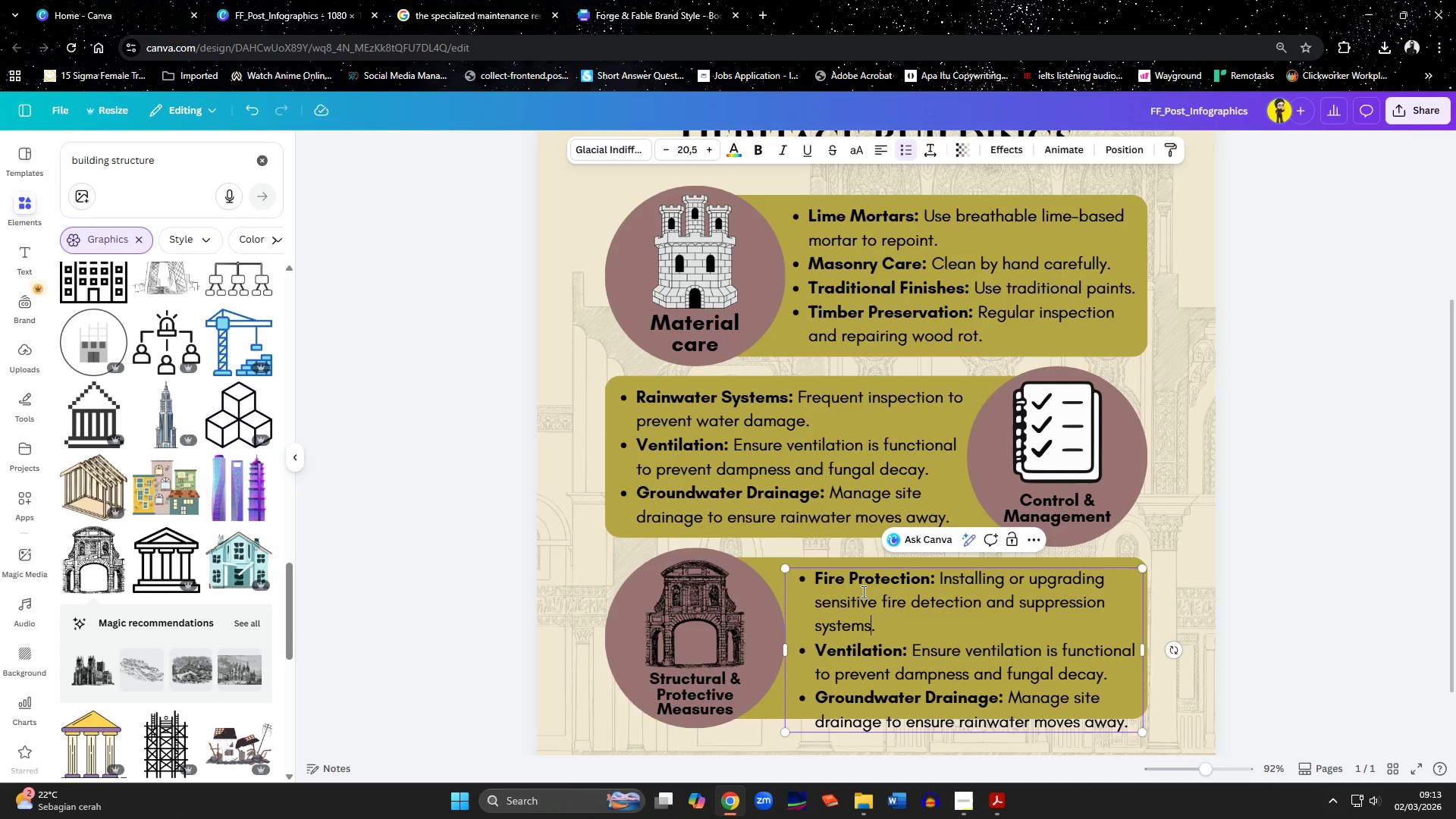 
hold_key(key=ArrowRight, duration=0.45)
 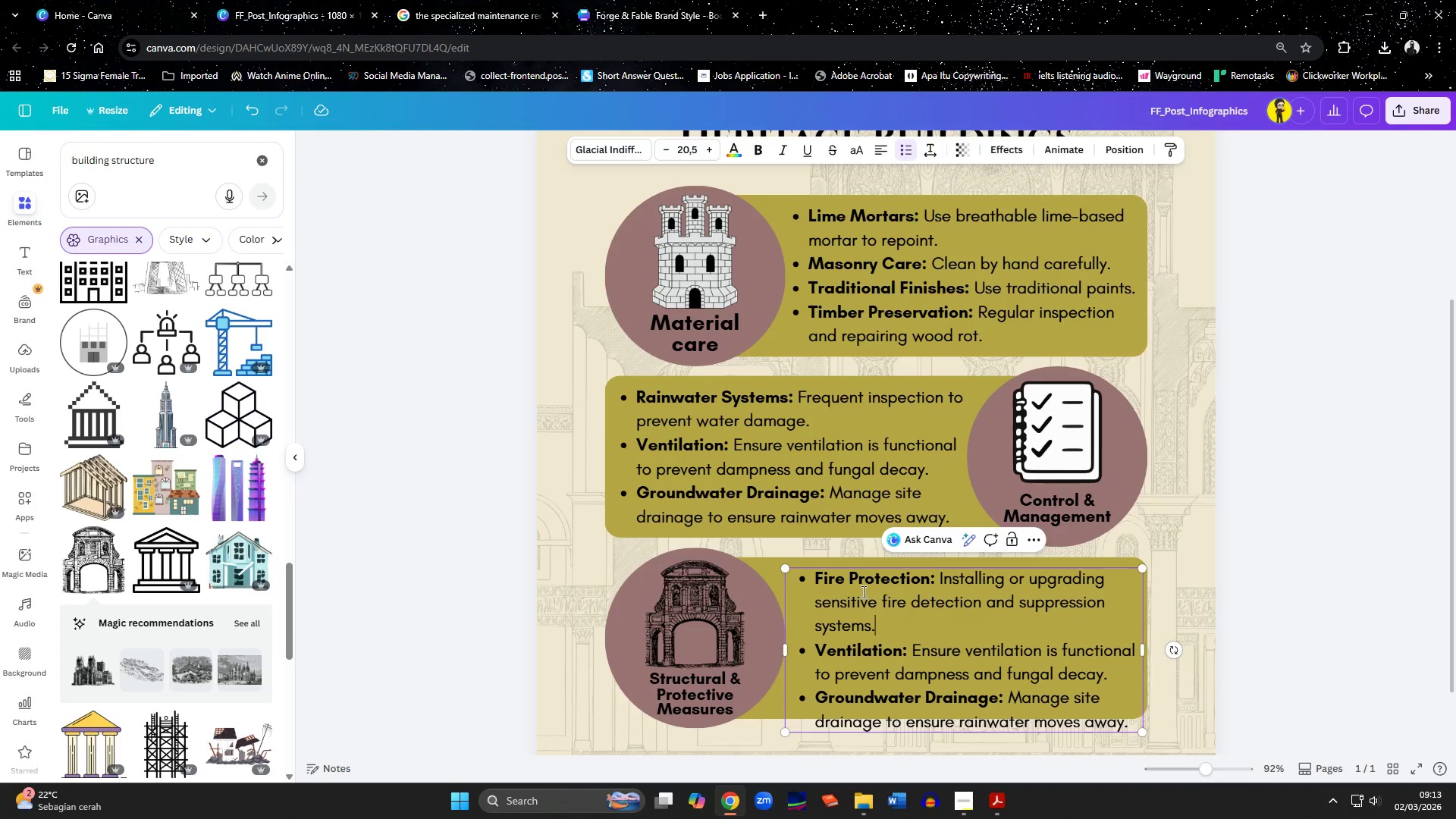 
key(ArrowUp)
 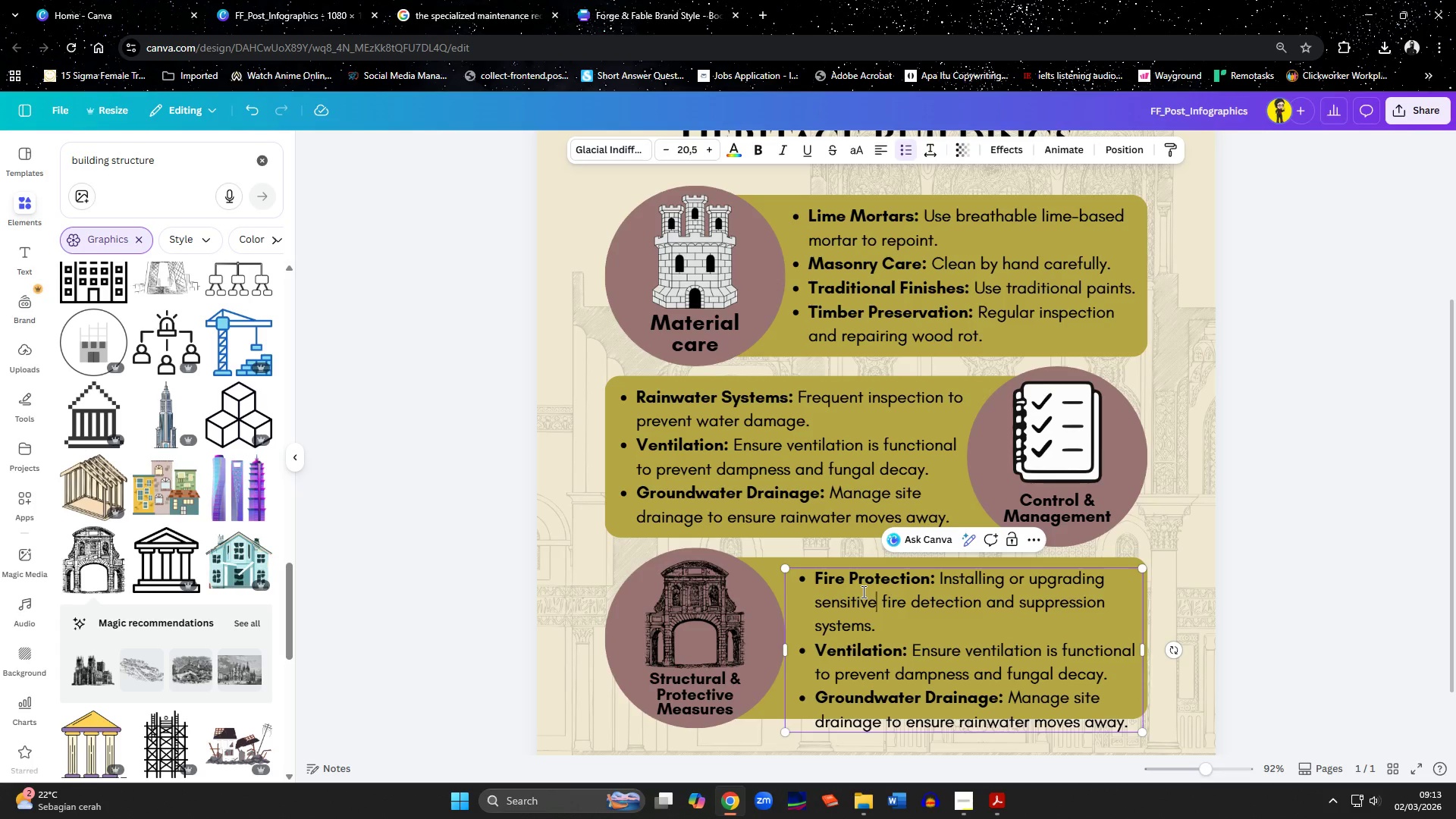 
key(ArrowUp)
 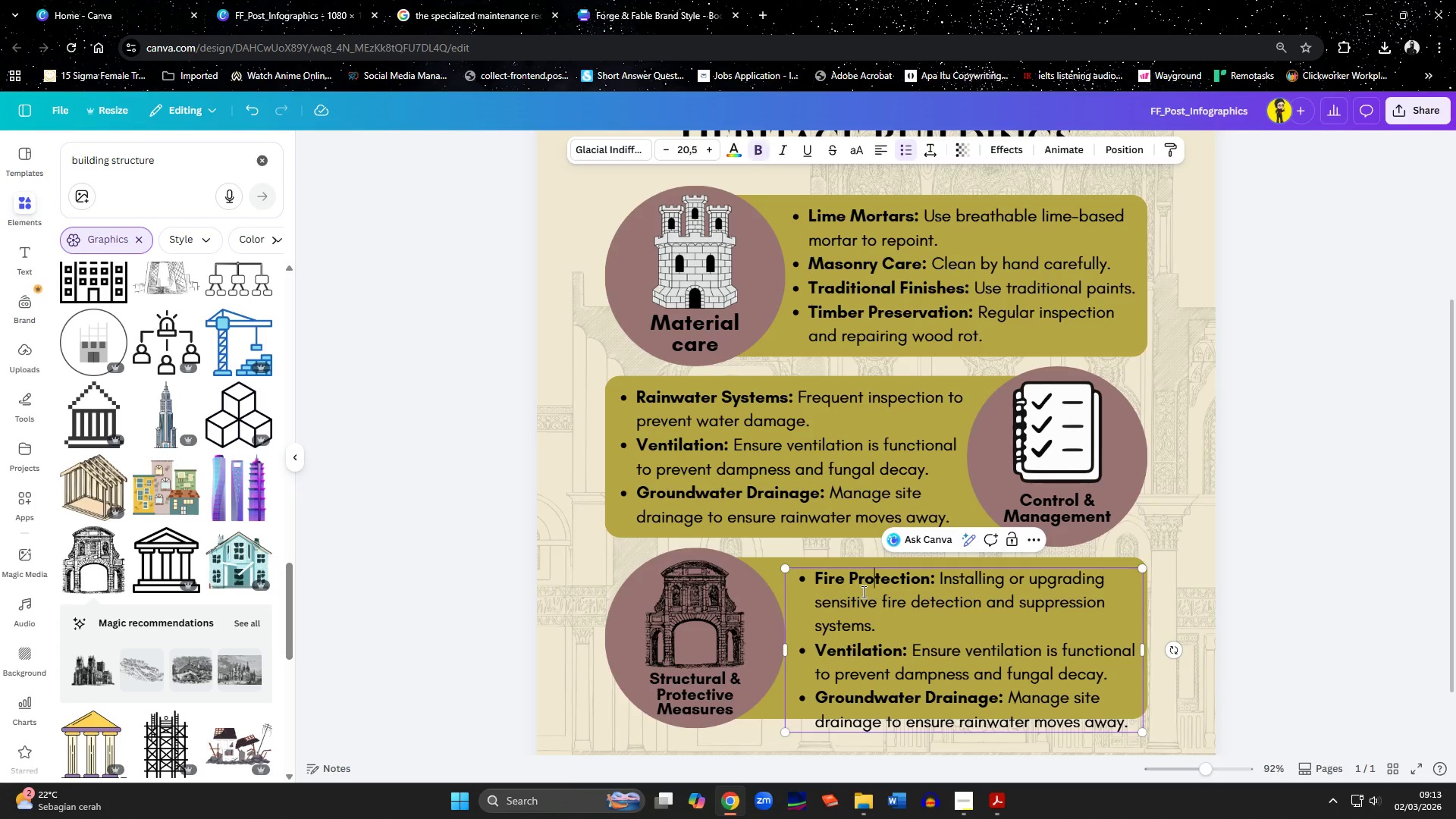 
key(ArrowUp)
 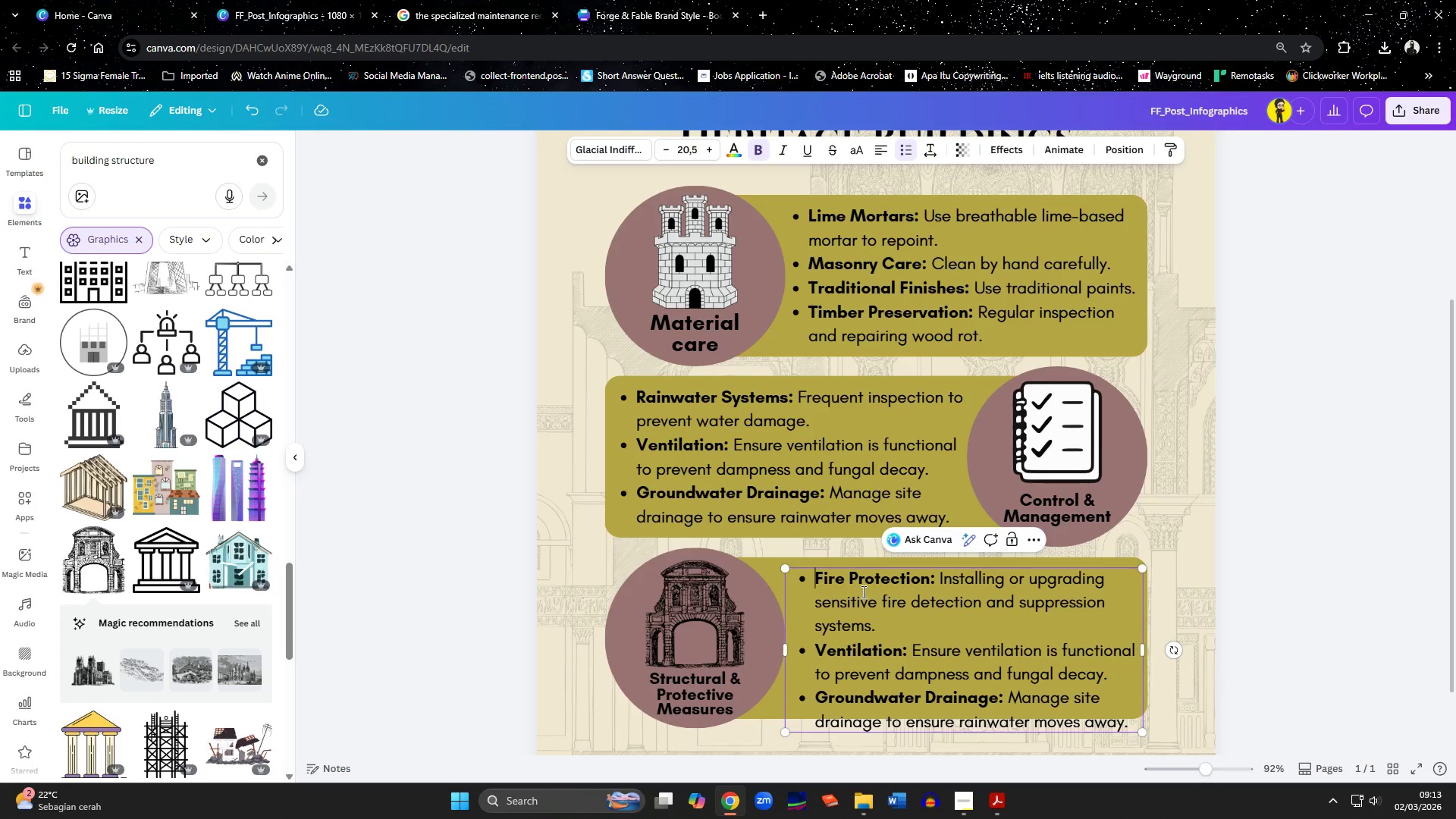 
hold_key(key=ArrowRight, duration=1.25)
 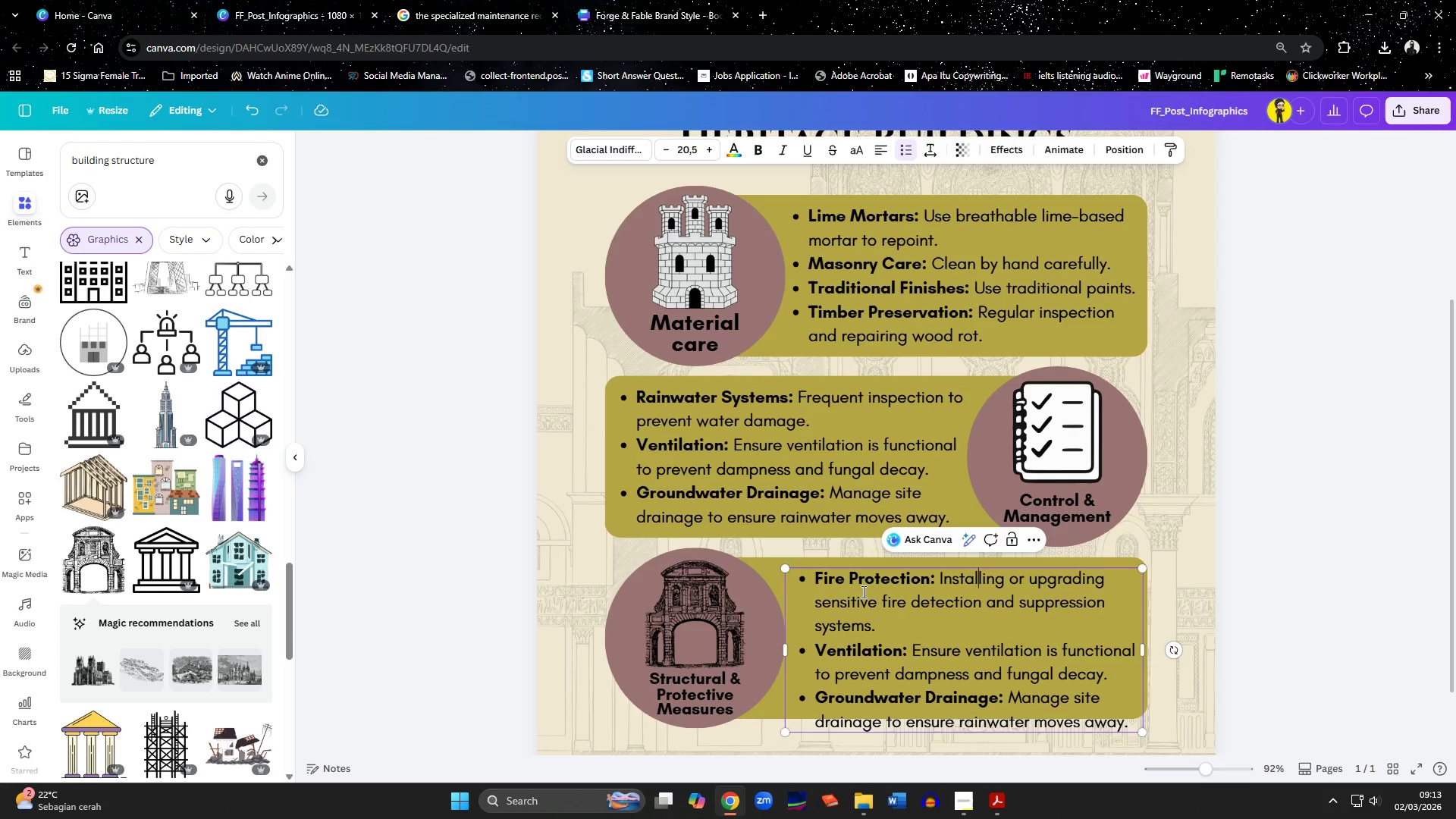 
key(ArrowRight)
 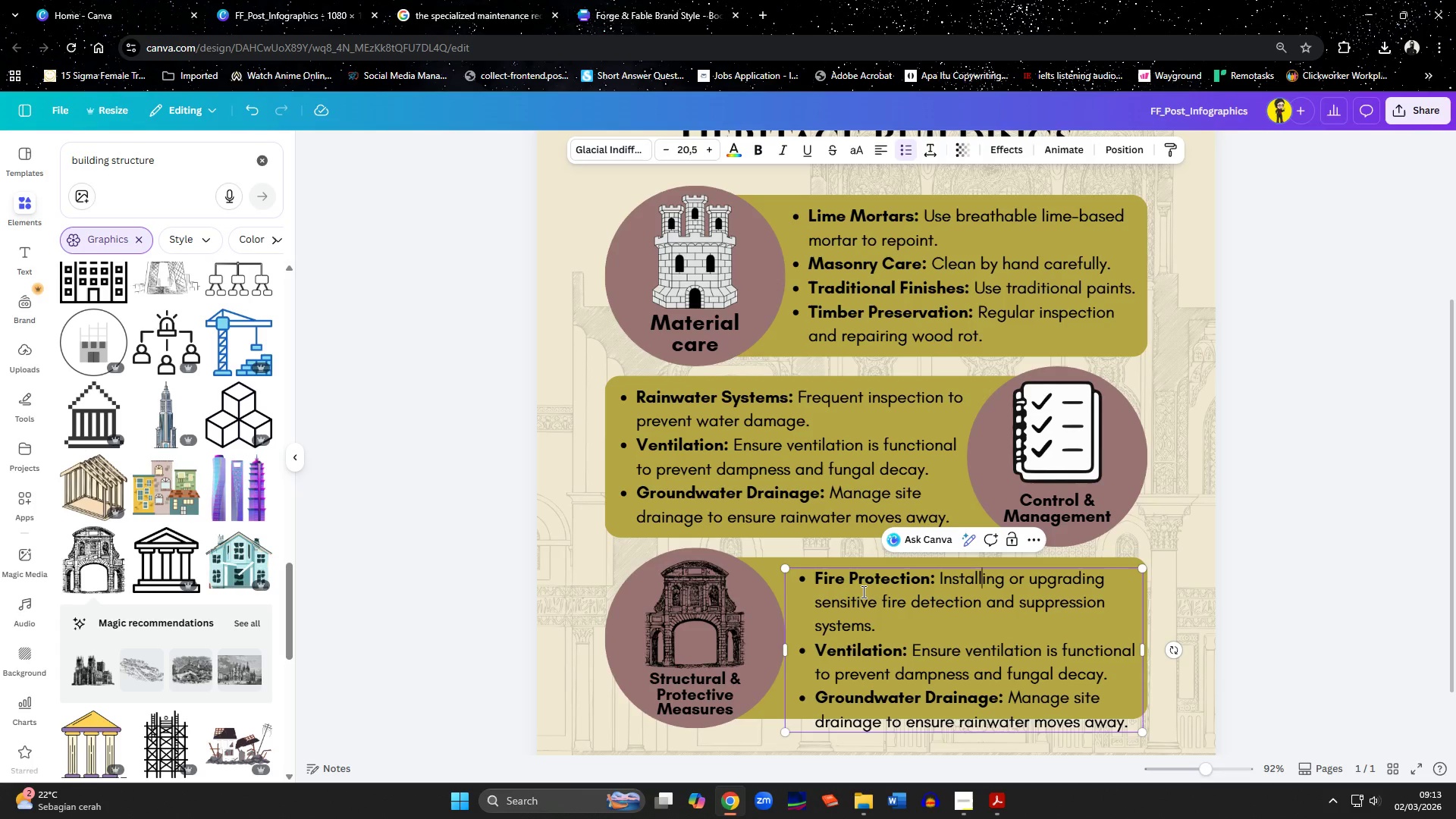 
key(Shift+ArrowRight)
 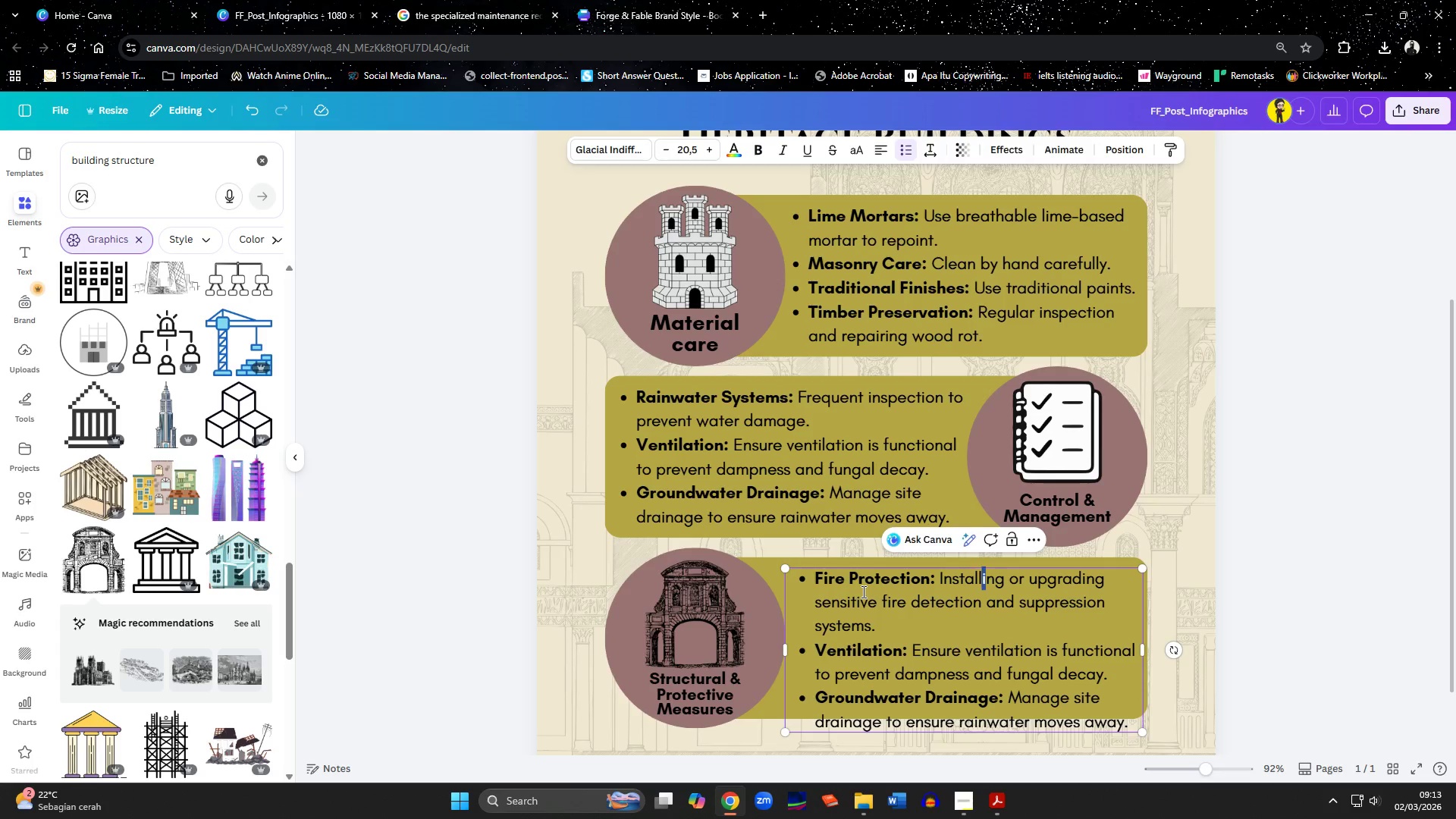 
key(Shift+ArrowRight)
 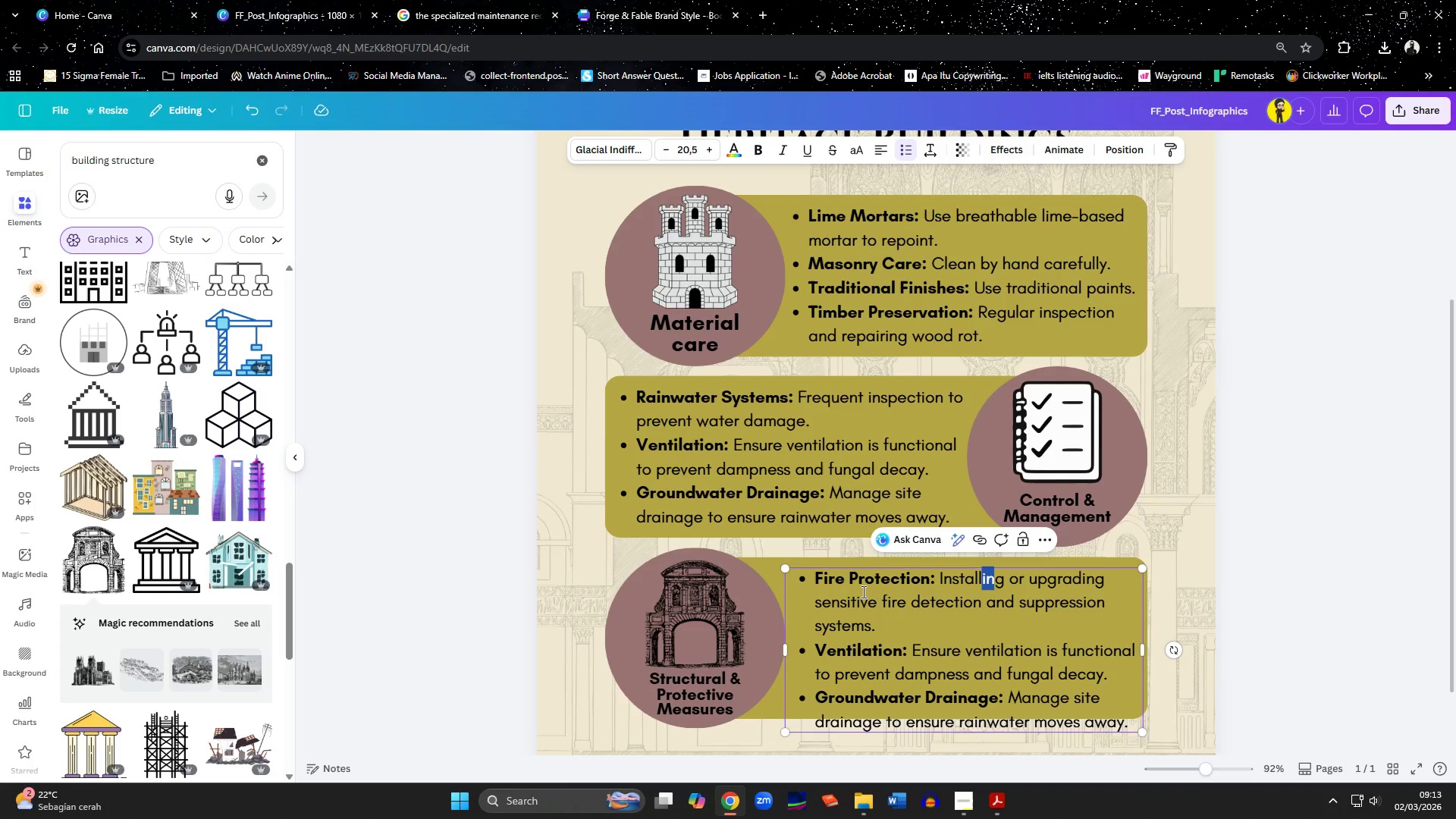 
key(Shift+ArrowRight)
 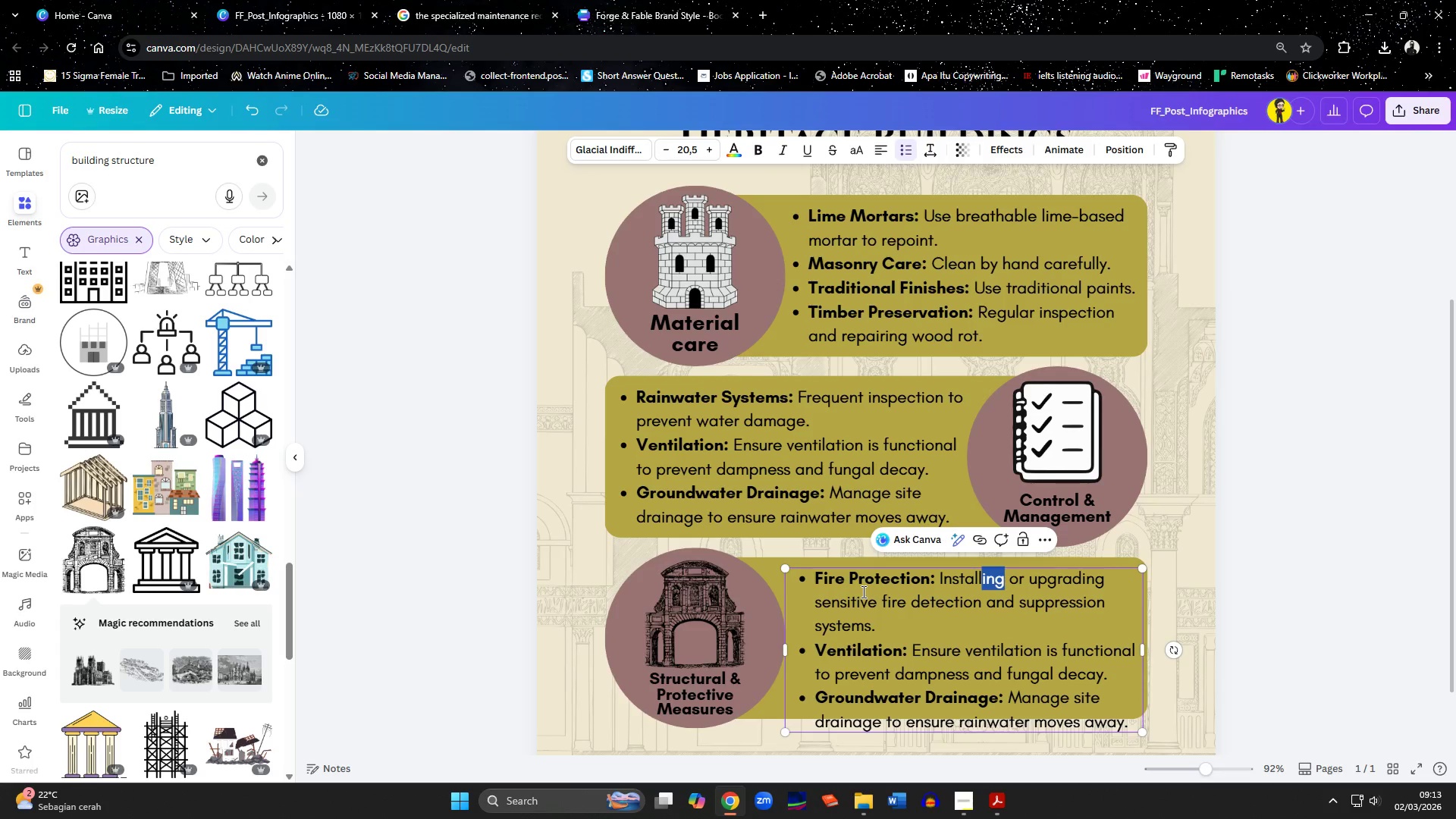 
key(Backspace)
 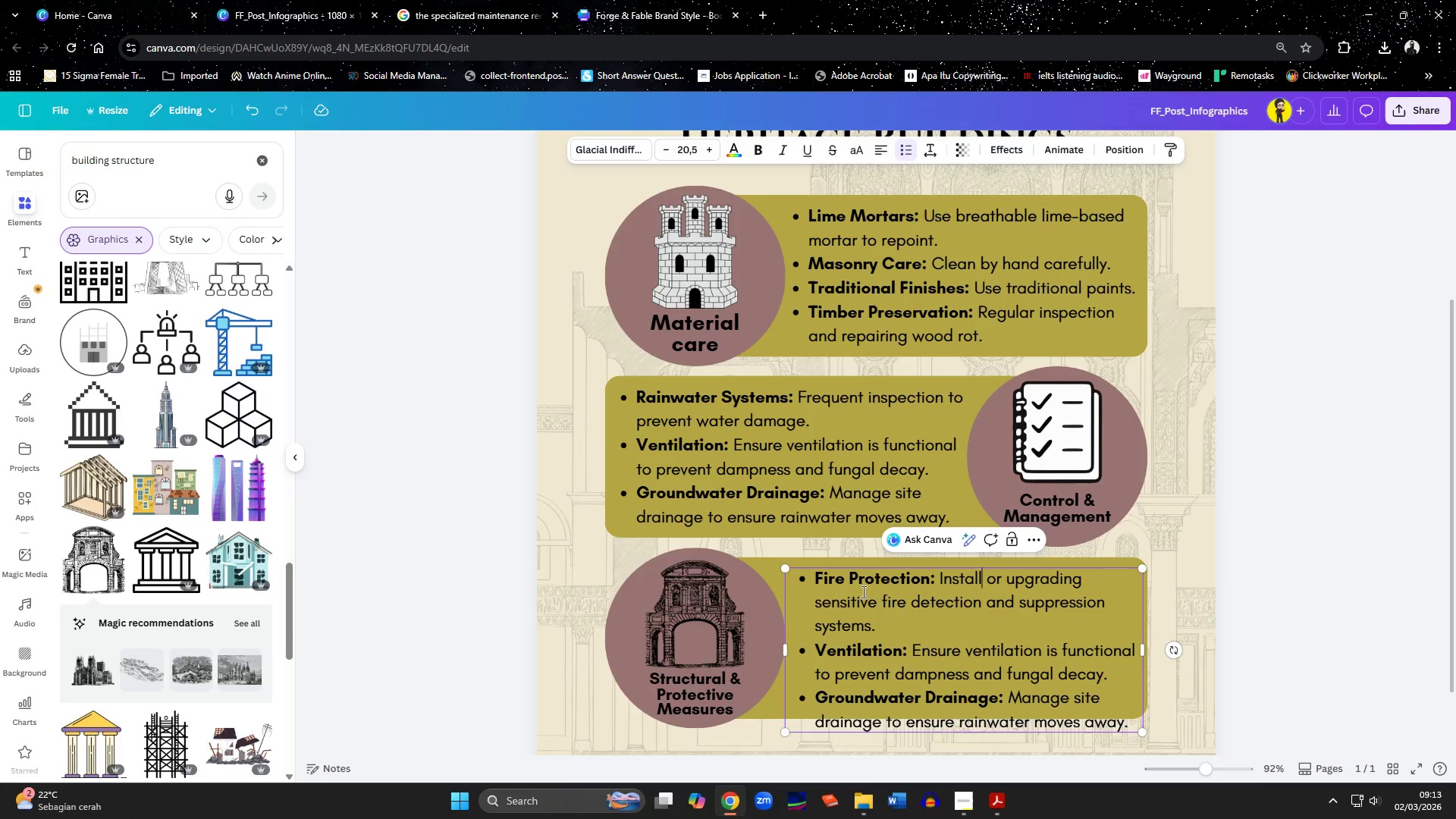 
key(ArrowRight)
 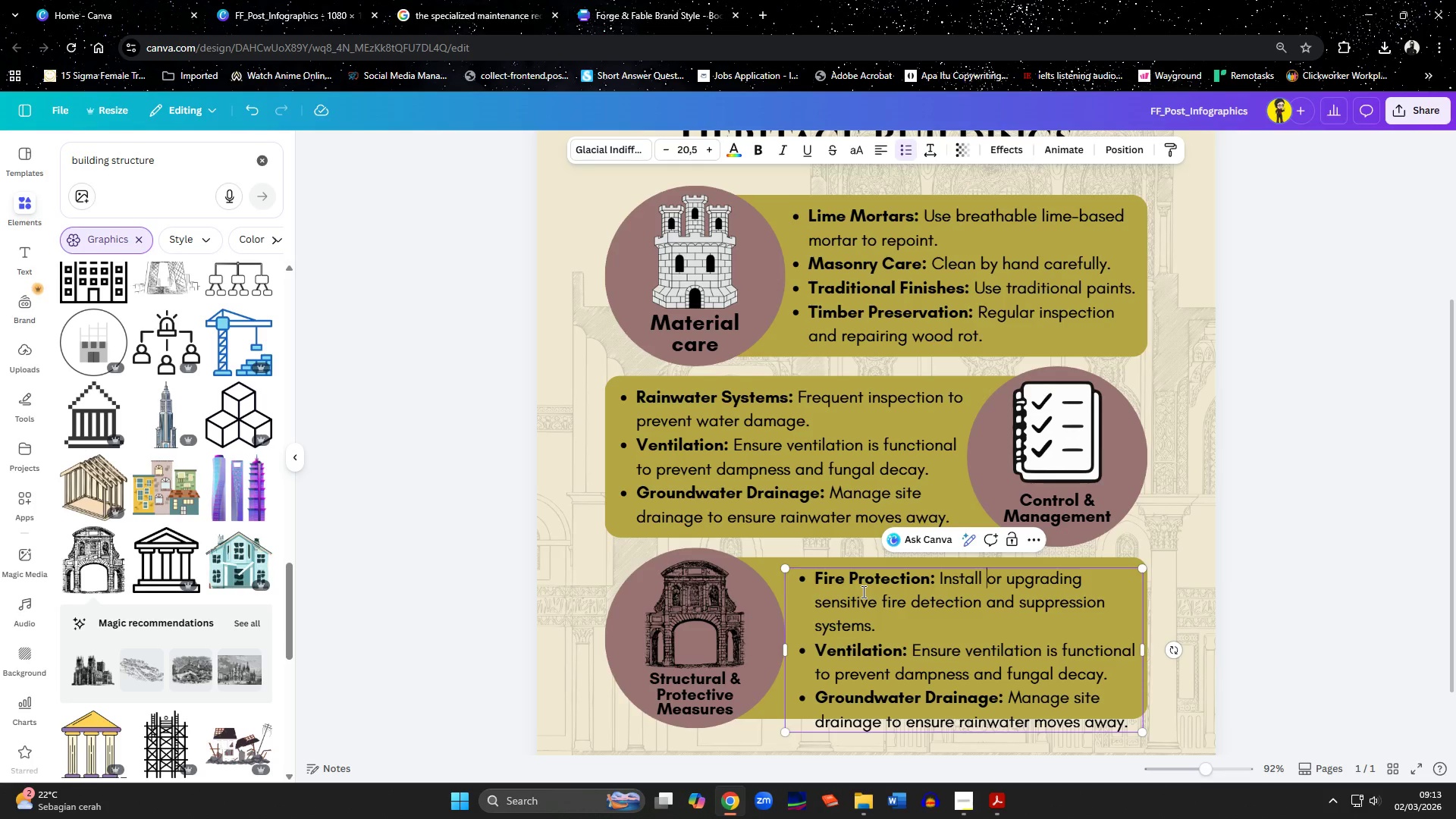 
key(ArrowRight)
 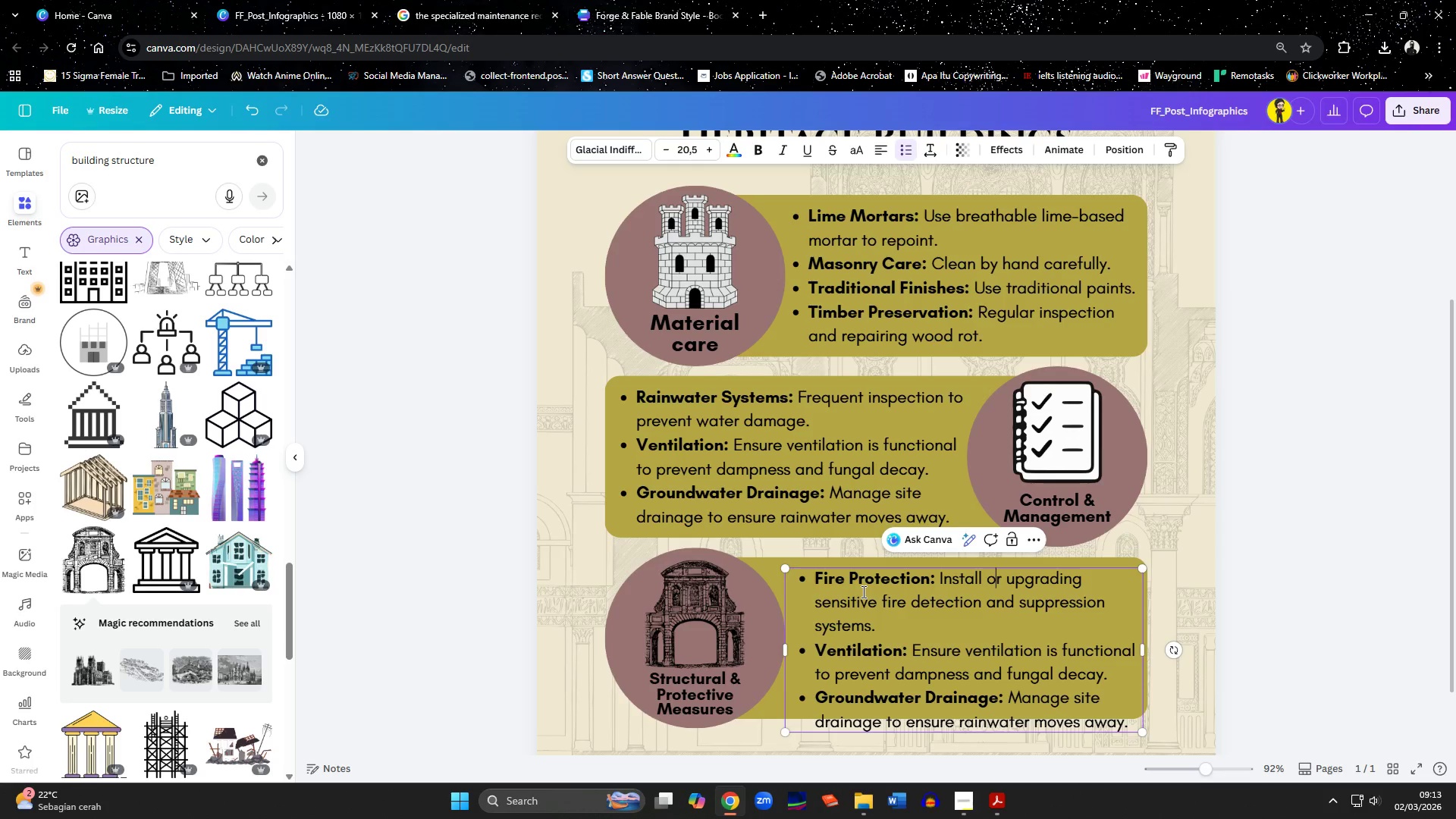 
hold_key(key=ArrowRight, duration=0.72)
 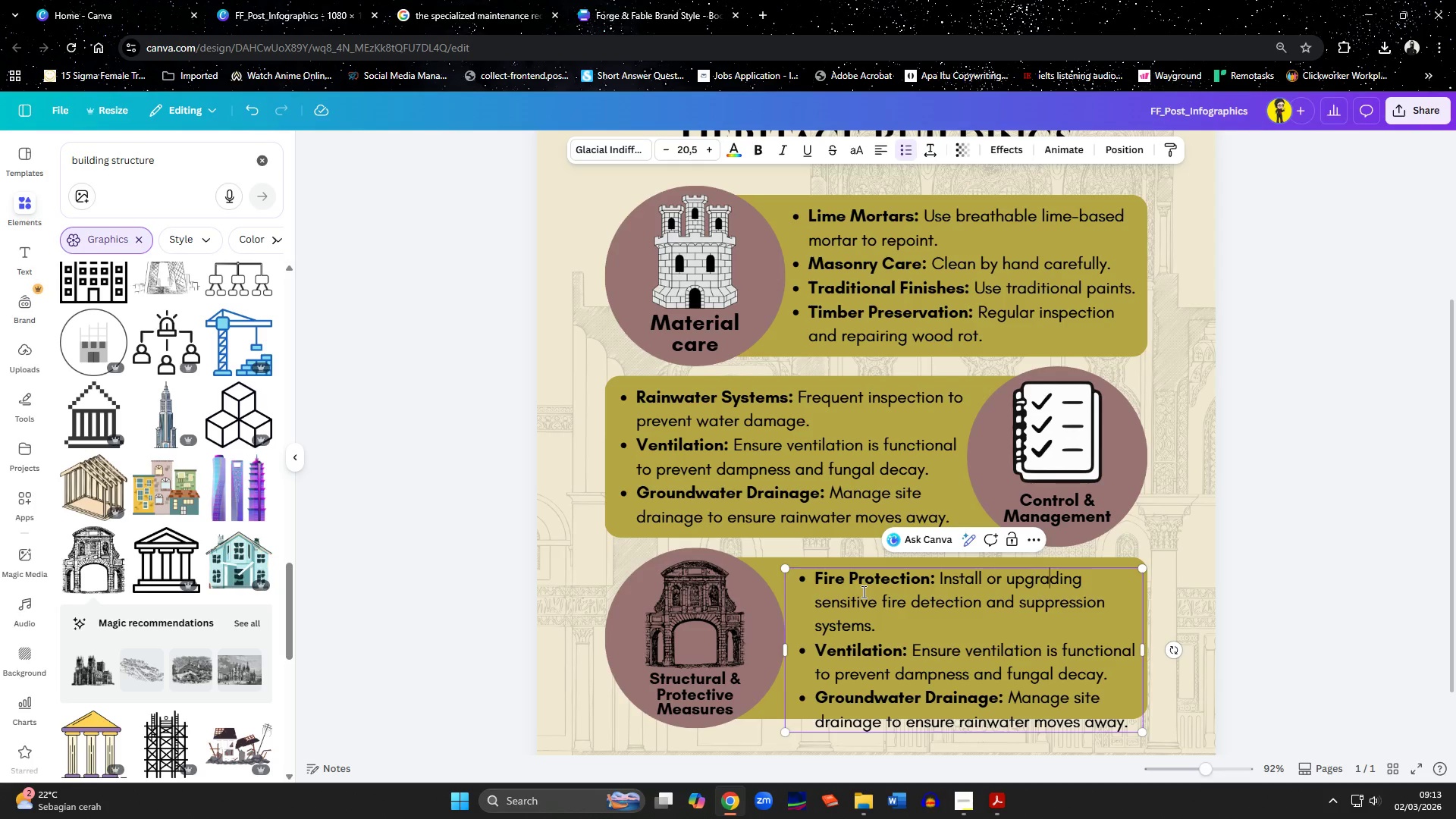 
key(ArrowRight)
 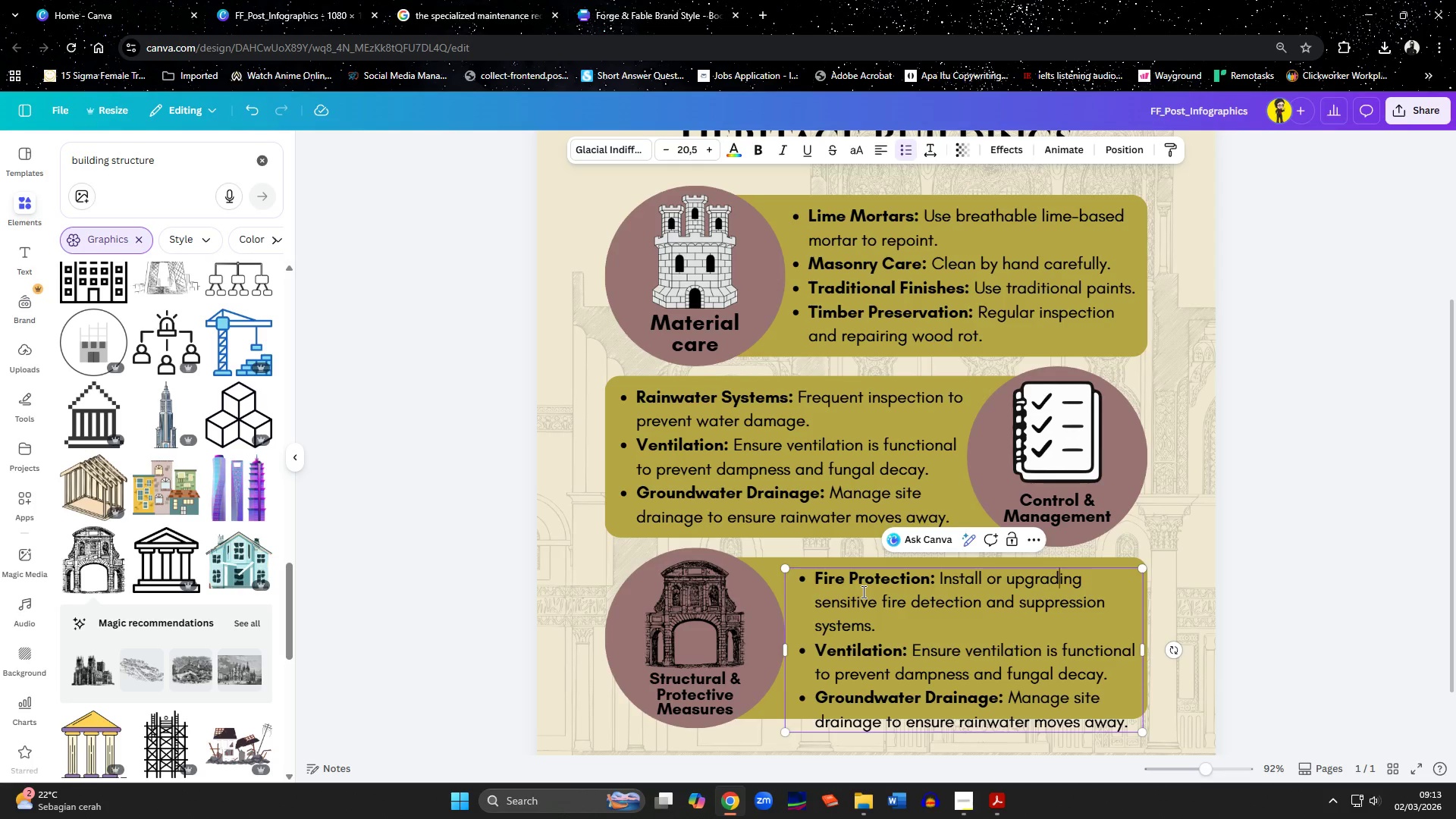 
key(ArrowRight)
 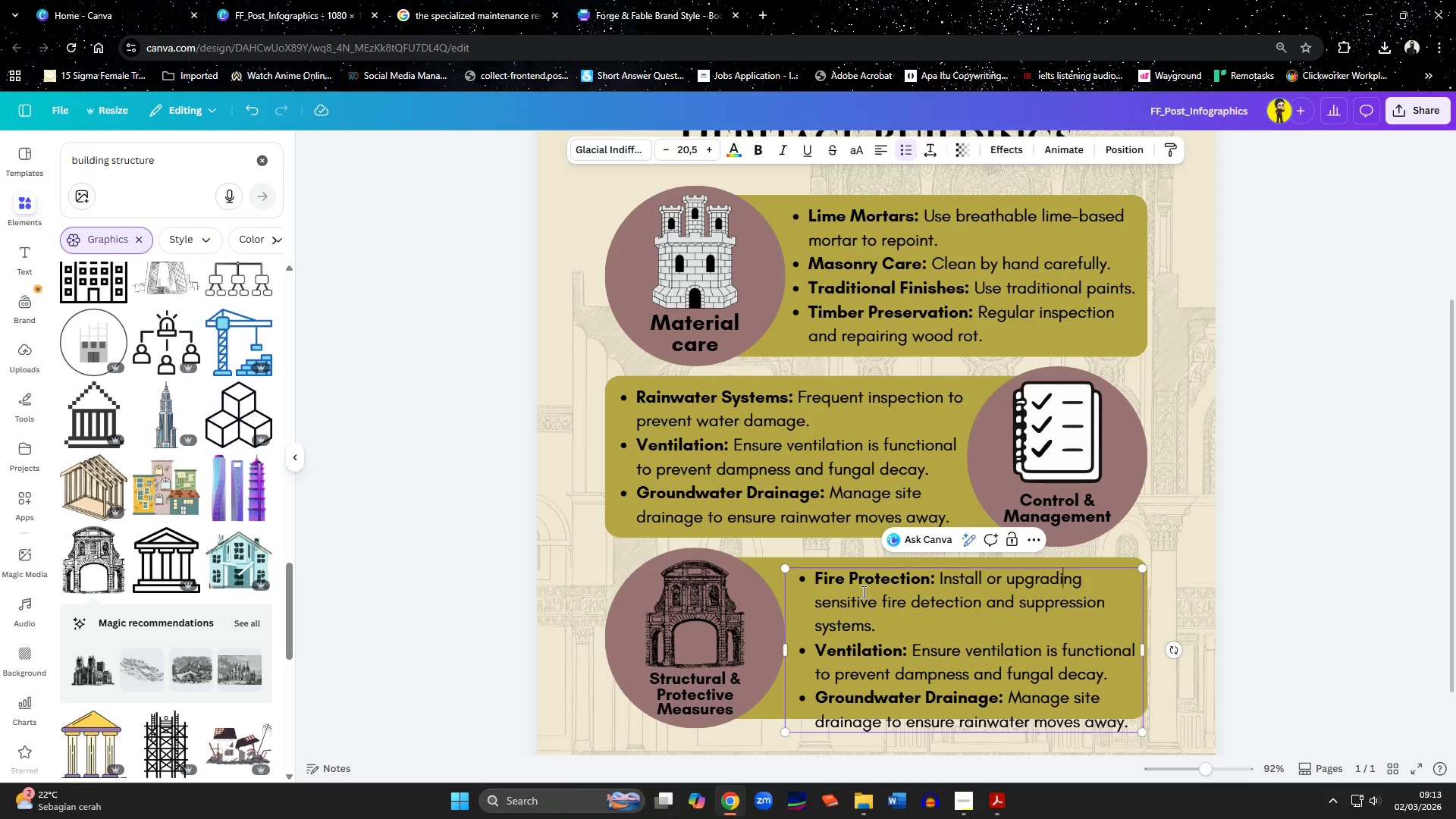 
key(ArrowLeft)
 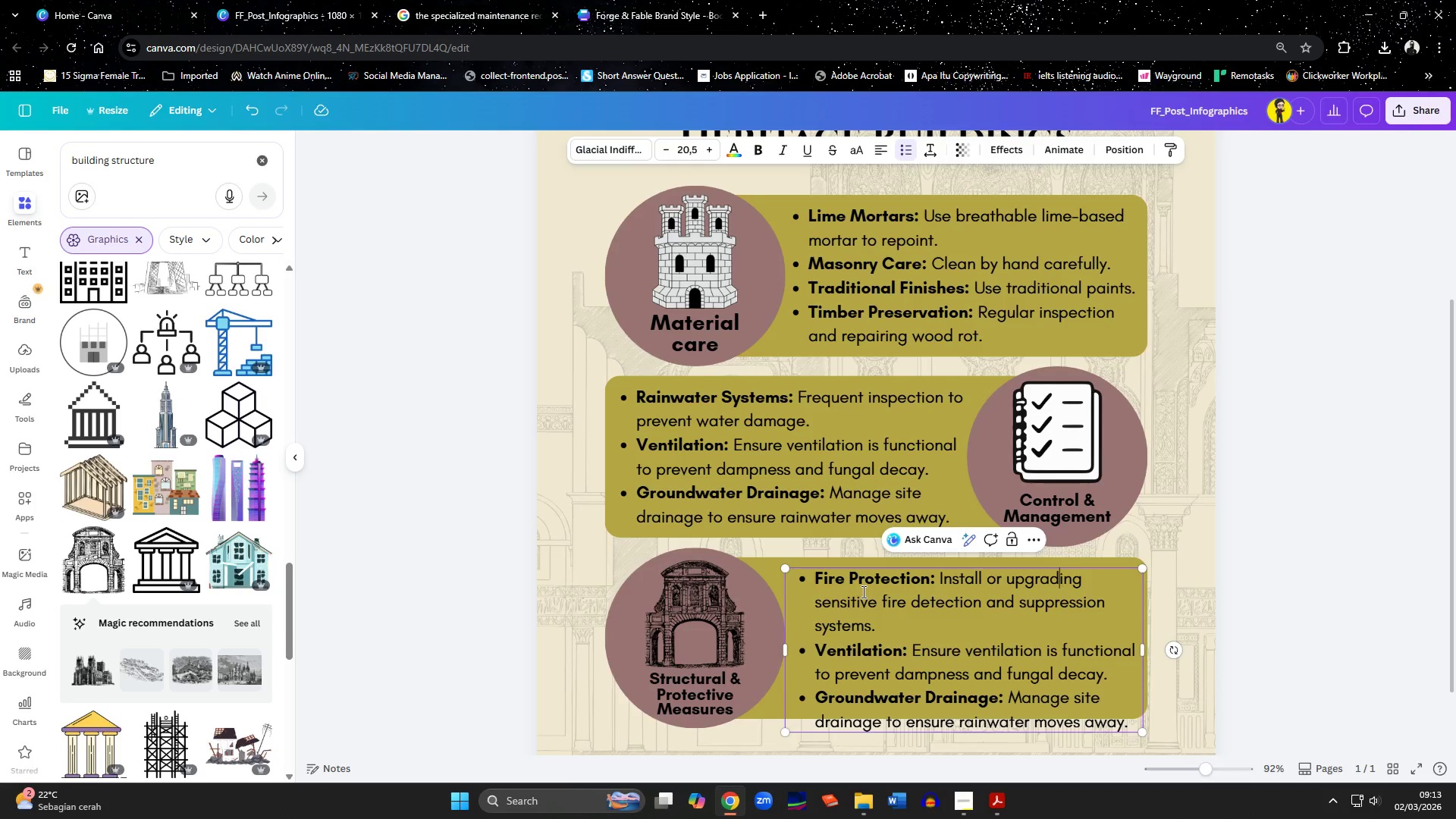 
key(Shift+ArrowRight)
 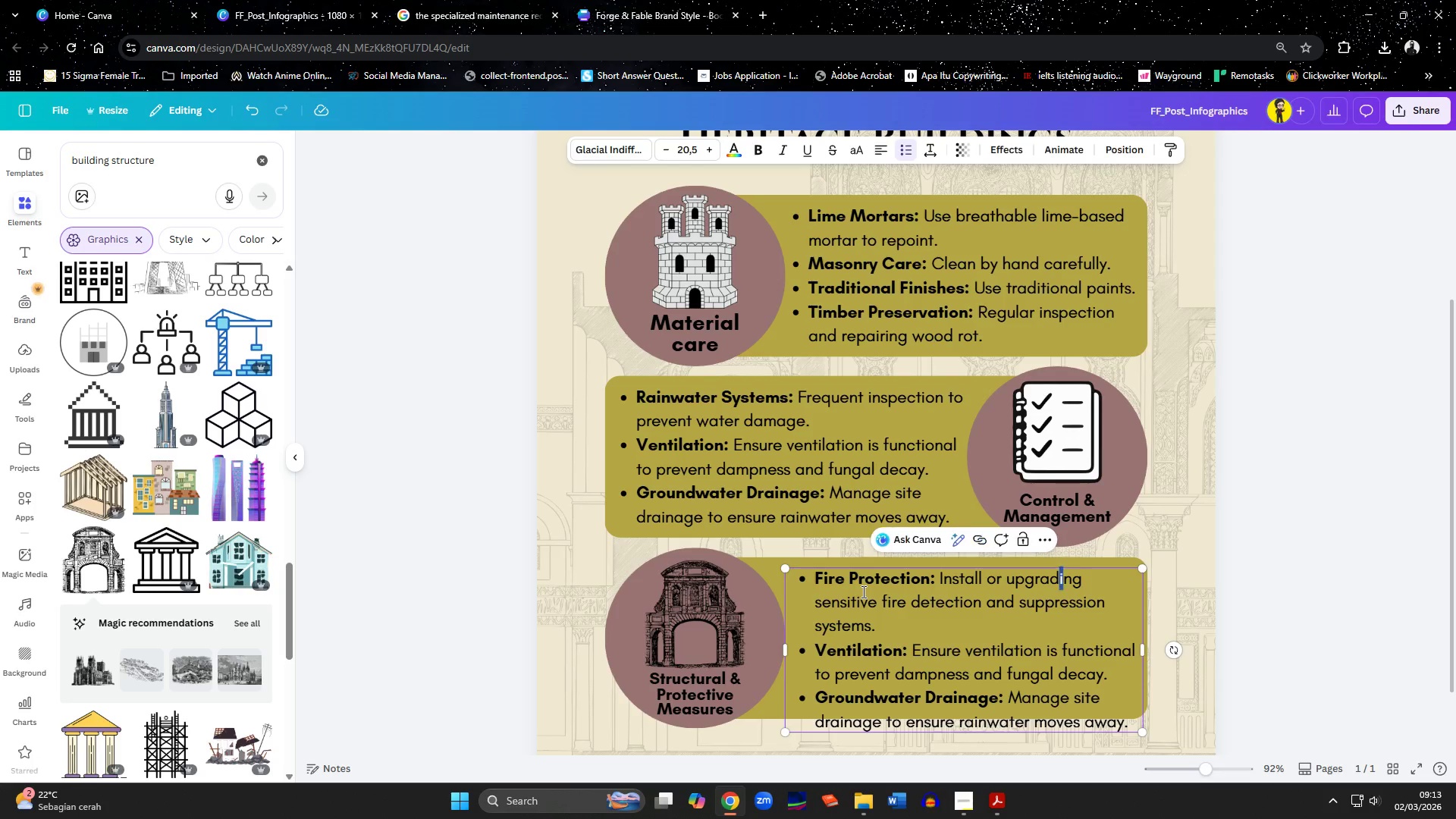 
key(Shift+ArrowRight)
 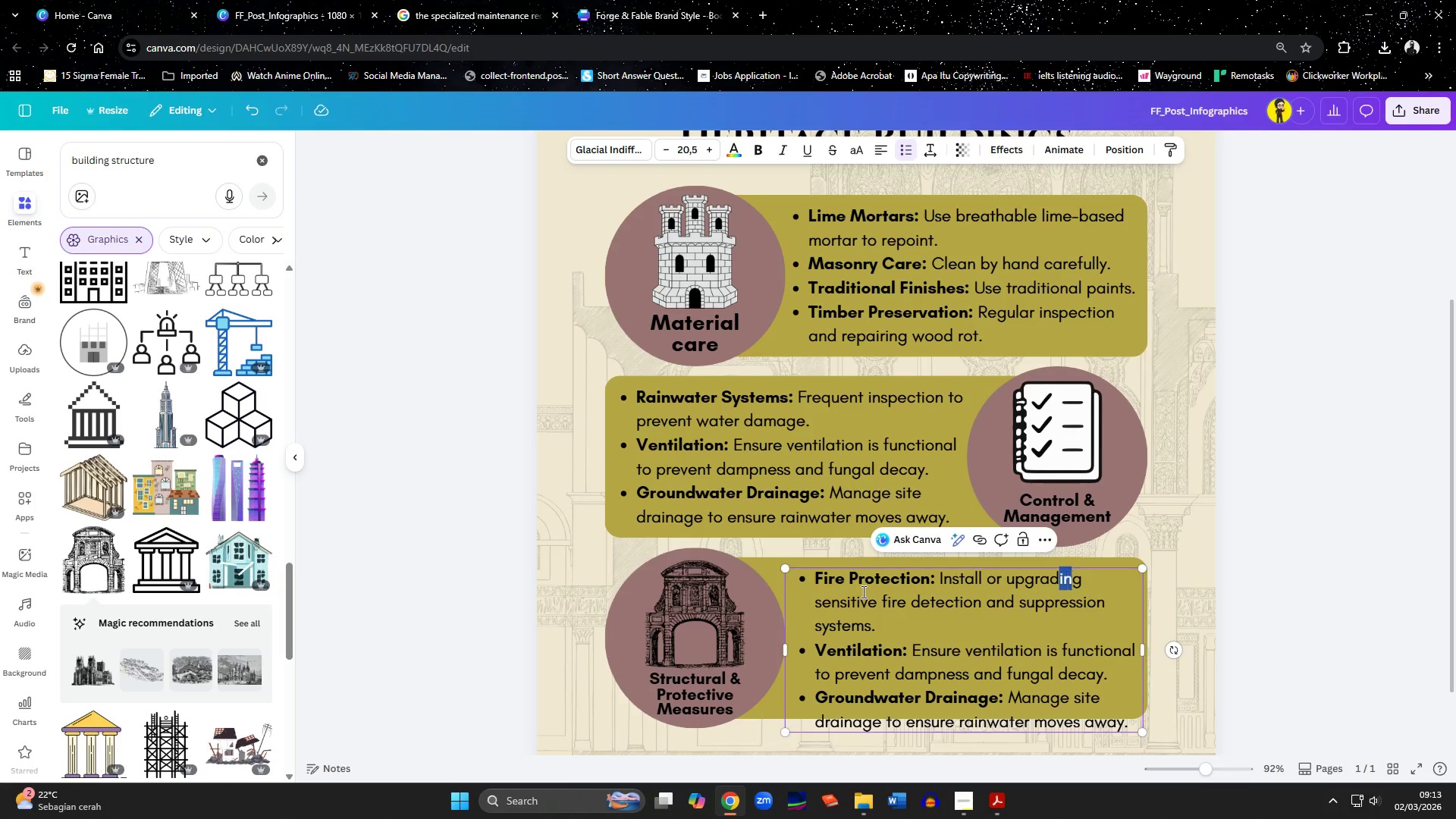 
key(Shift+ArrowRight)
 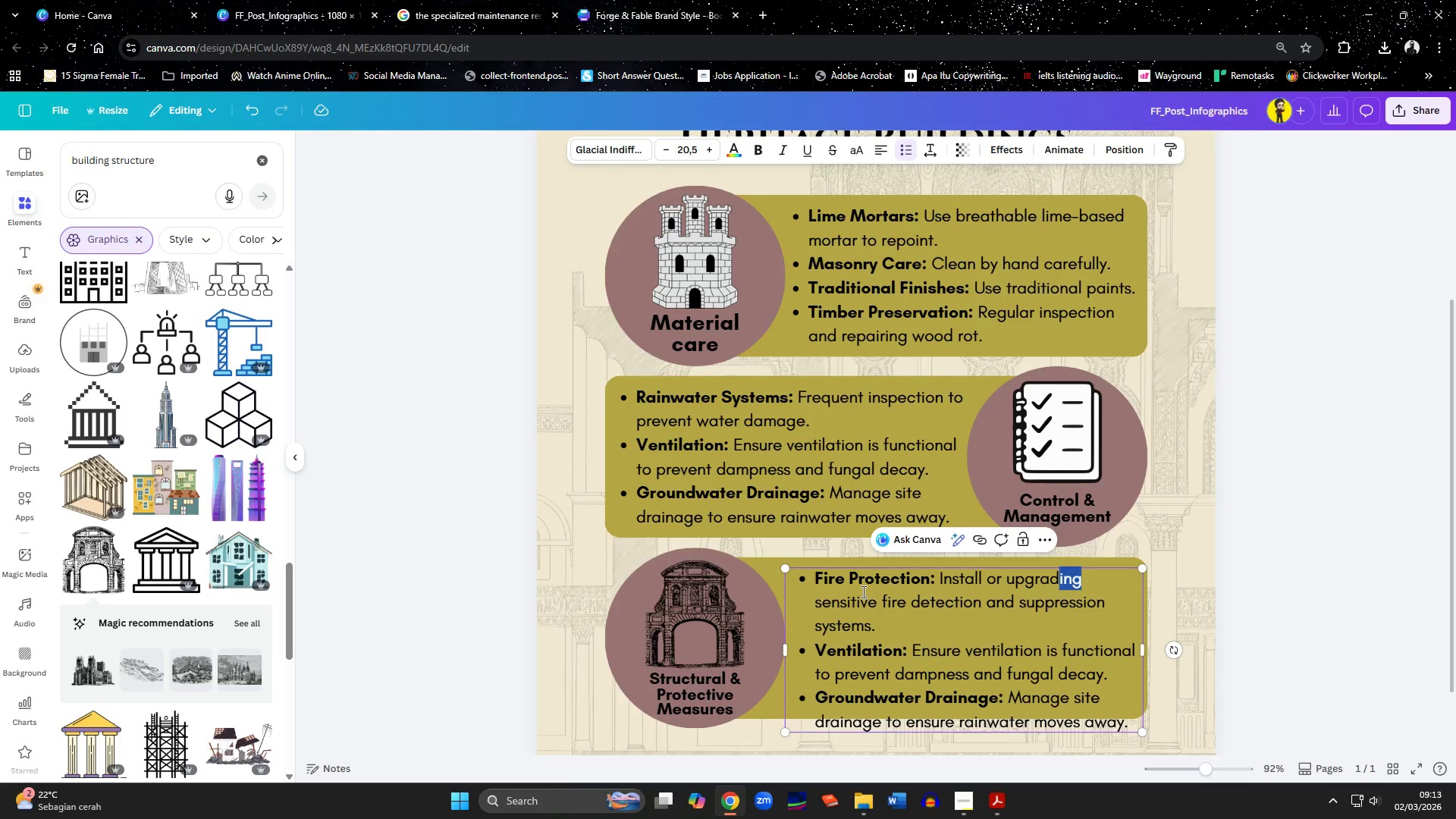 
key(E)
 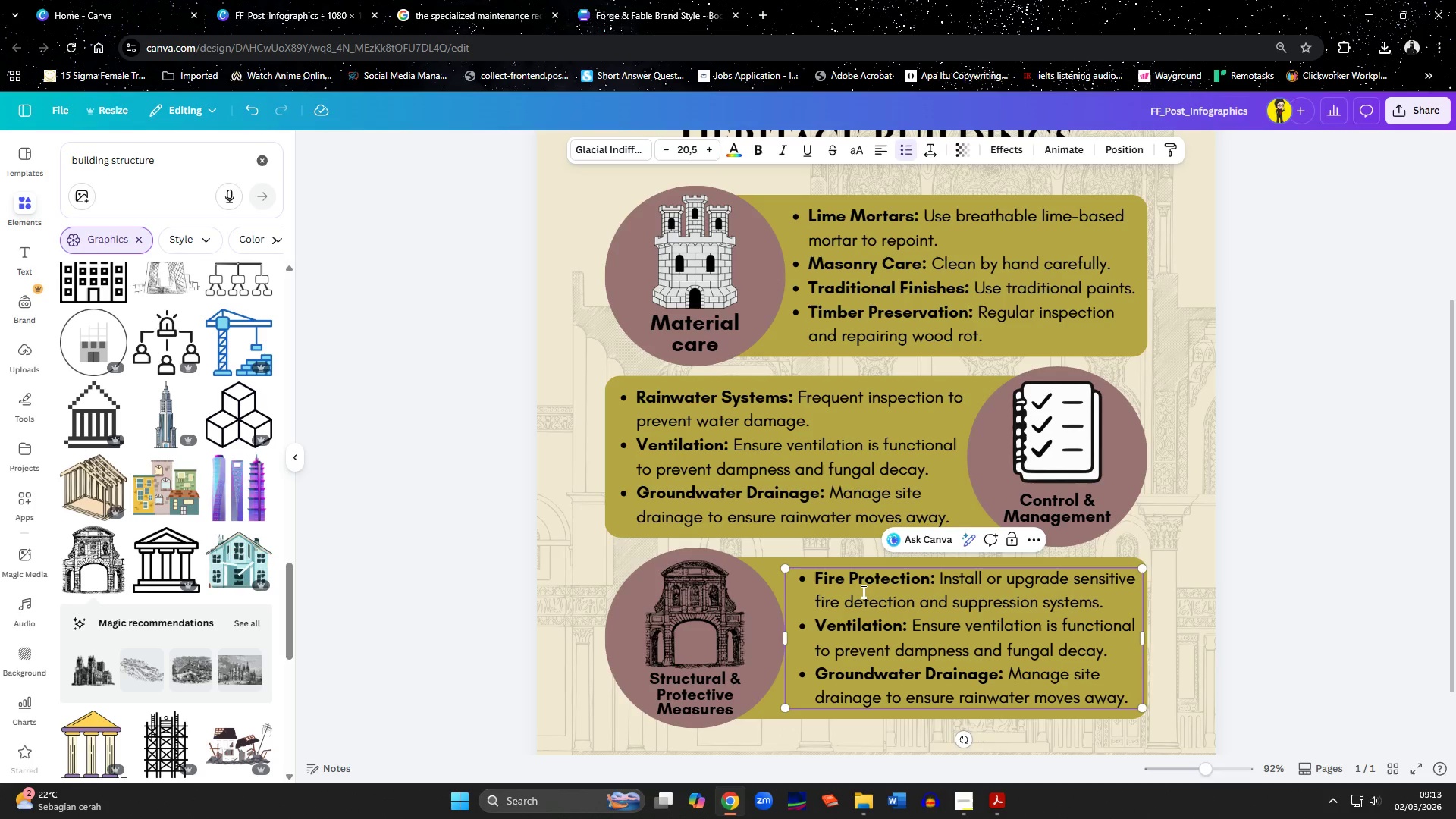 
left_click([469, 14])
 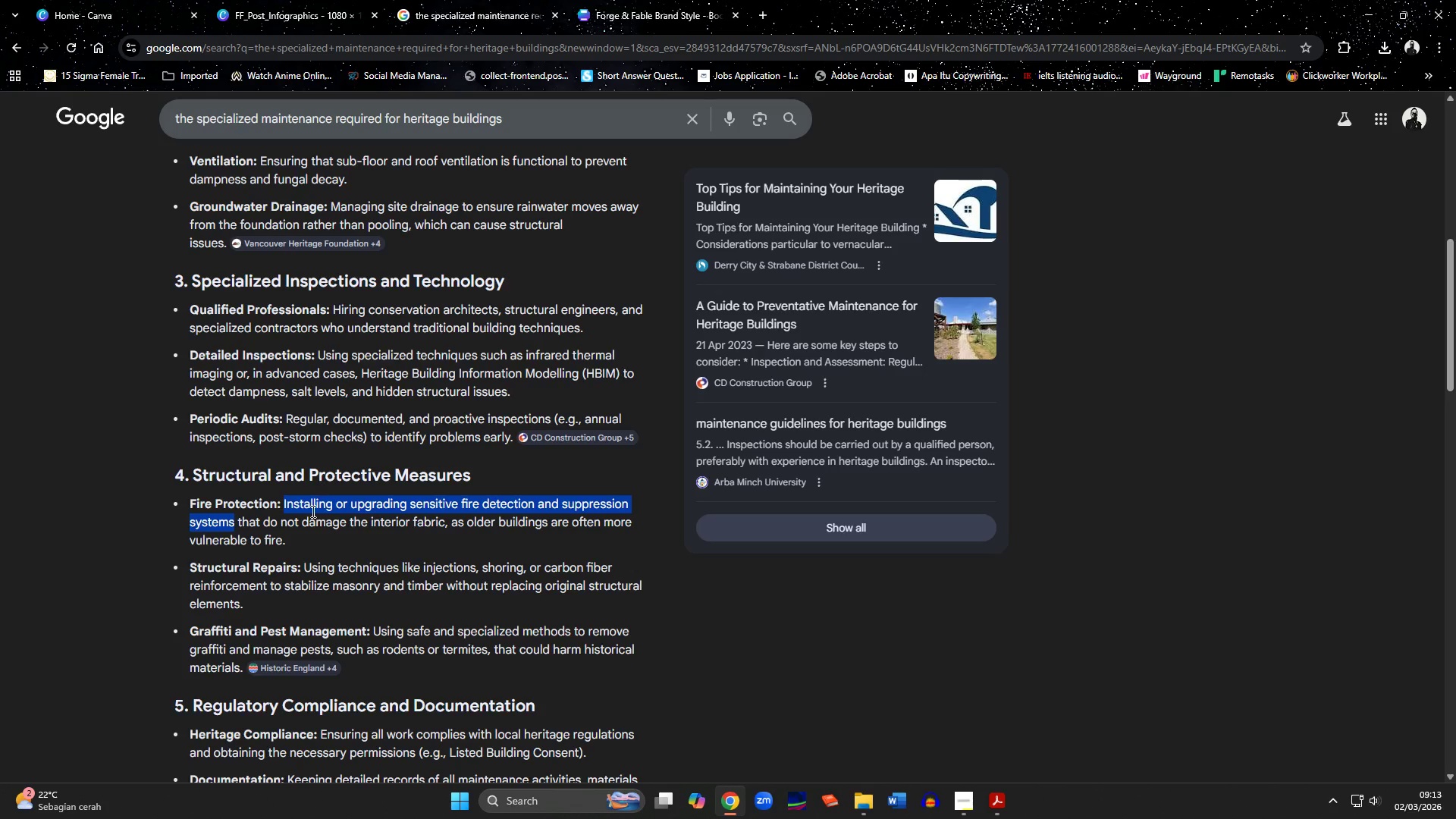 
scroll: coordinate [304, 527], scroll_direction: down, amount: 1.0
 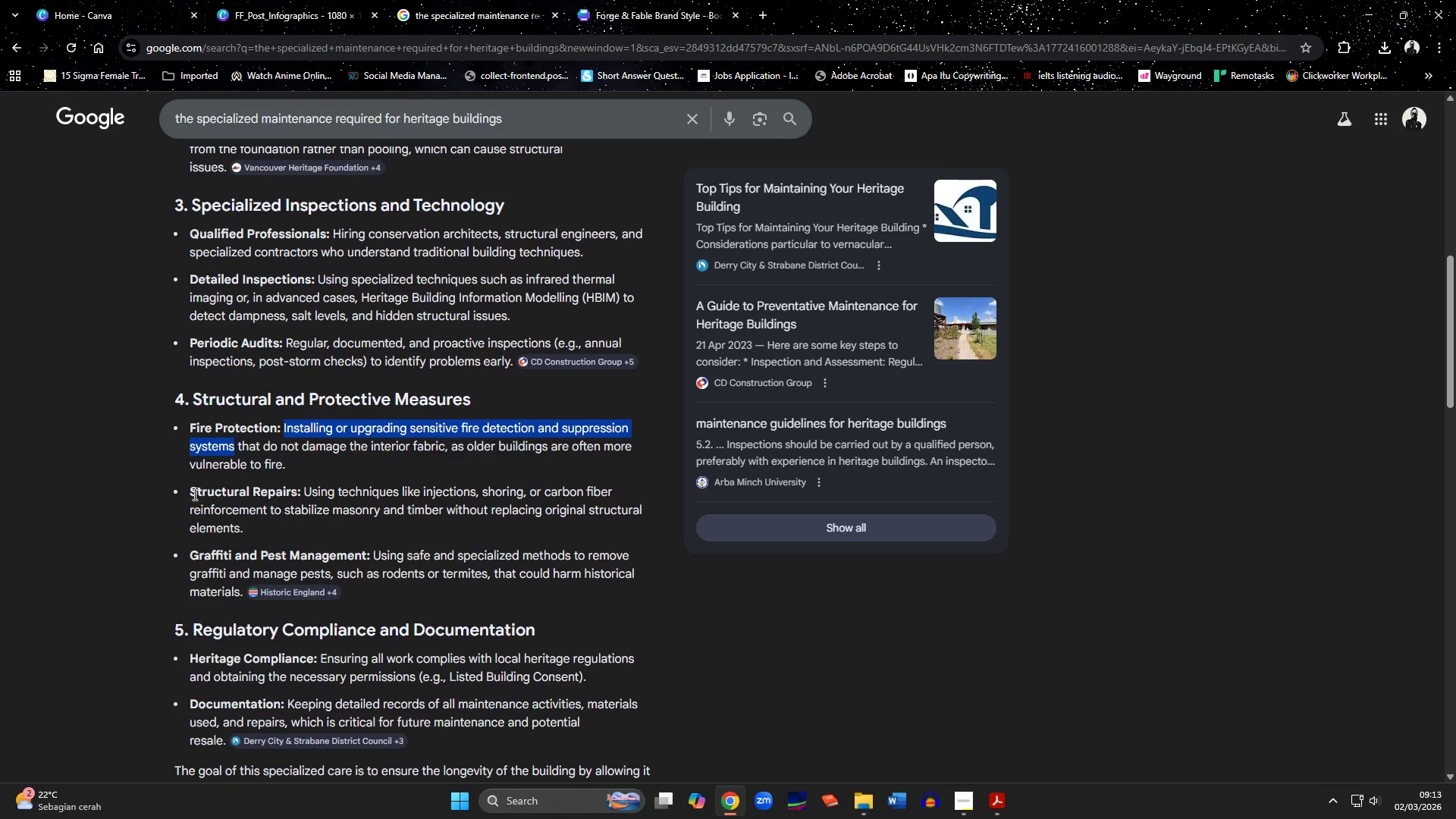 
left_click_drag(start_coordinate=[190, 490], to_coordinate=[303, 489])
 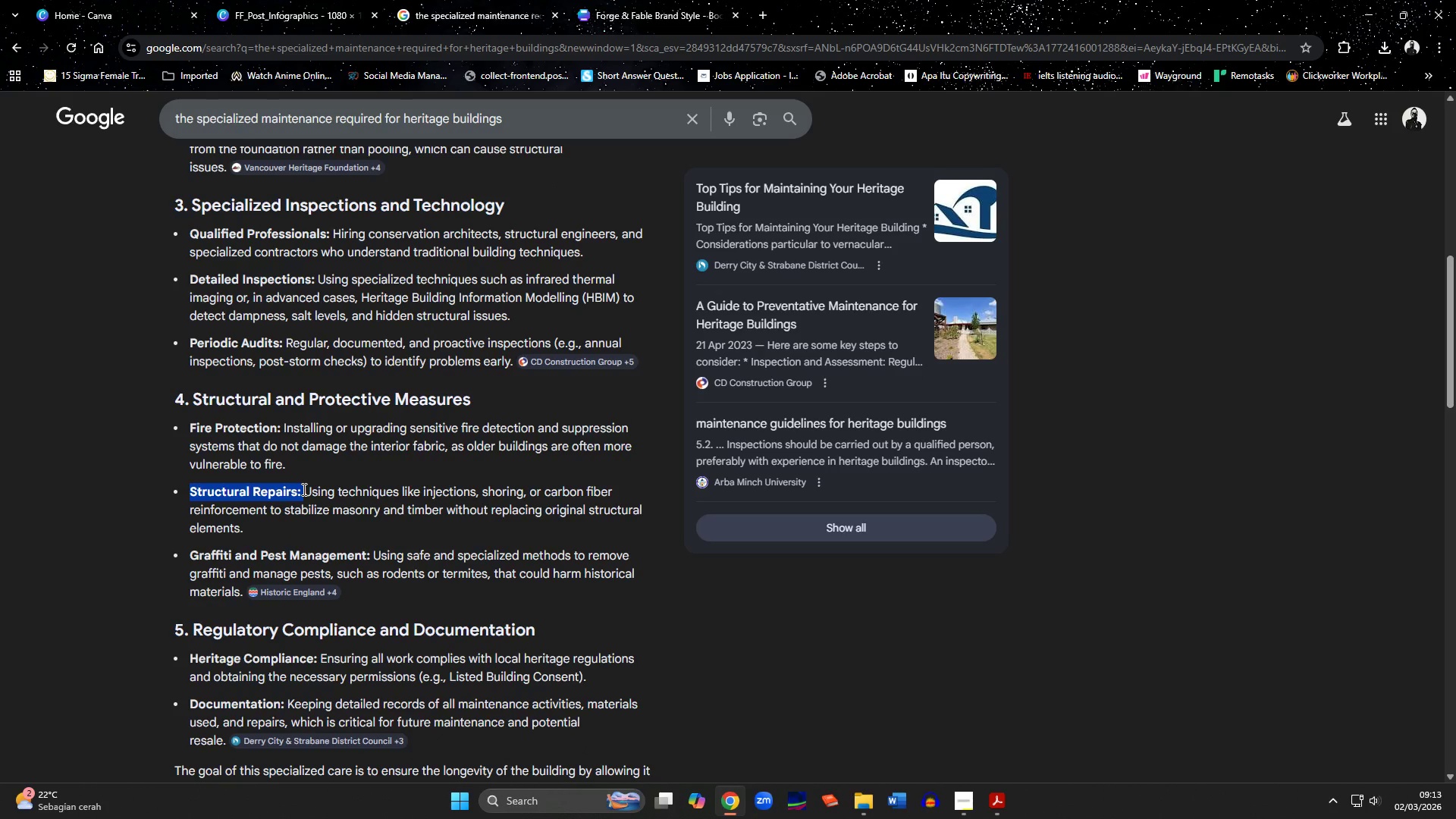 
hold_key(key=ControlLeft, duration=0.53)
 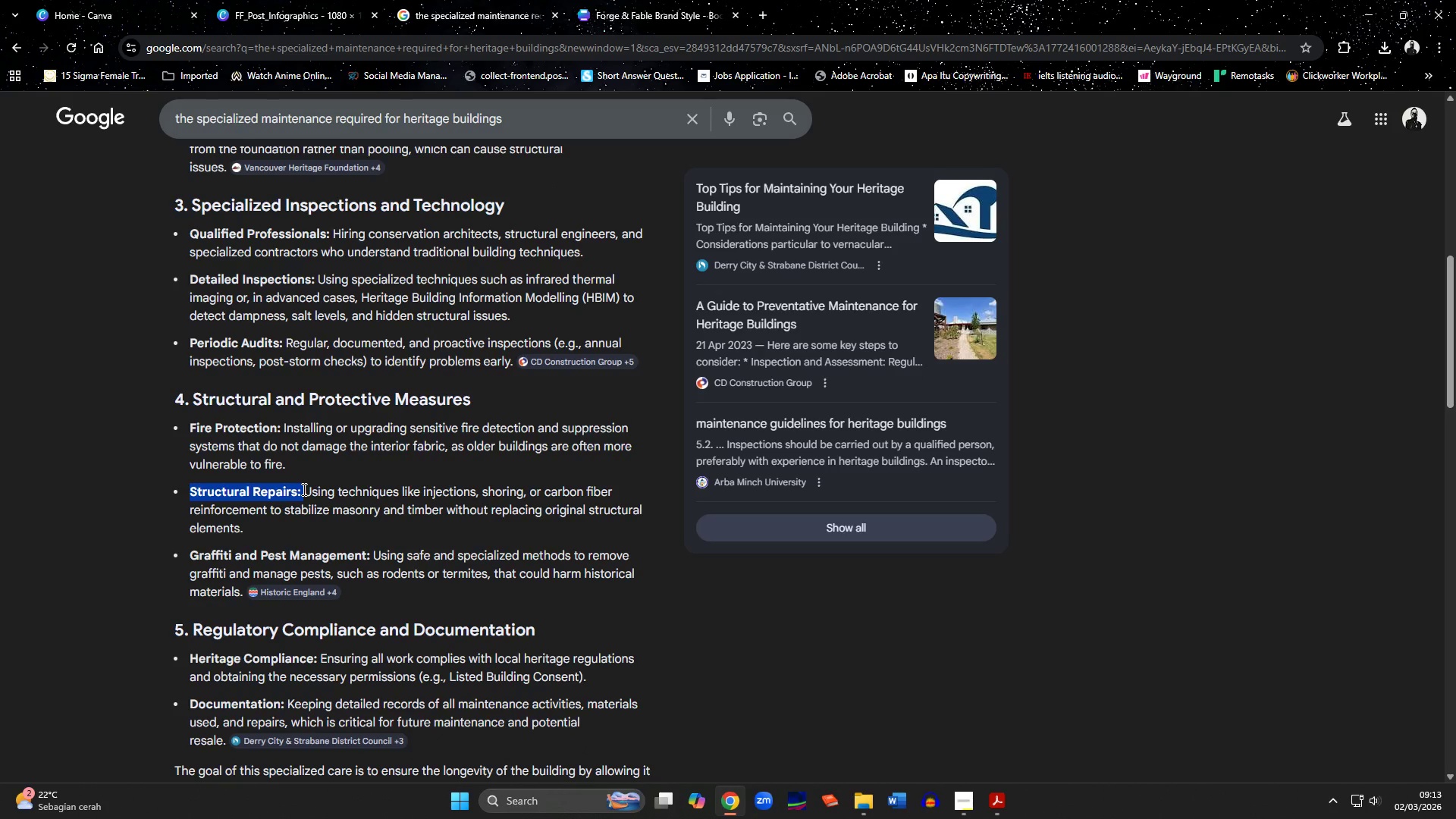 
key(Shift+ArrowLeft)
 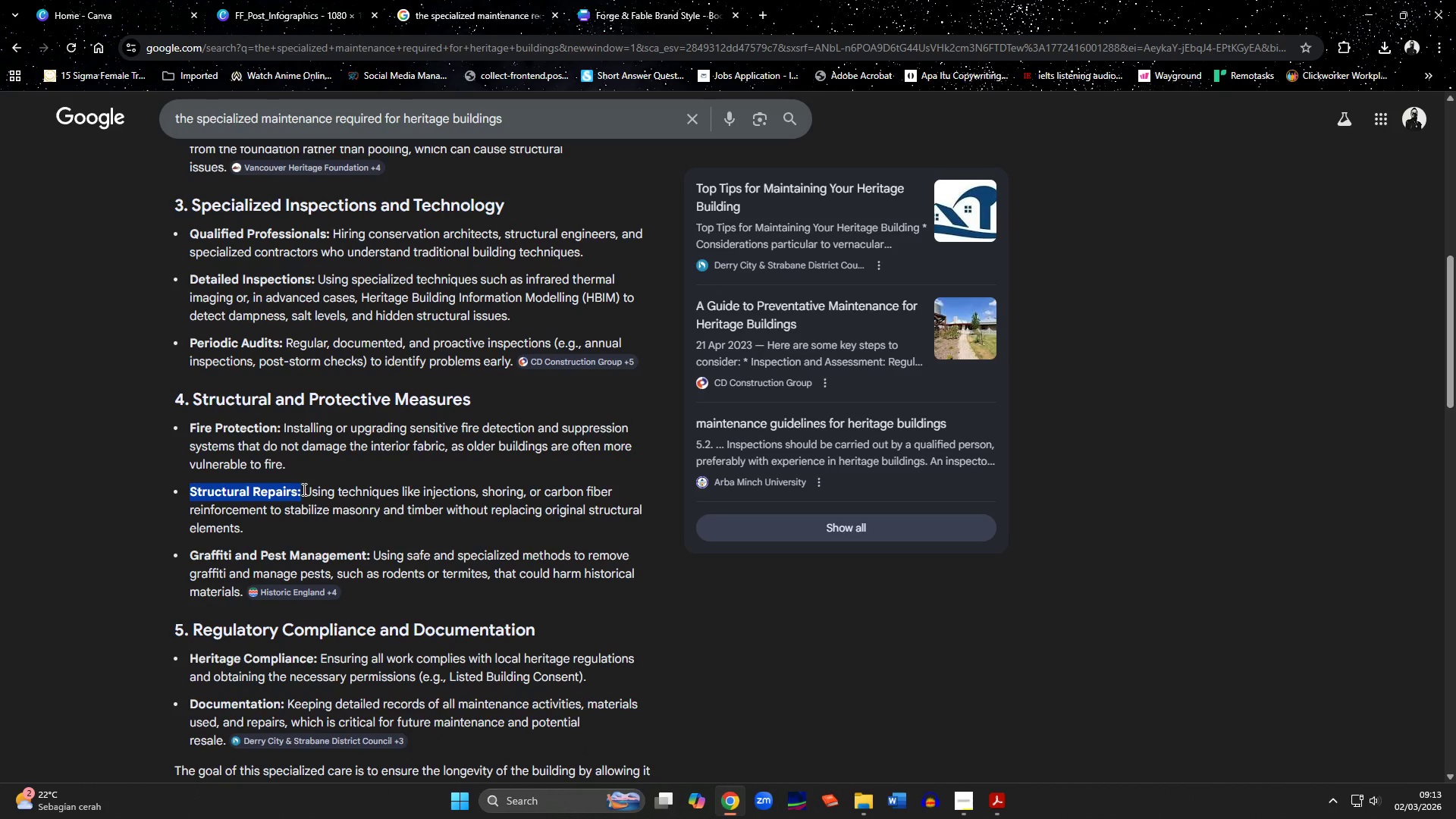 
key(Control+C)
 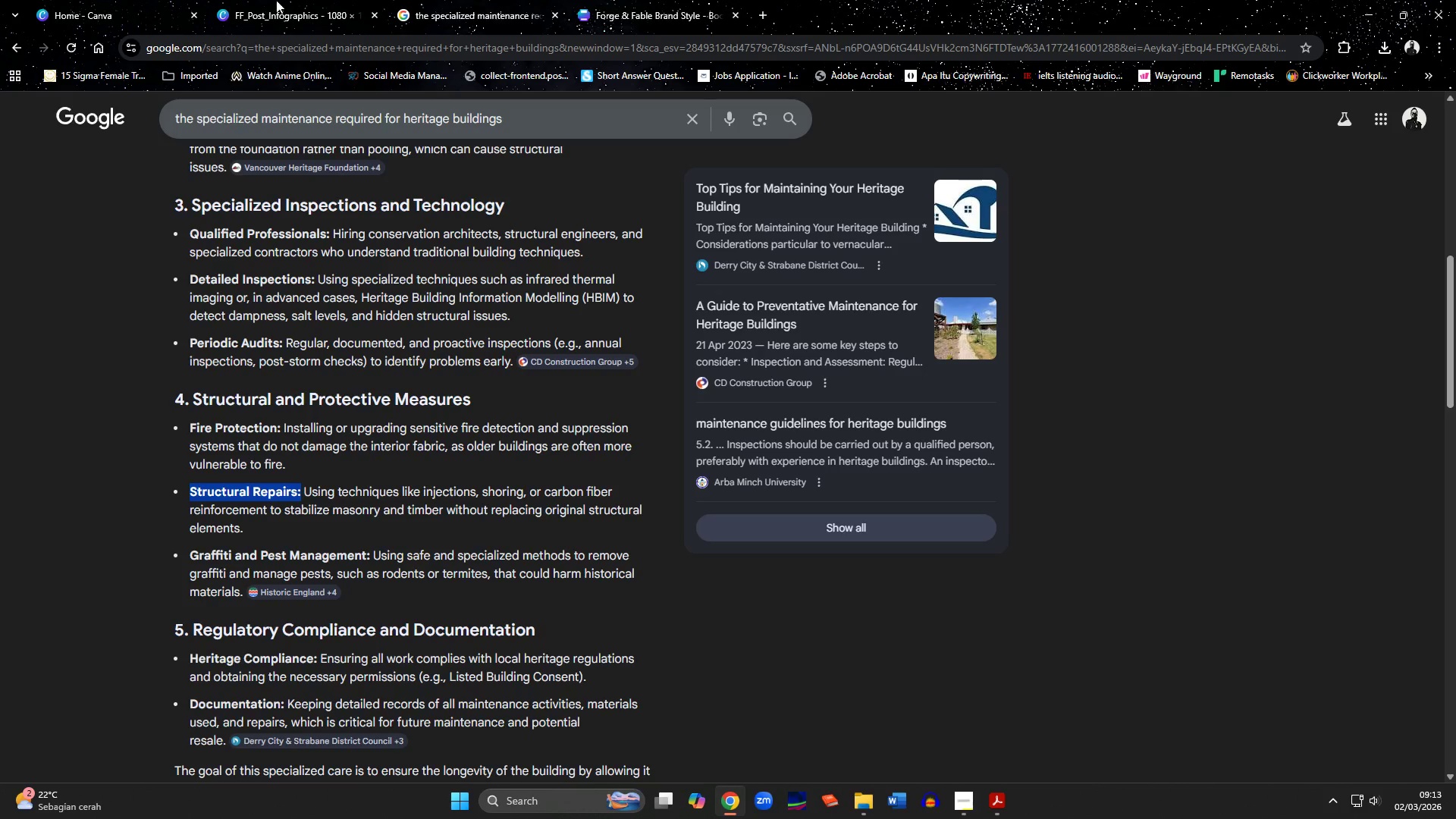 
left_click([298, 0])
 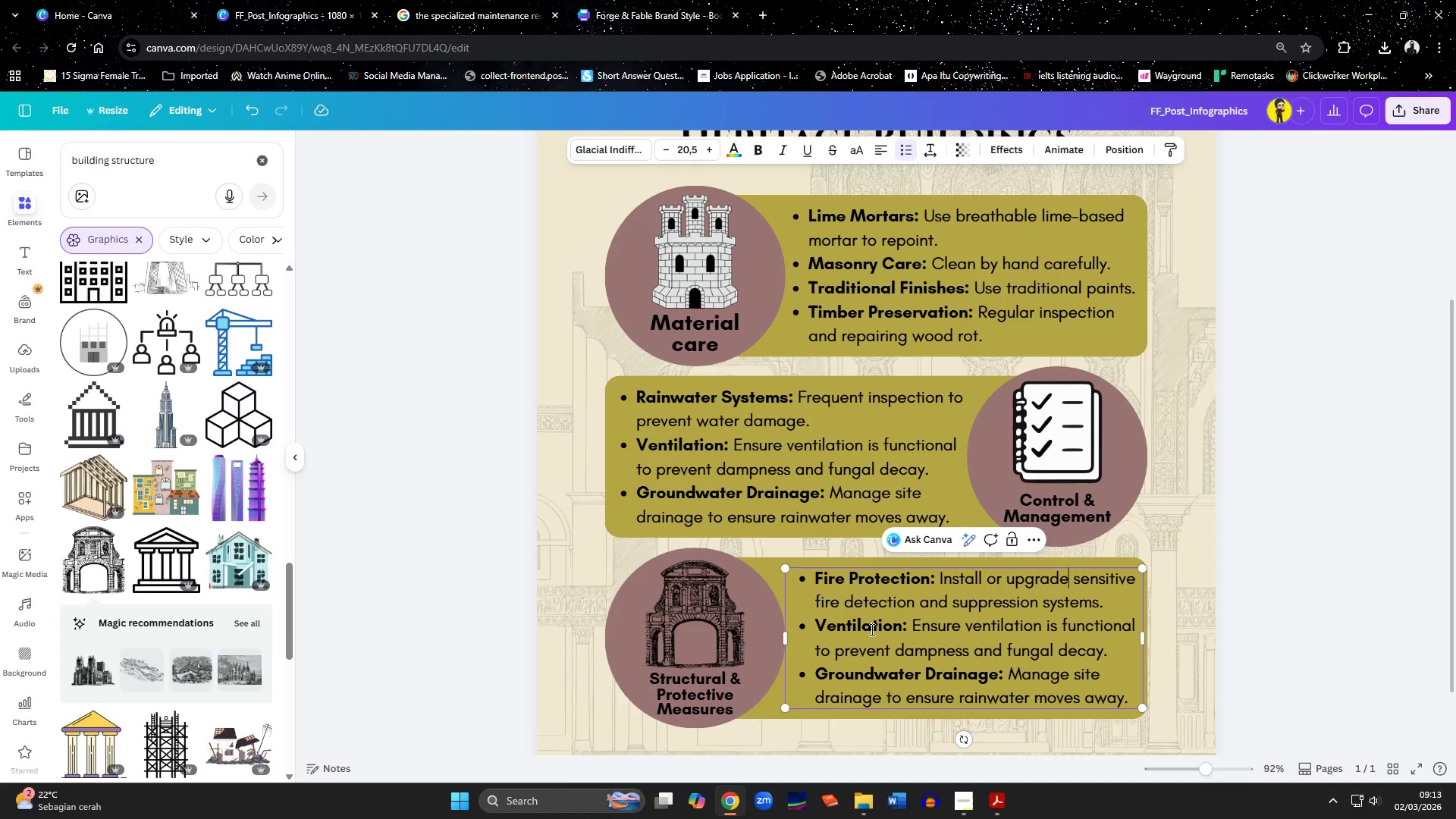 
key(ArrowDown)
 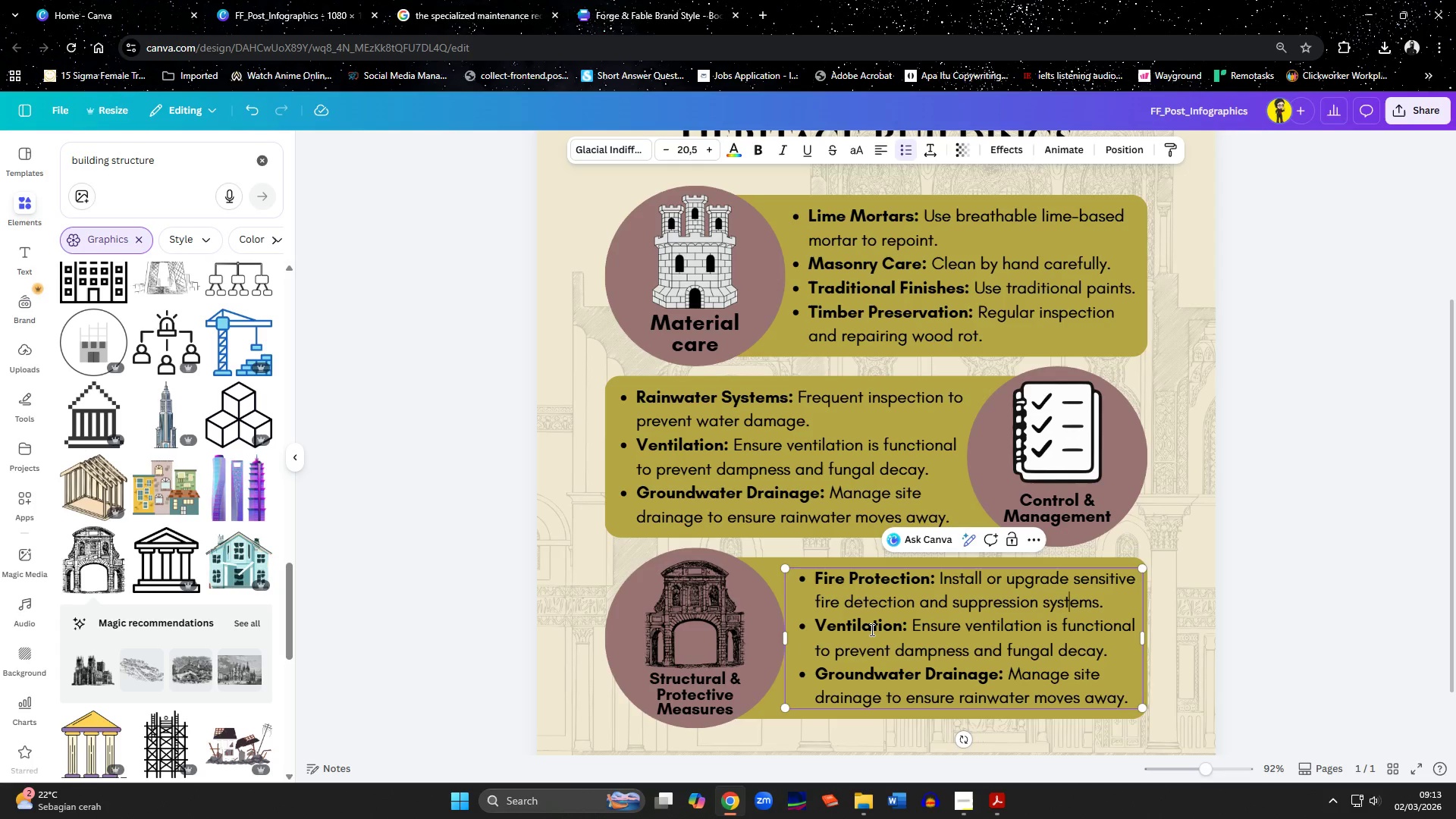 
key(ArrowLeft)
 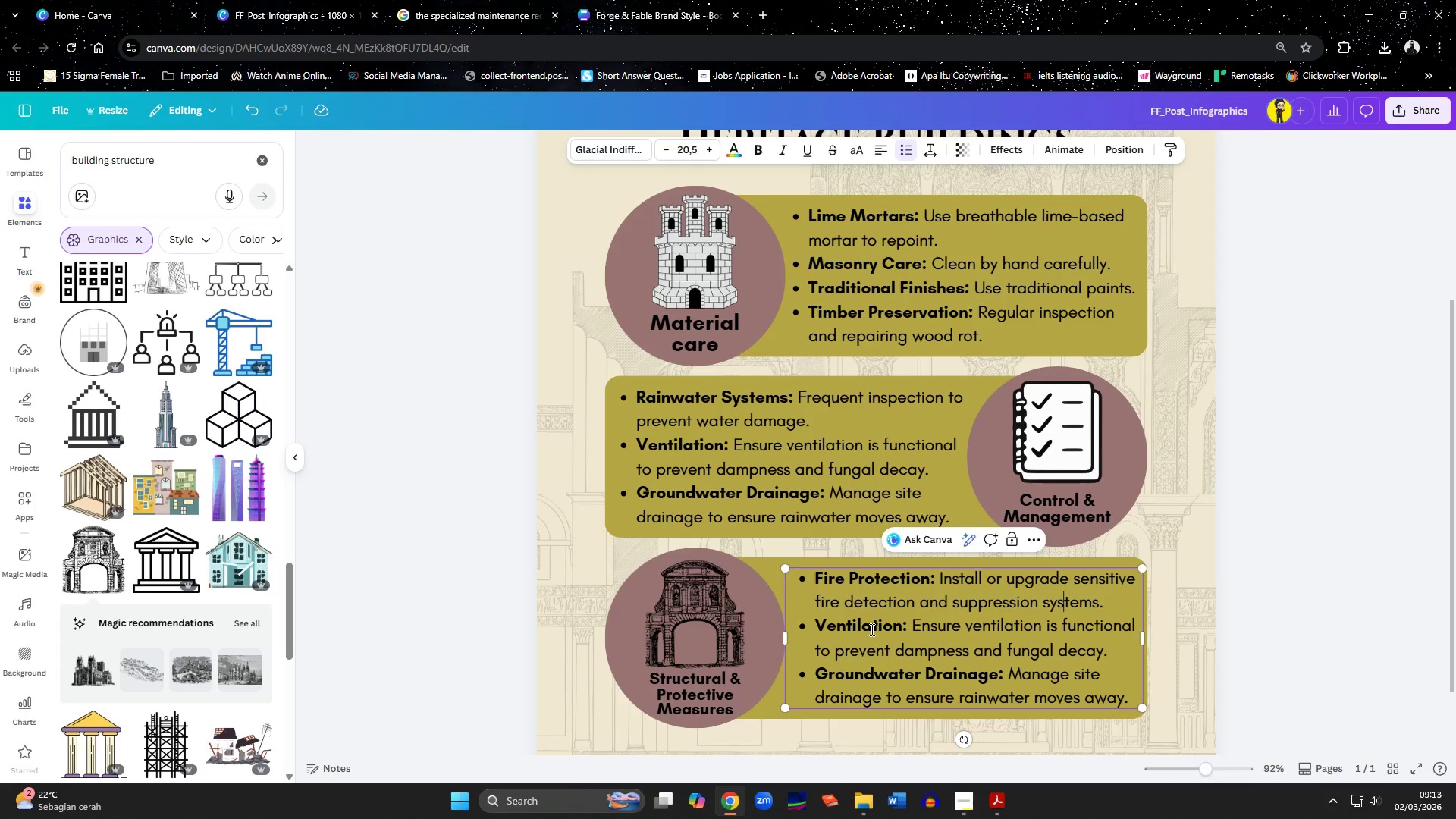 
key(ArrowDown)
 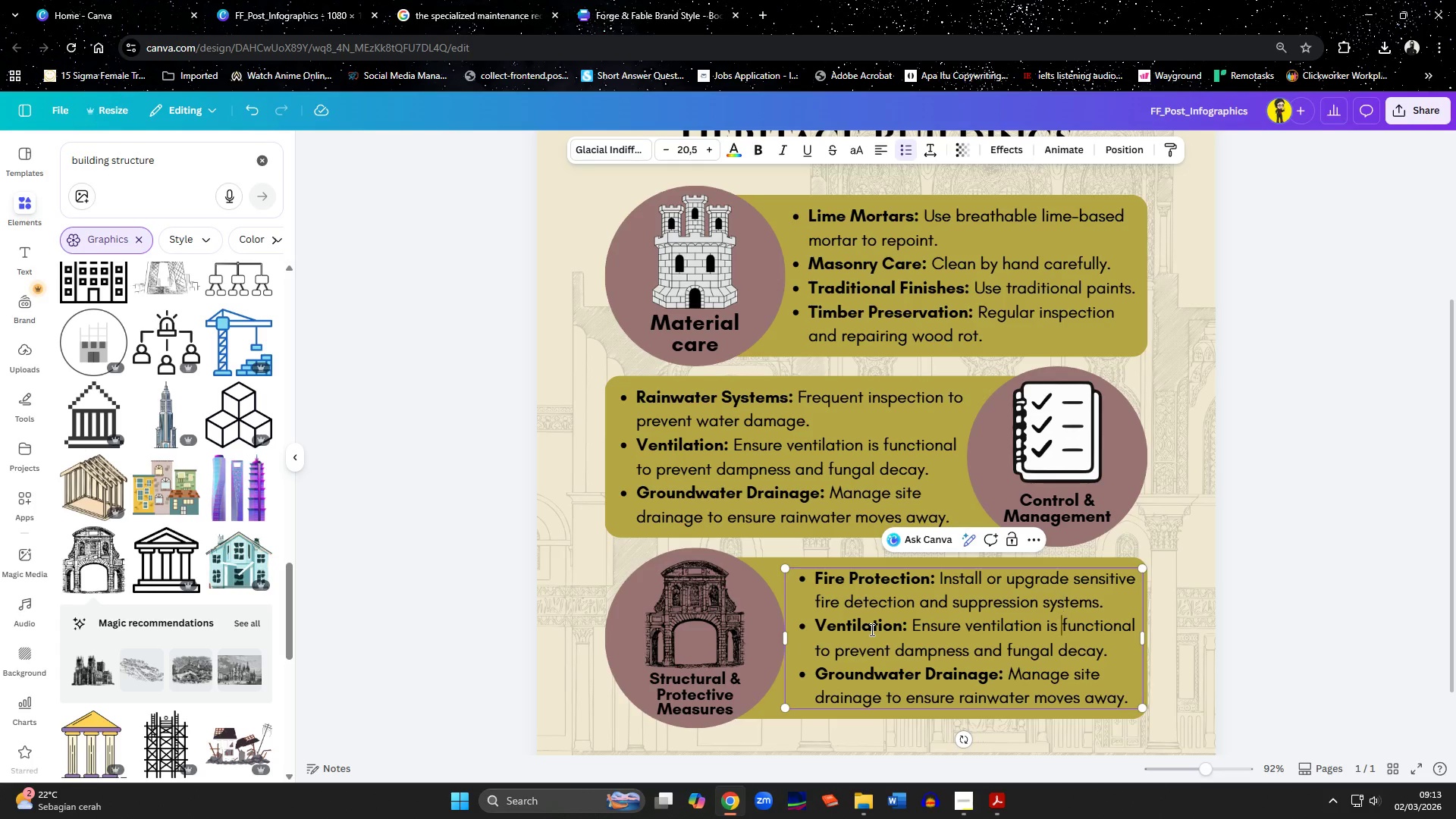 
hold_key(key=ArrowLeft, duration=1.28)
 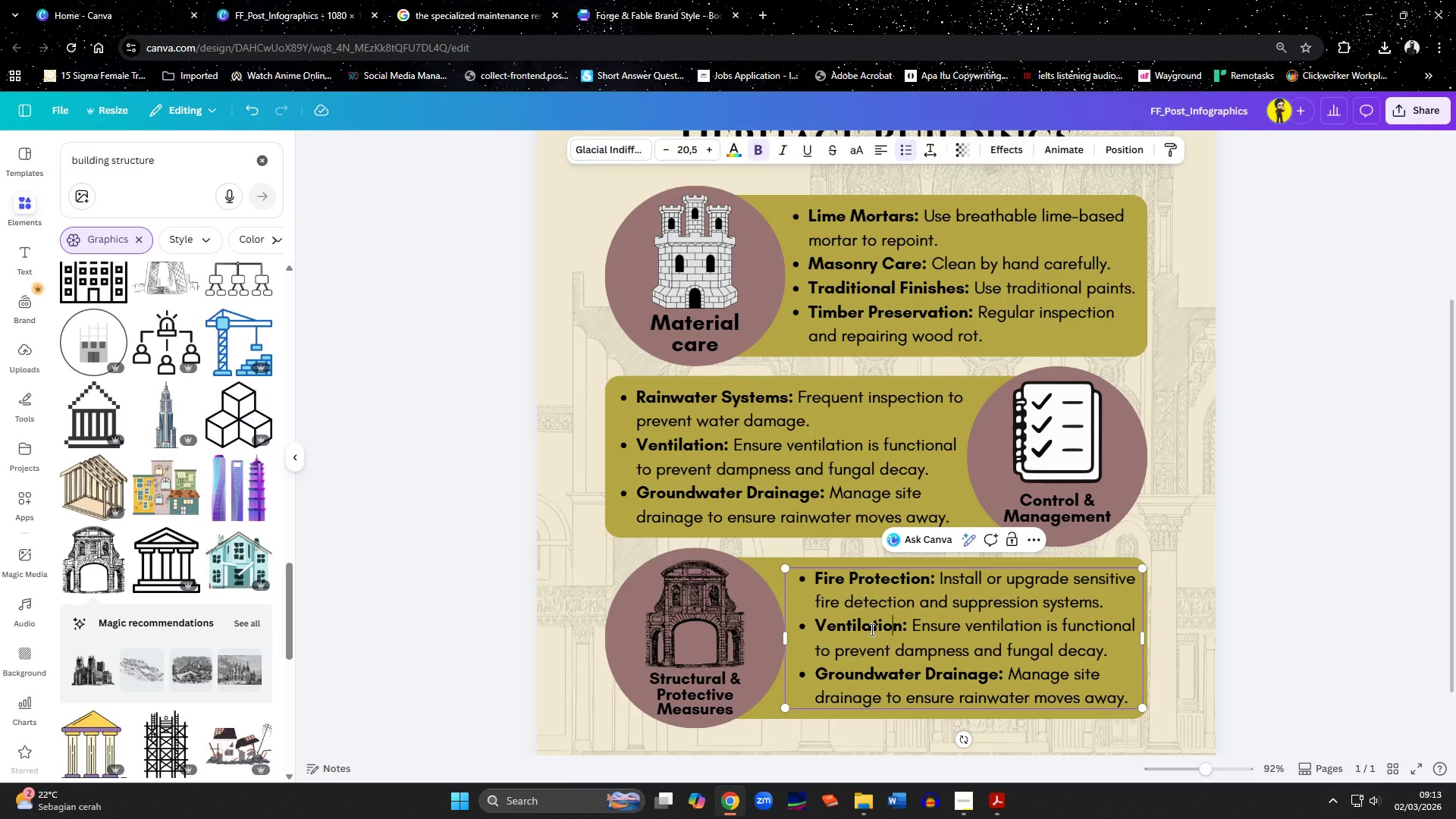 
key(ArrowRight)
 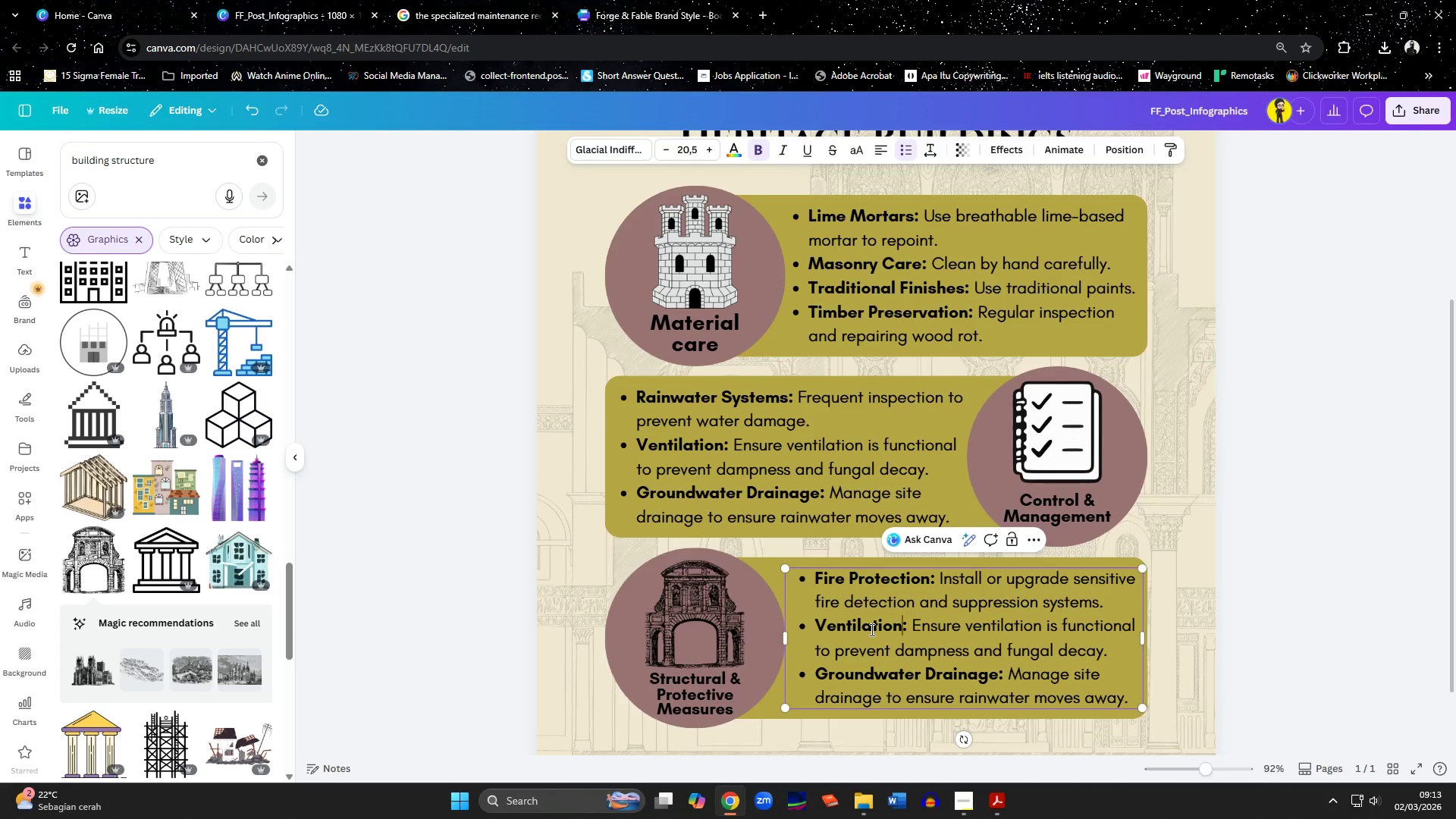 
key(ArrowRight)
 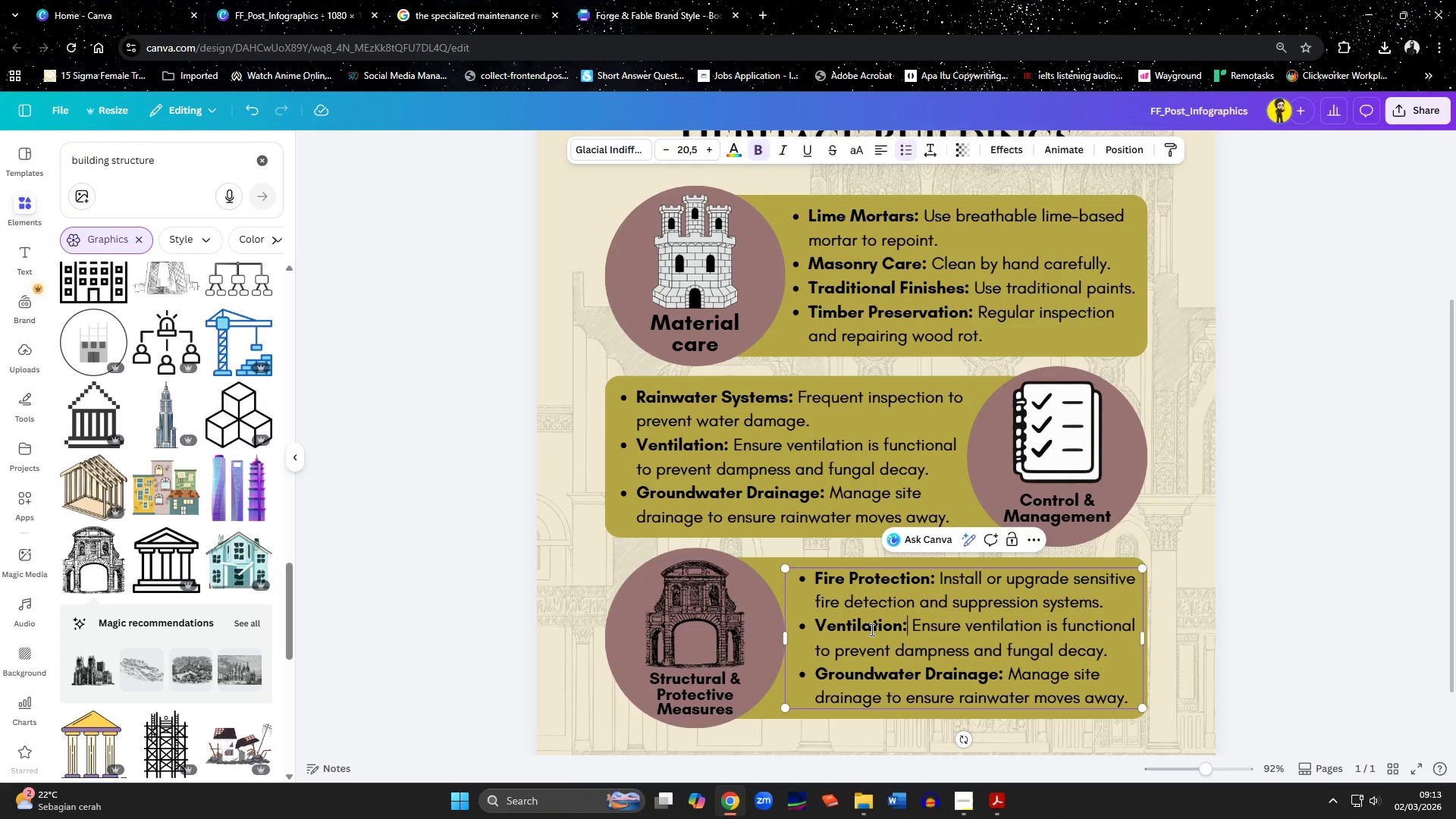 
hold_key(key=ArrowLeft, duration=0.84)
 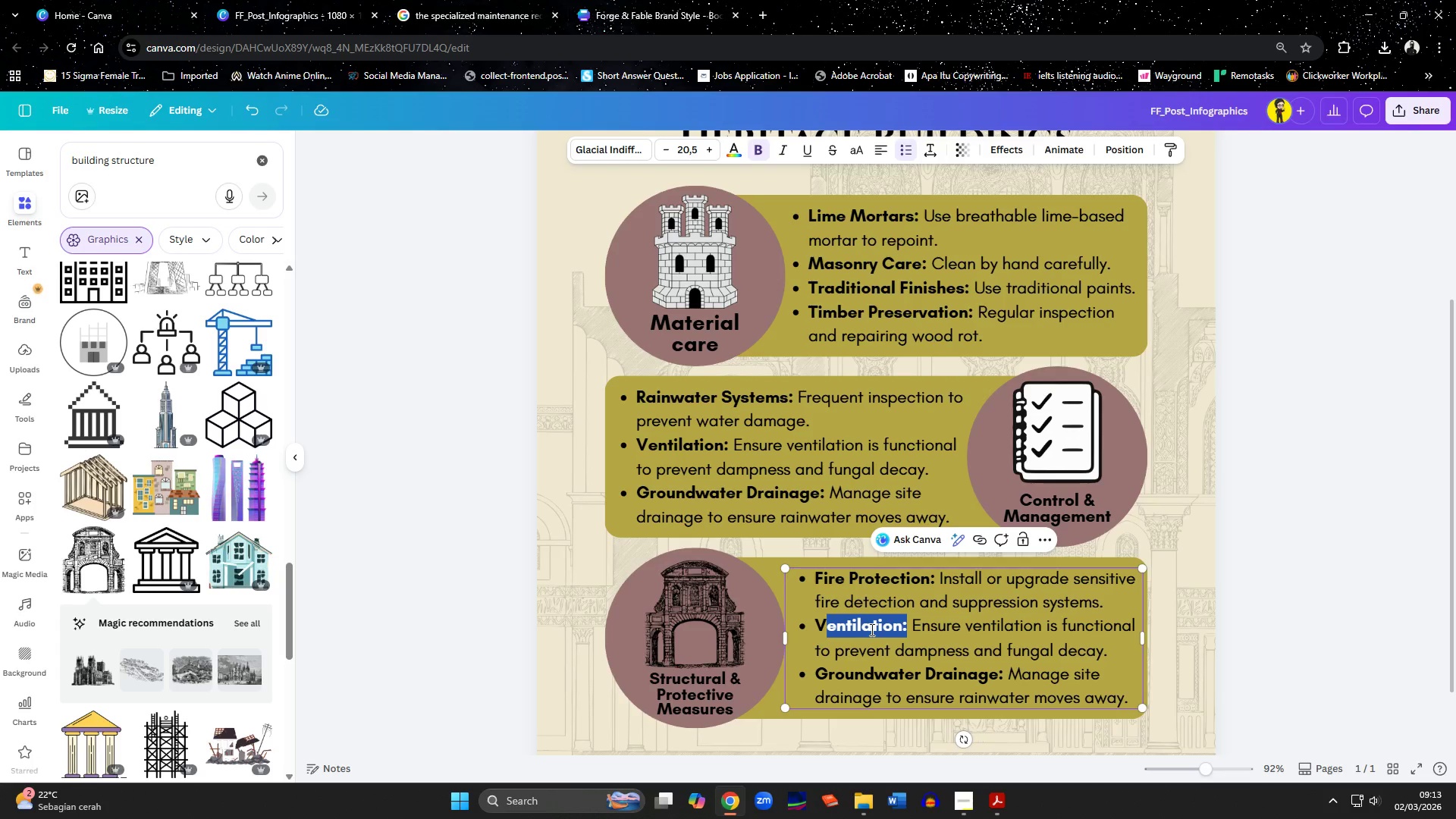 
key(Shift+ArrowLeft)
 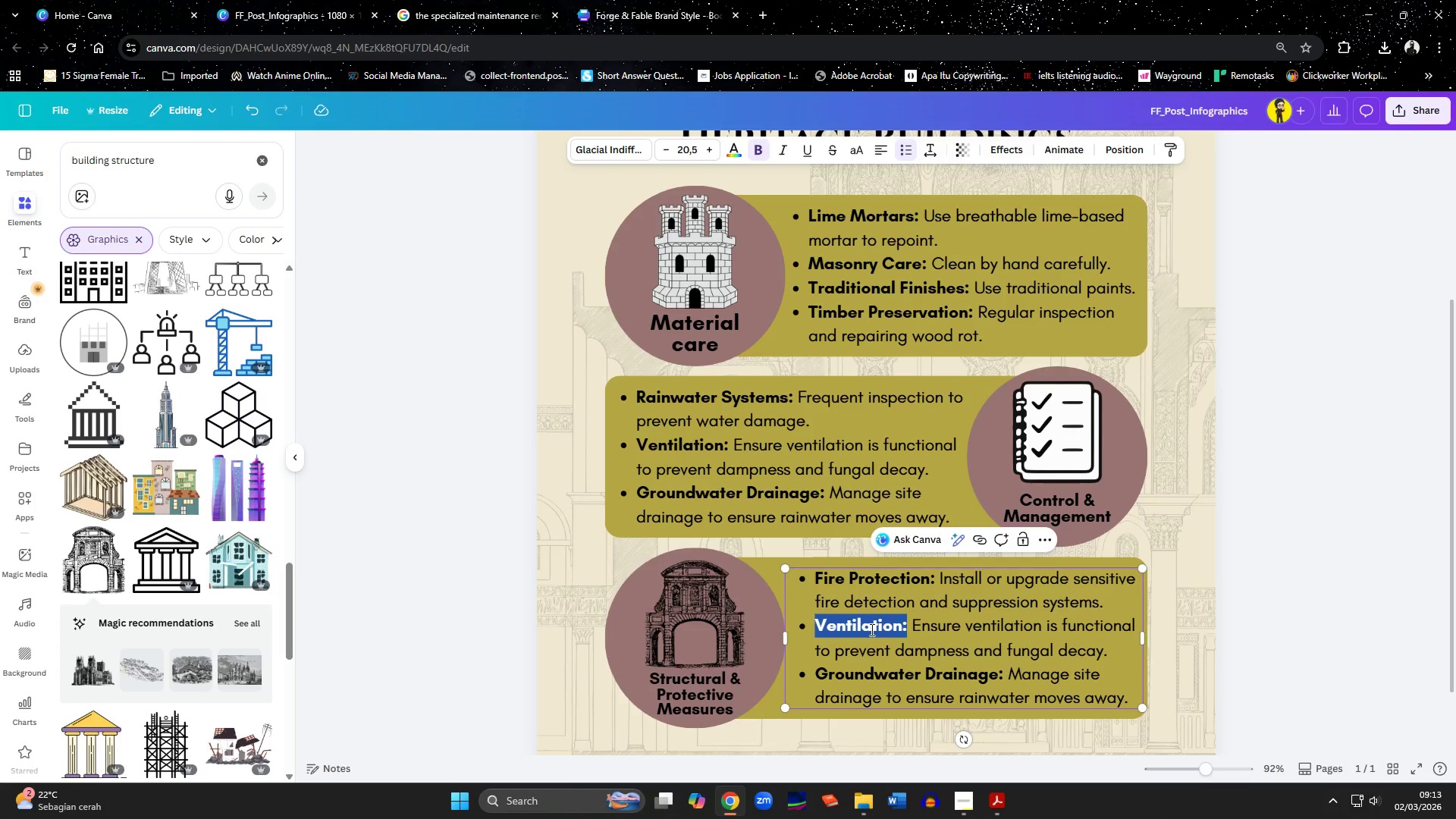 
key(Control+V)
 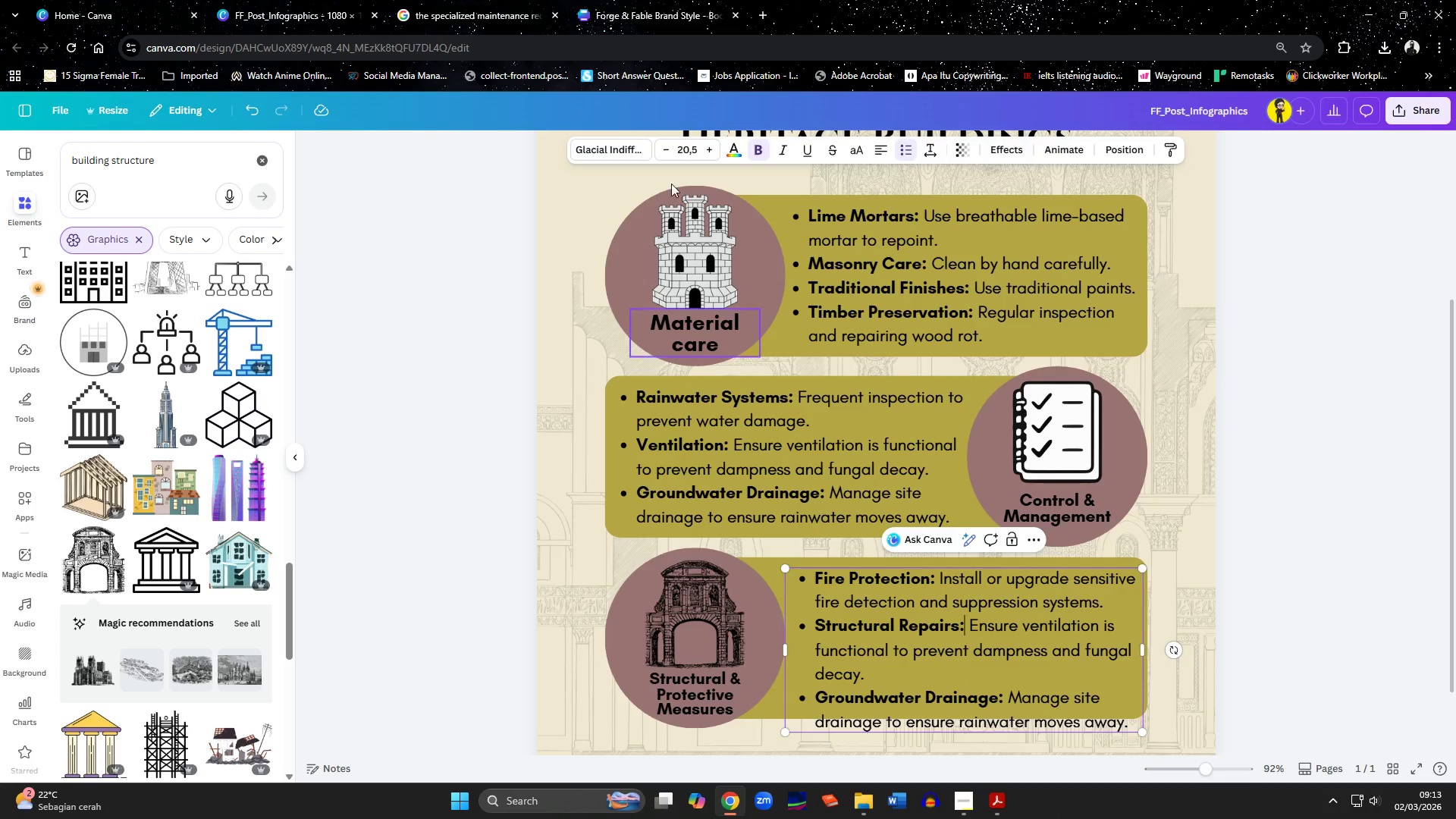 
left_click([474, 2])
 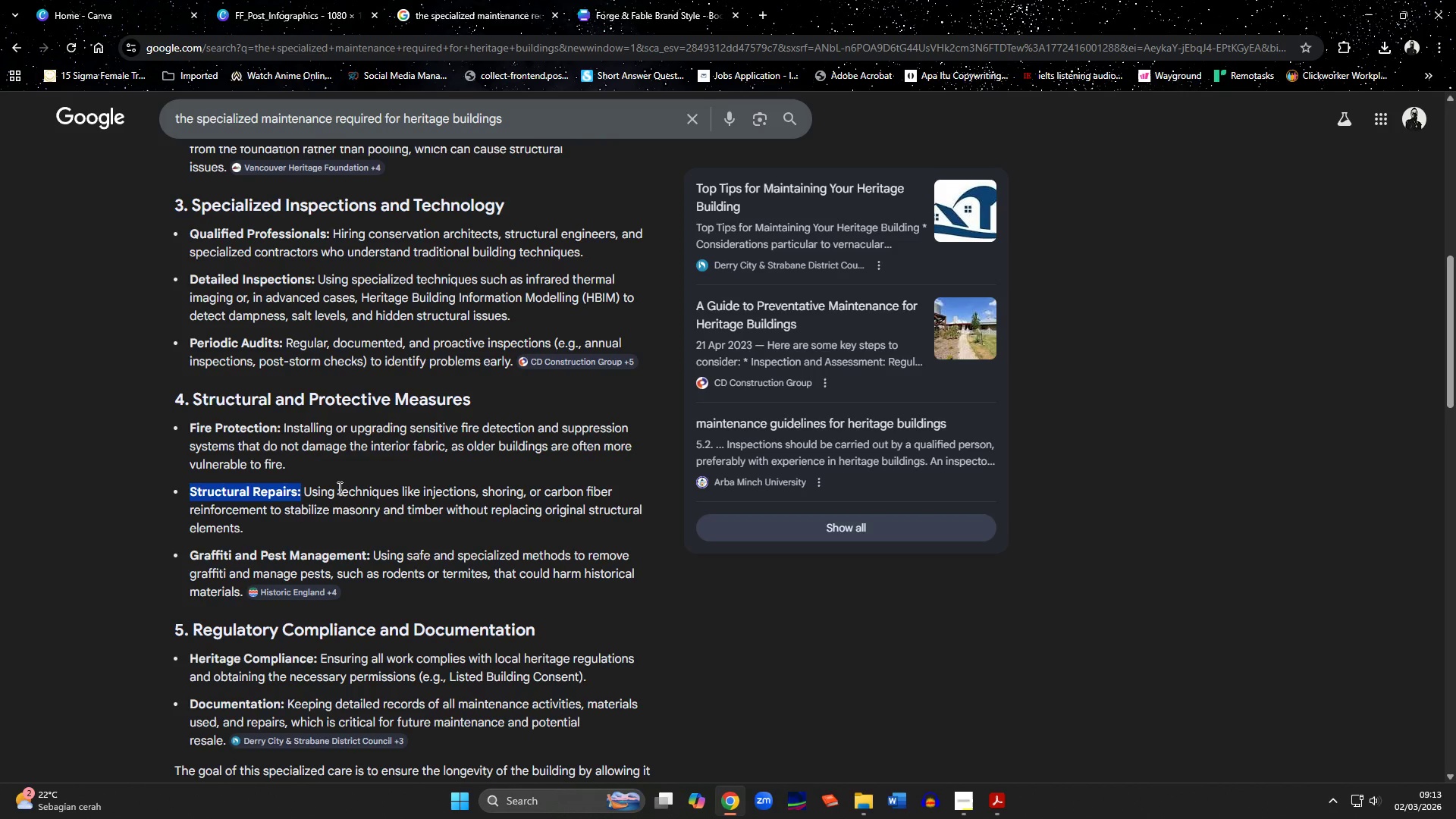 
wait(5.95)
 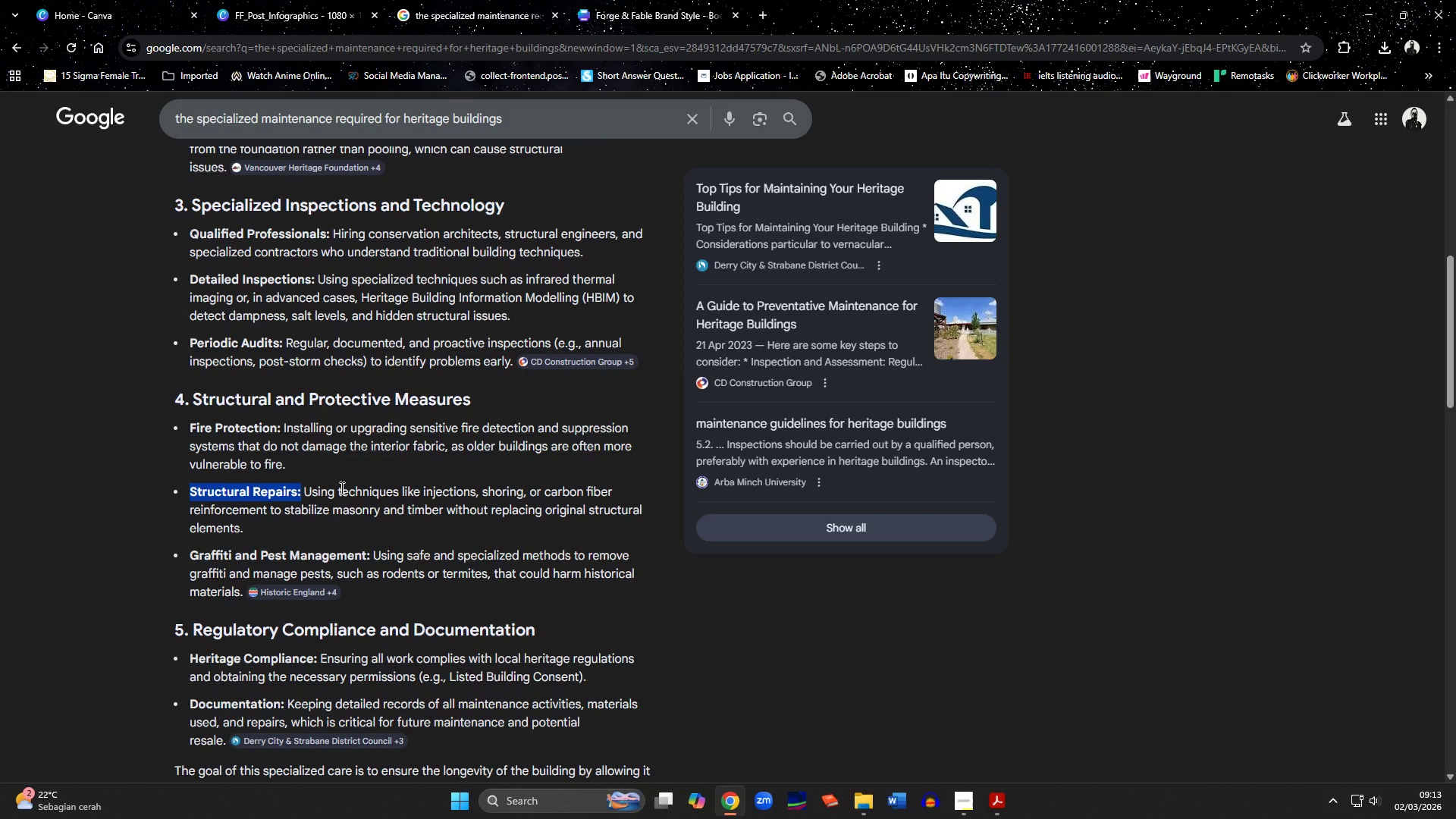 
left_click([309, 491])
 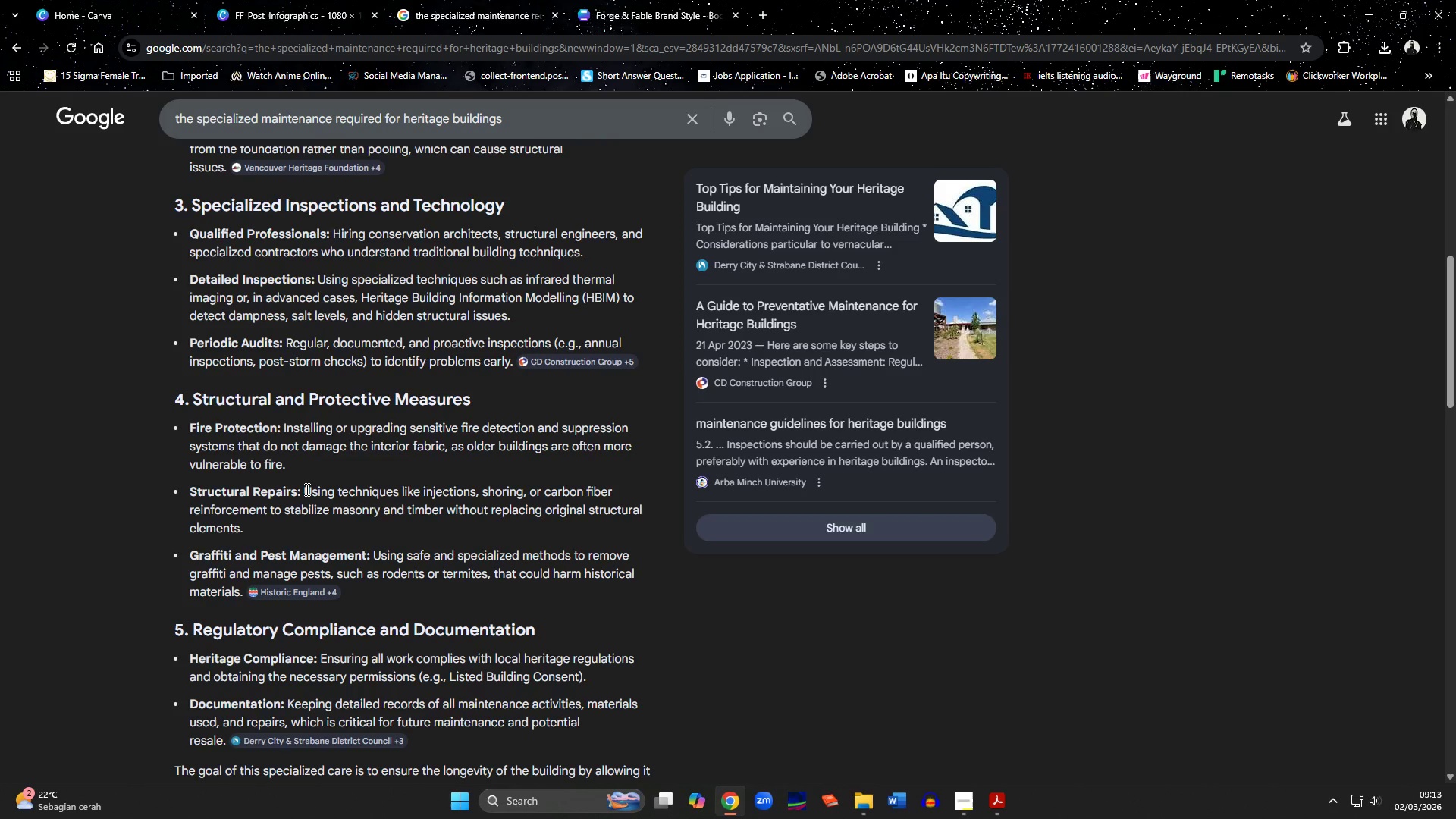 
left_click_drag(start_coordinate=[306, 489], to_coordinate=[409, 489])
 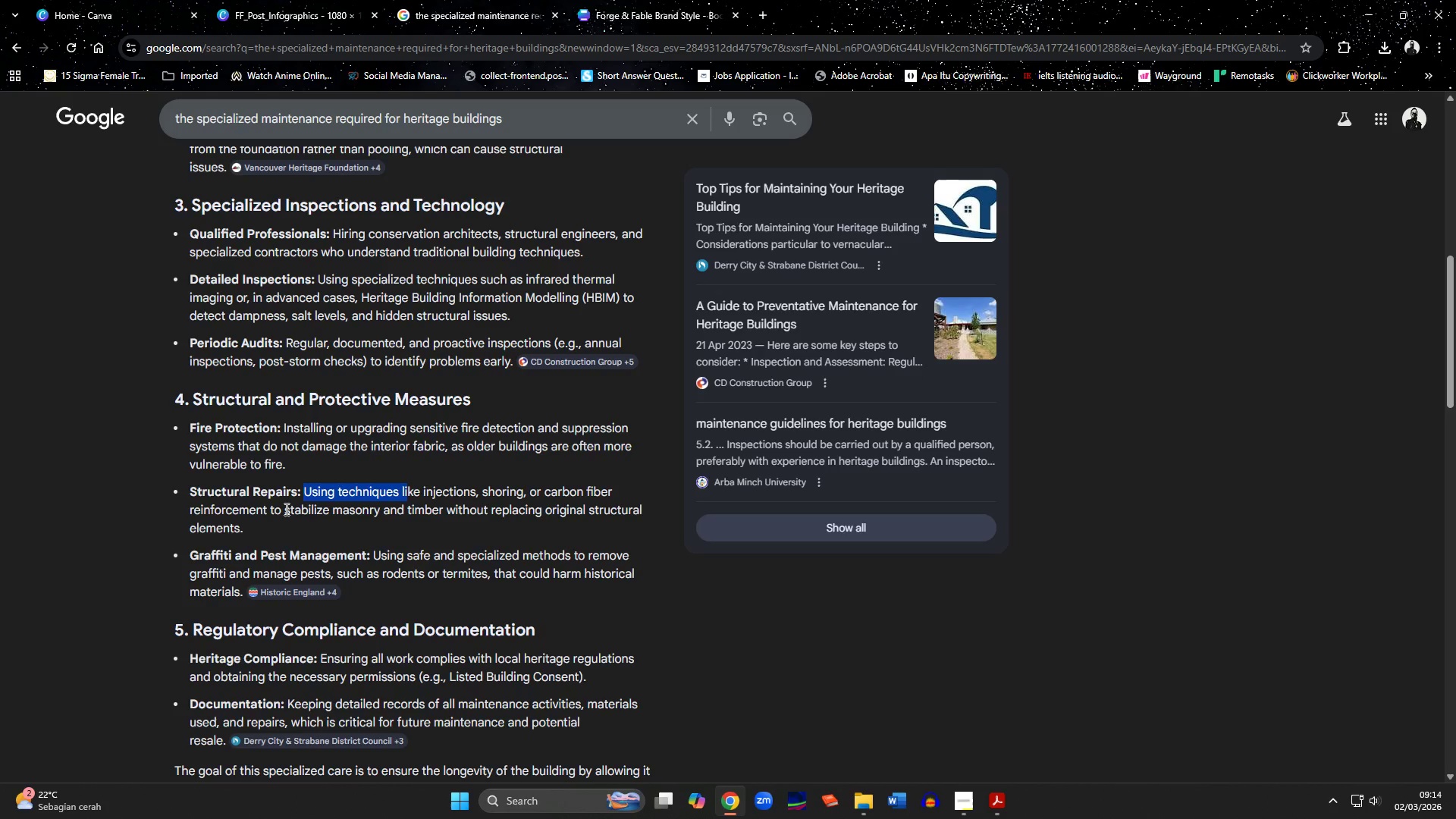 
left_click_drag(start_coordinate=[285, 509], to_coordinate=[243, 529])
 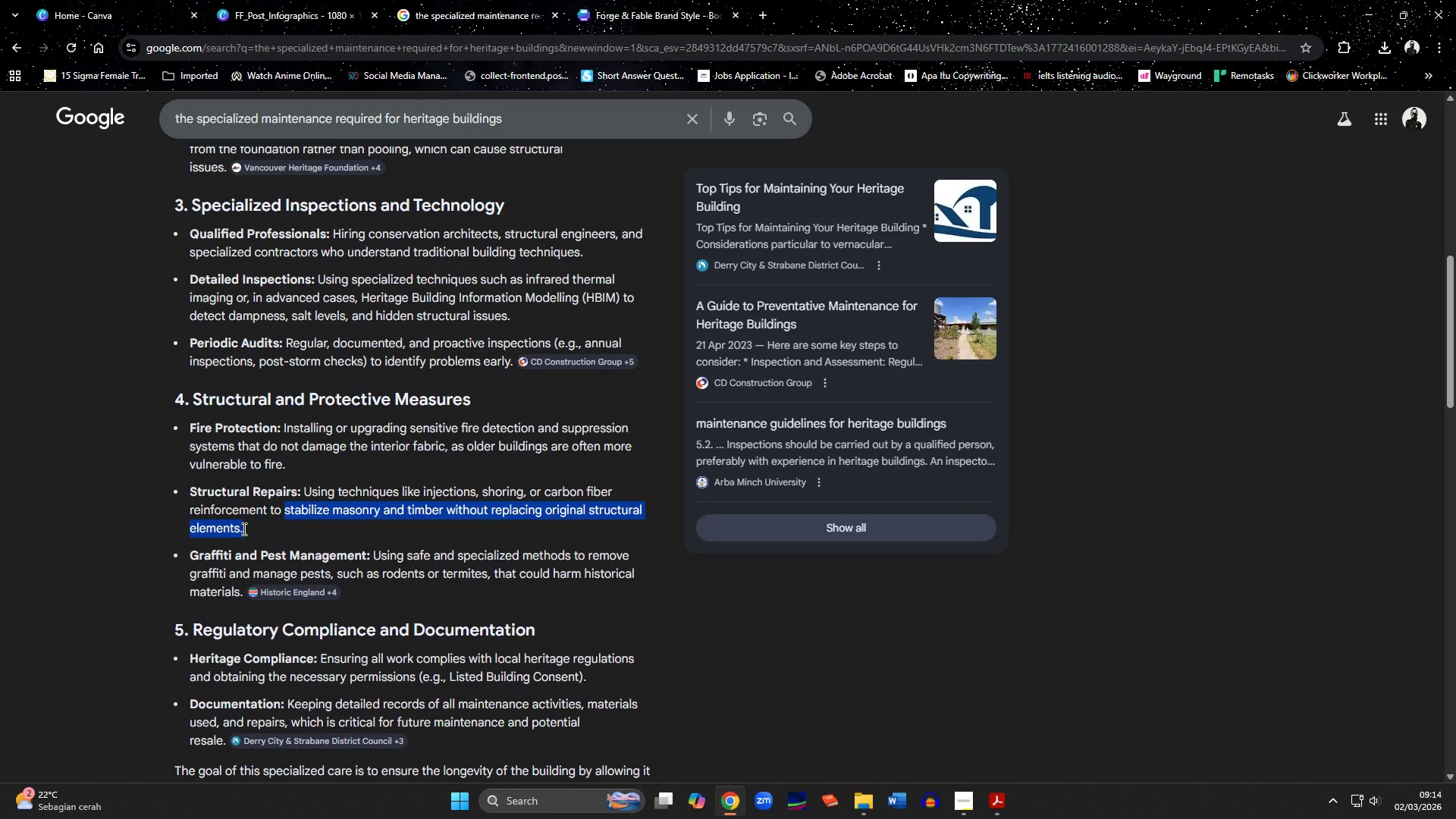 
key(Control+C)
 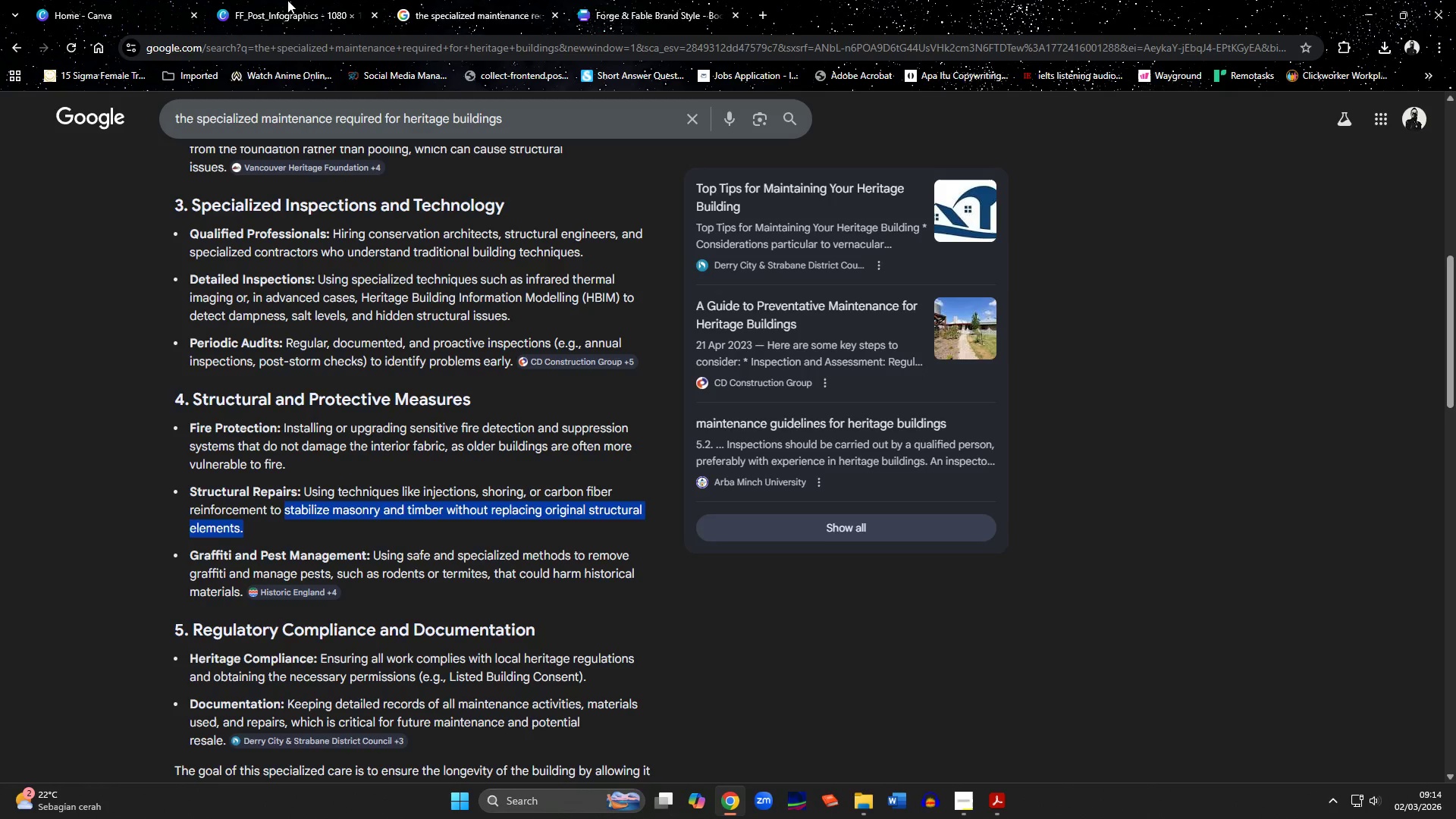 
left_click([287, 0])
 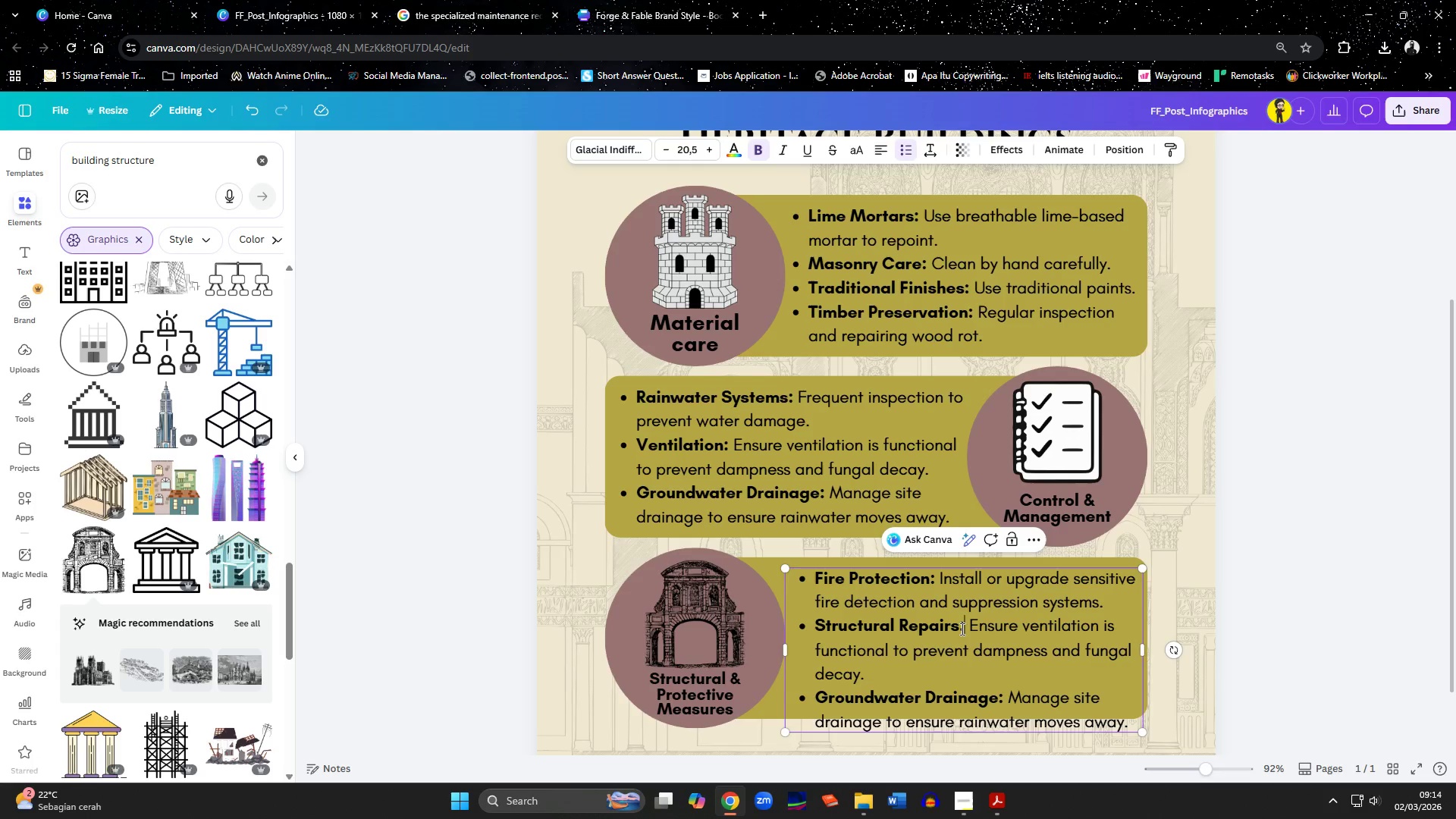 
left_click_drag(start_coordinate=[972, 626], to_coordinate=[863, 681])
 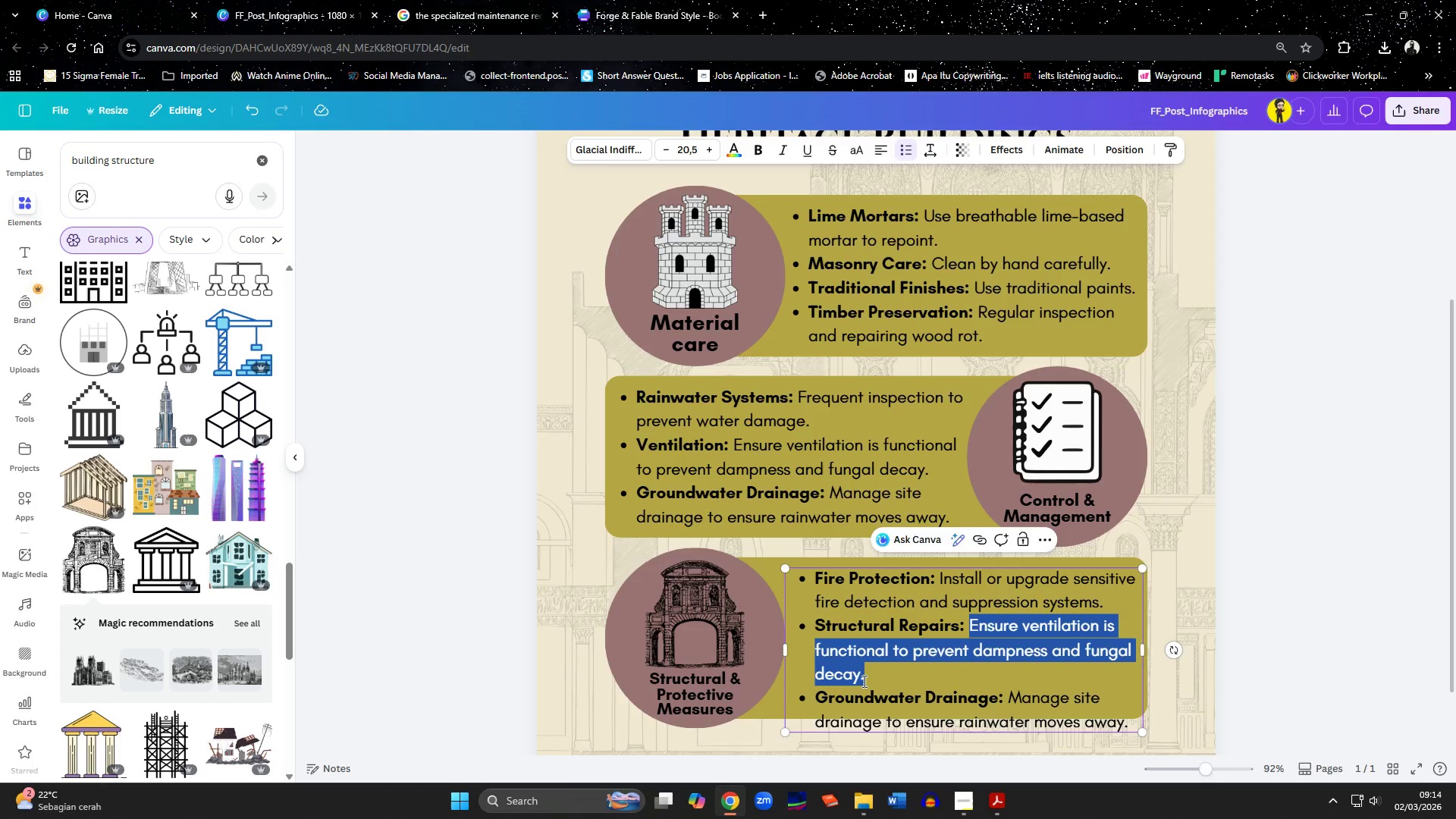 
key(Control+V)
 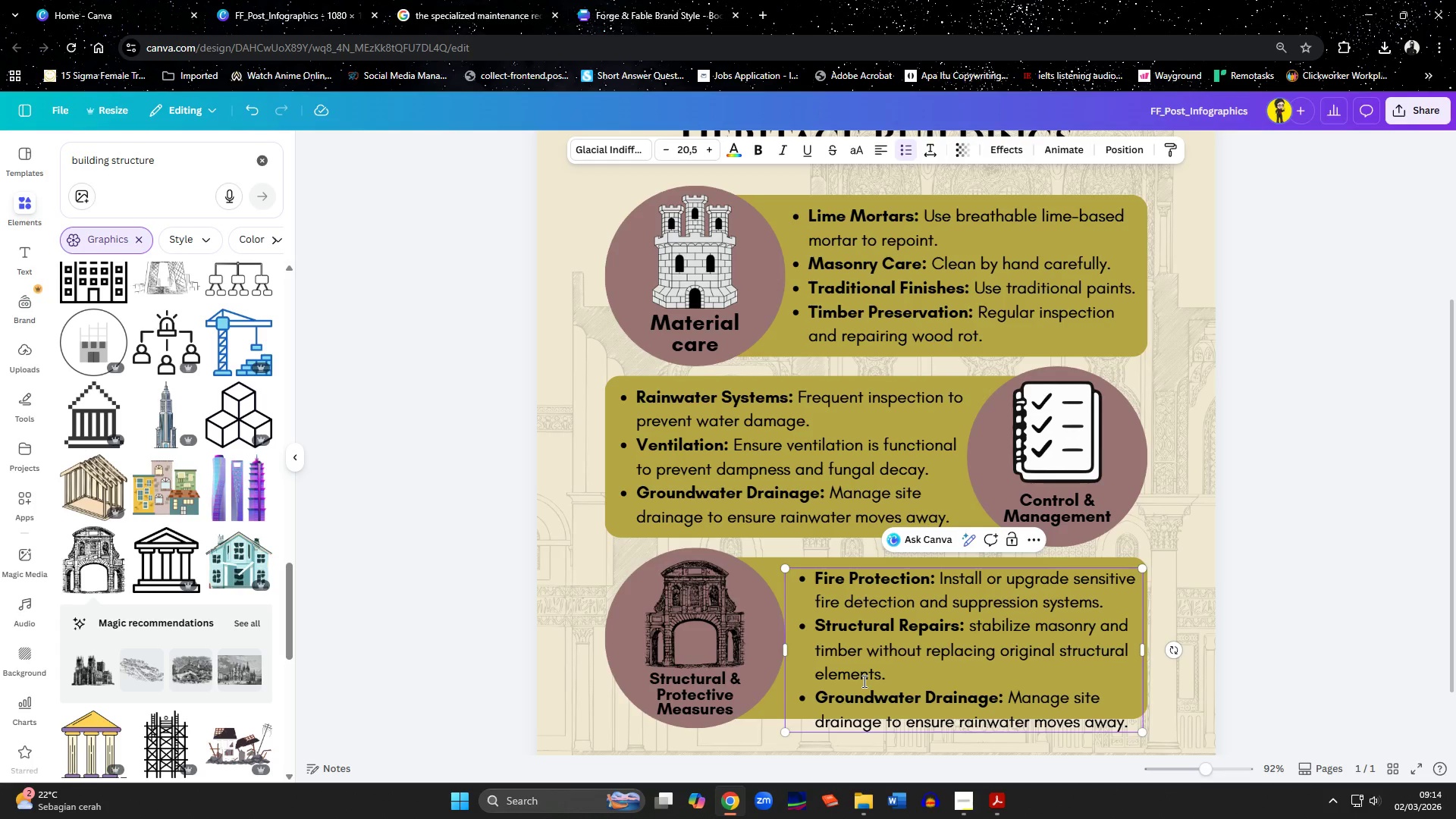 
key(ArrowUp)
 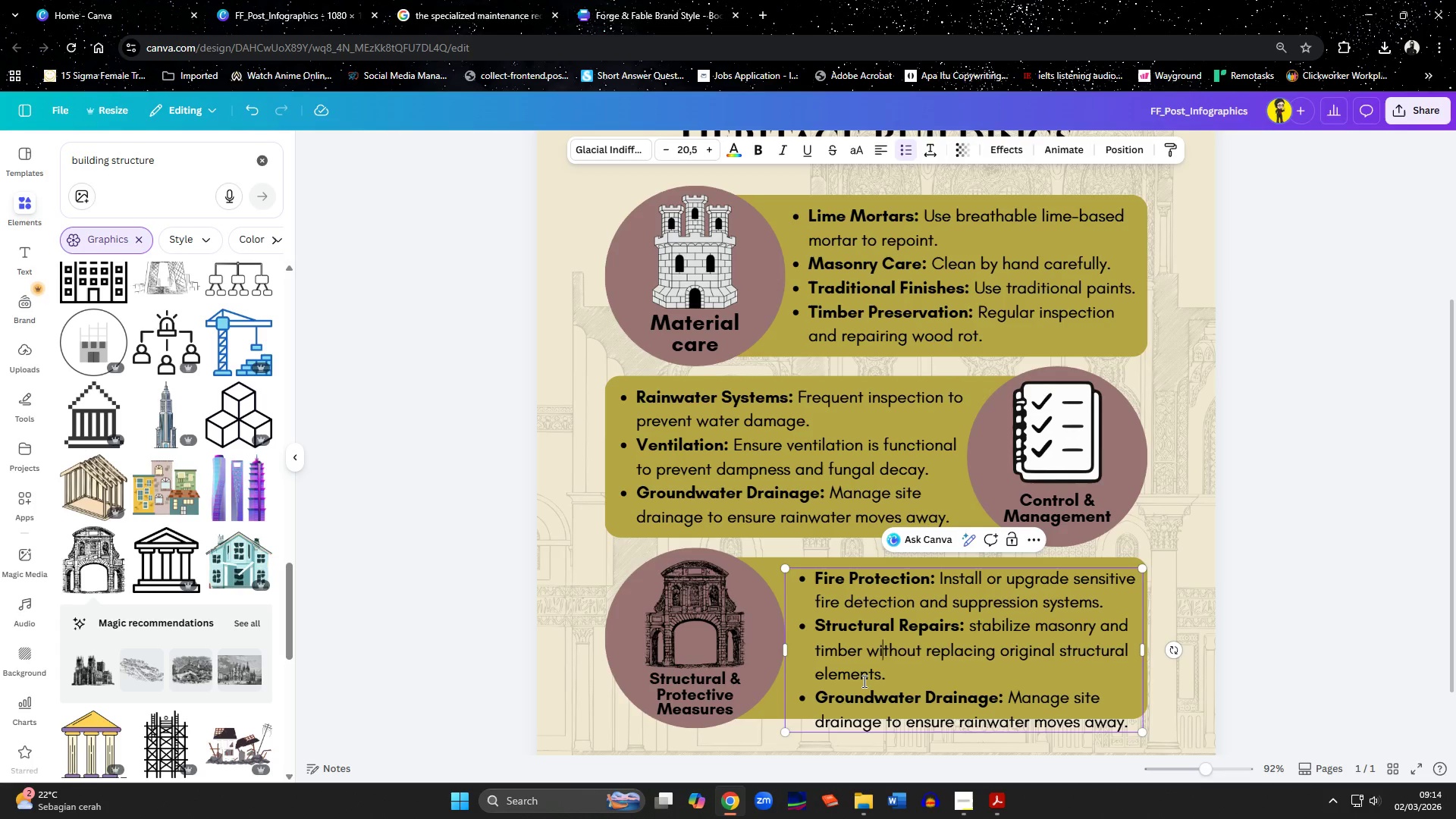 
key(ArrowUp)
 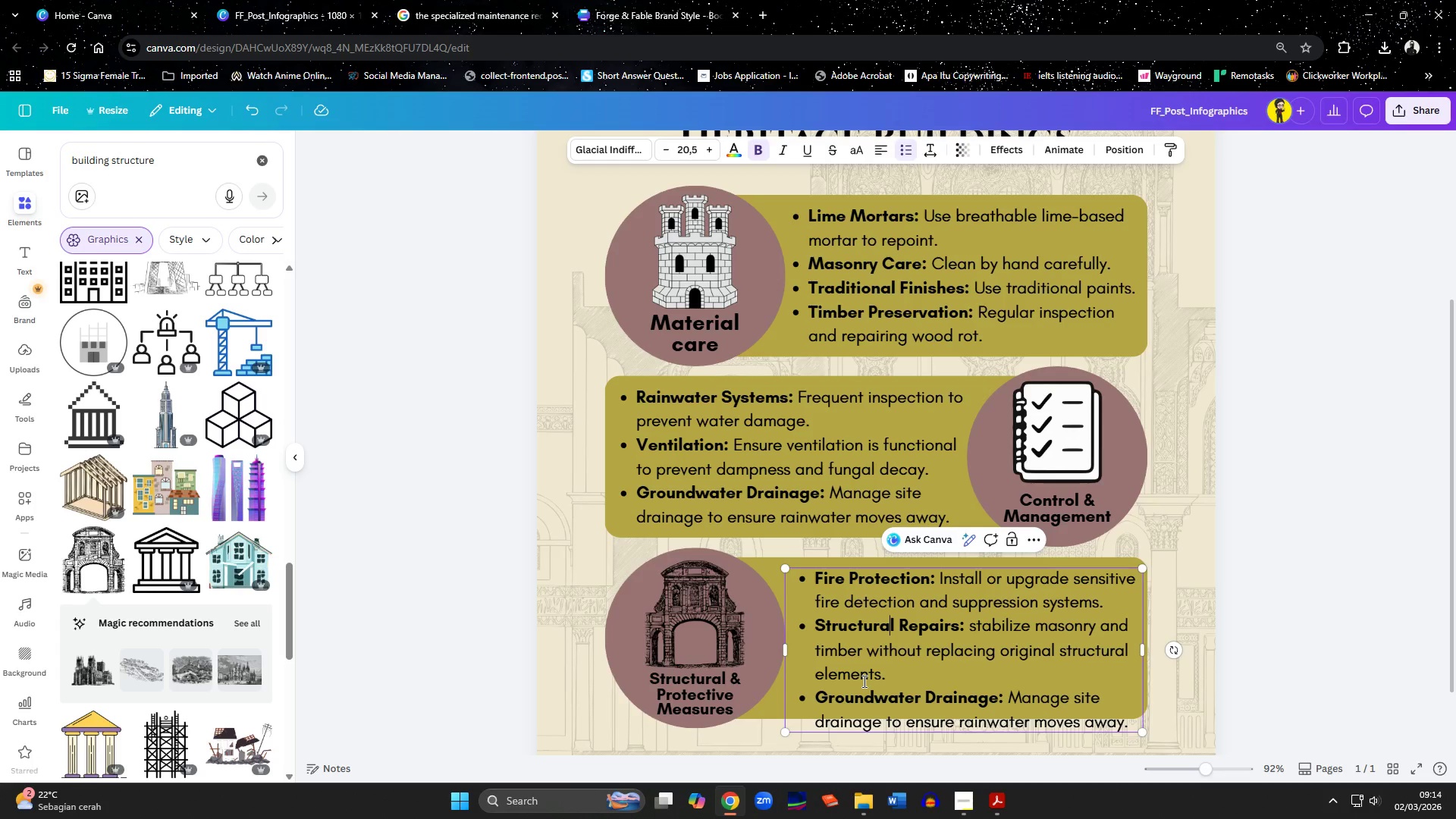 
hold_key(key=ArrowRight, duration=0.88)
 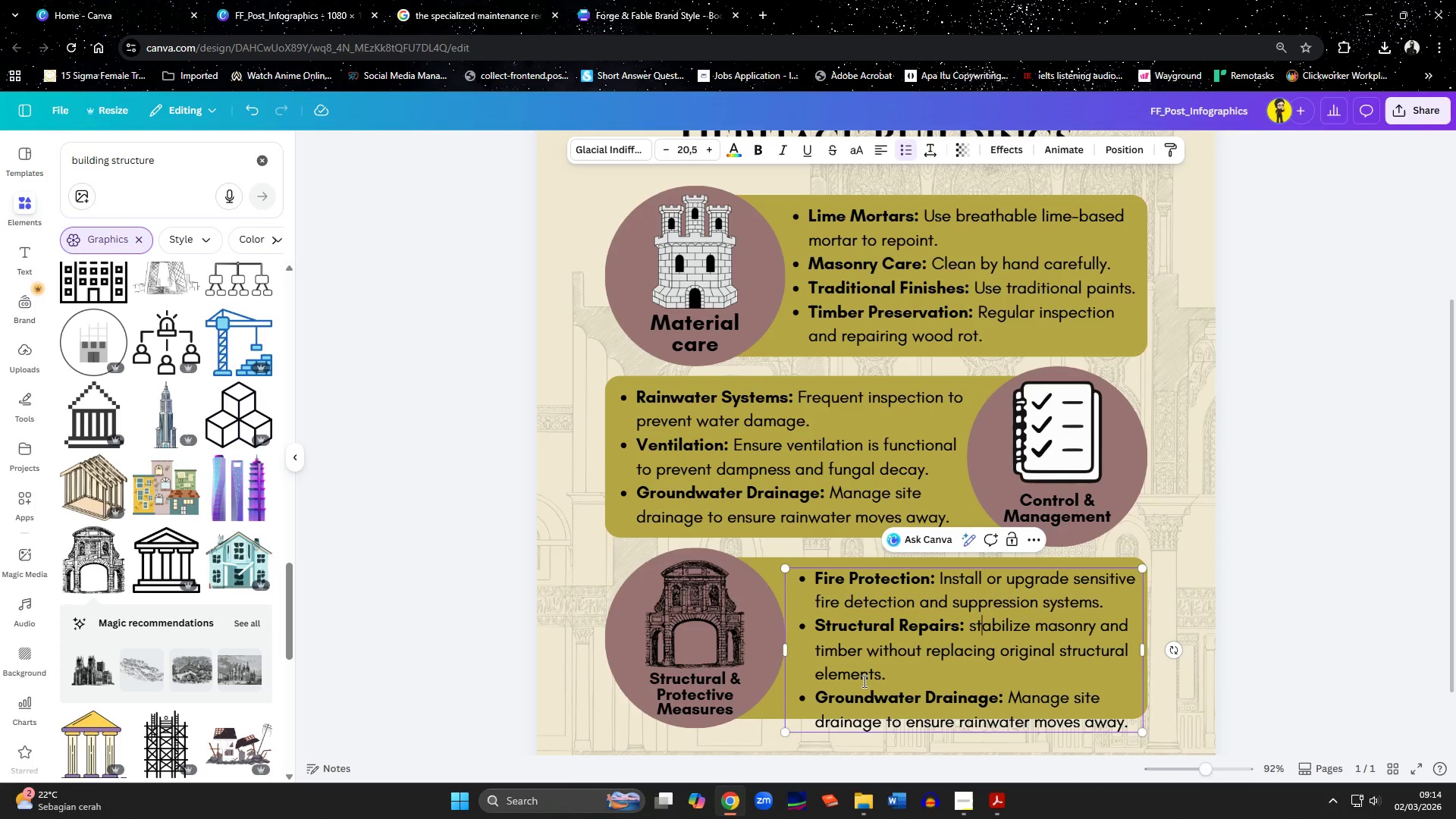 
hold_key(key=ArrowRight, duration=12.7)
 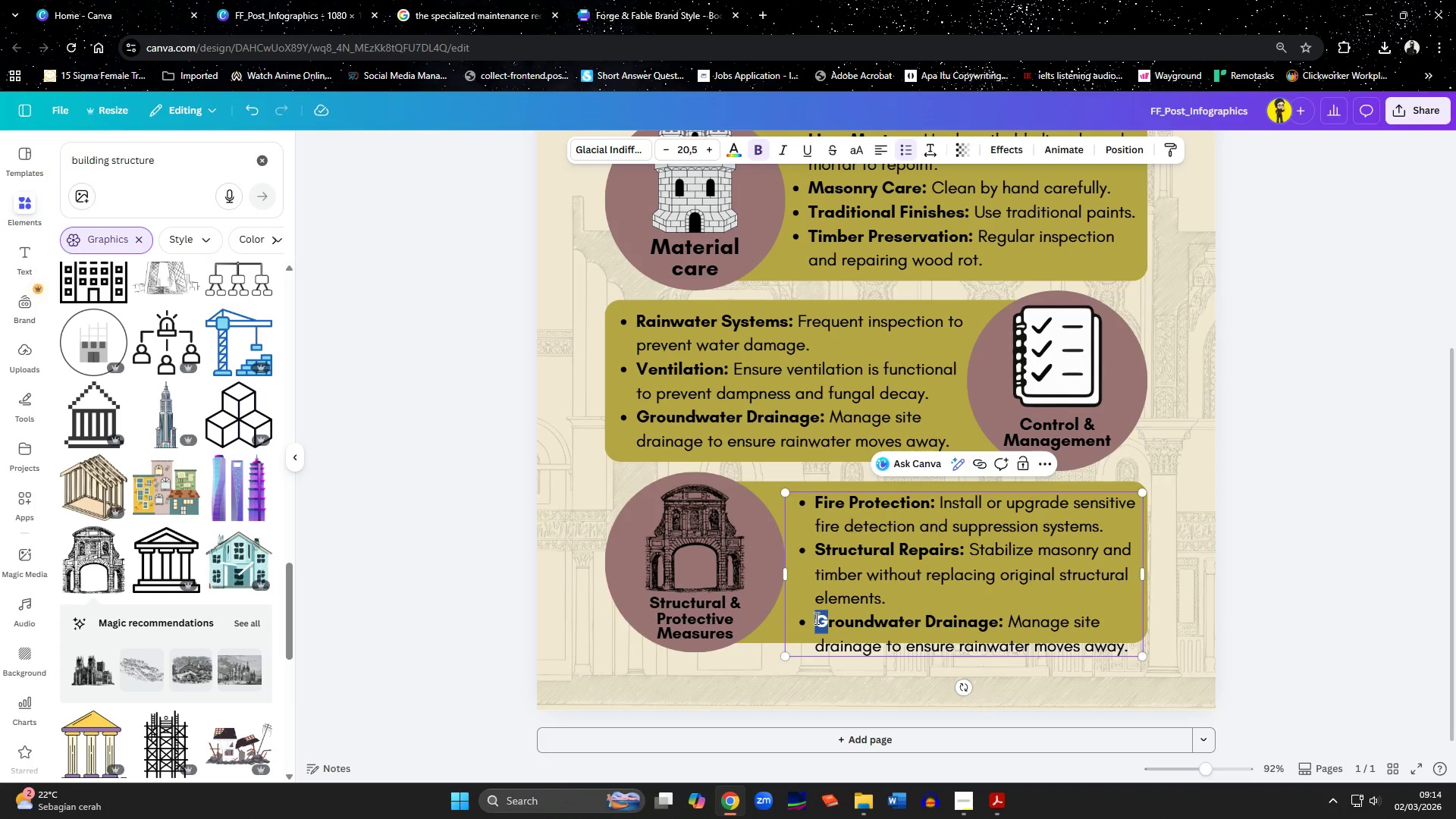 
key(Shift+ShiftLeft)
 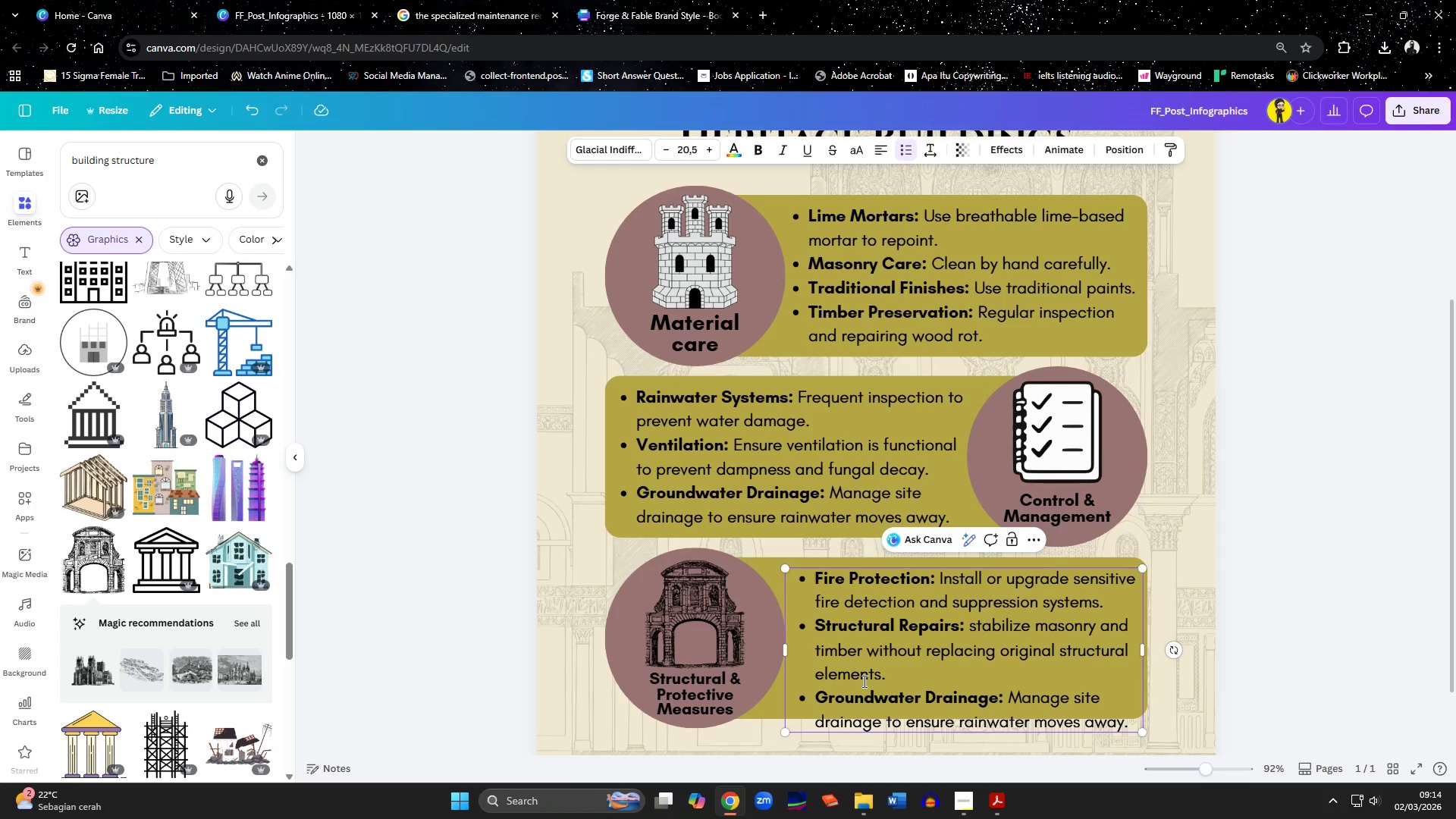 
key(ArrowLeft)
 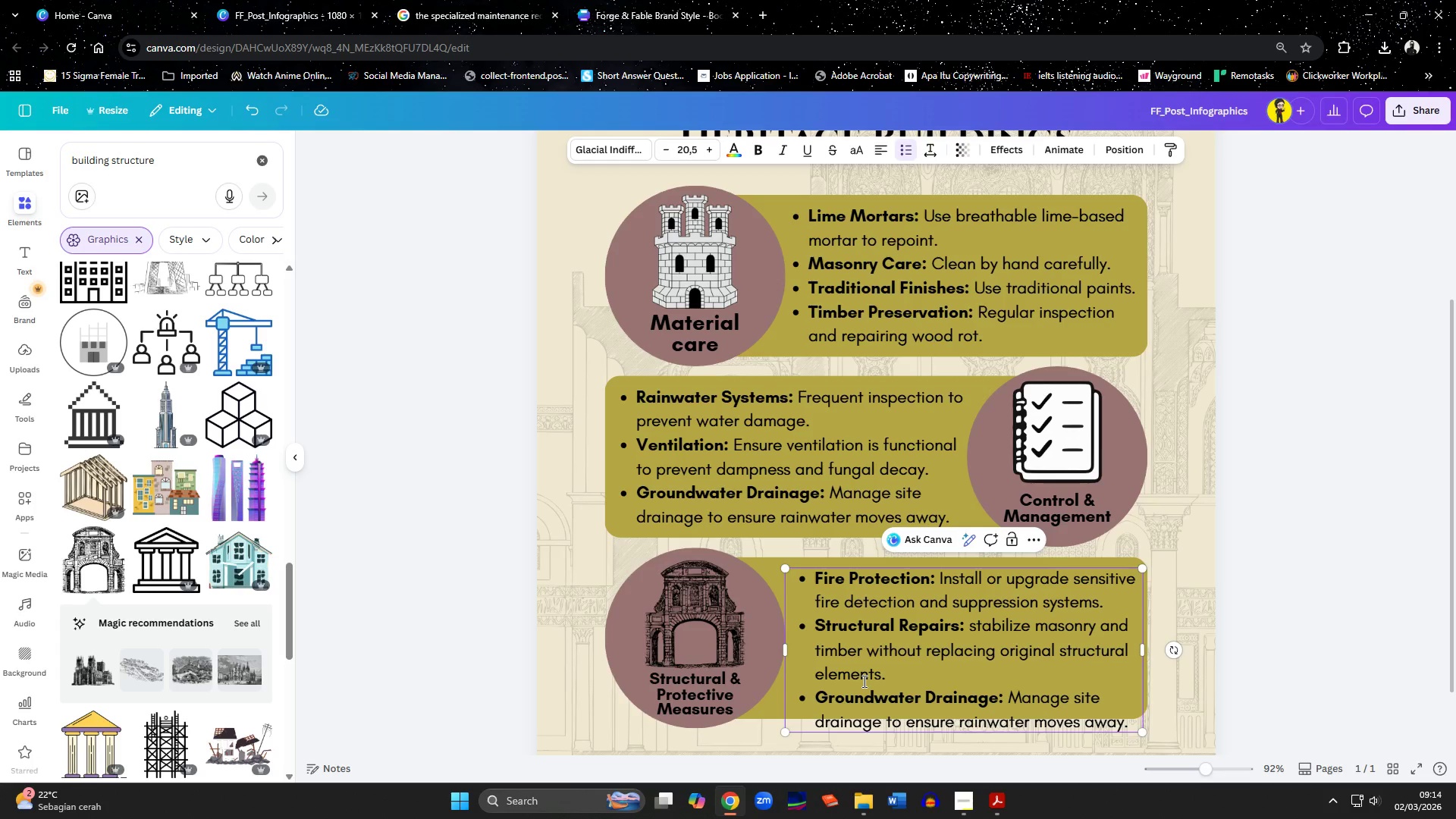 
key(Shift+ArrowLeft)
 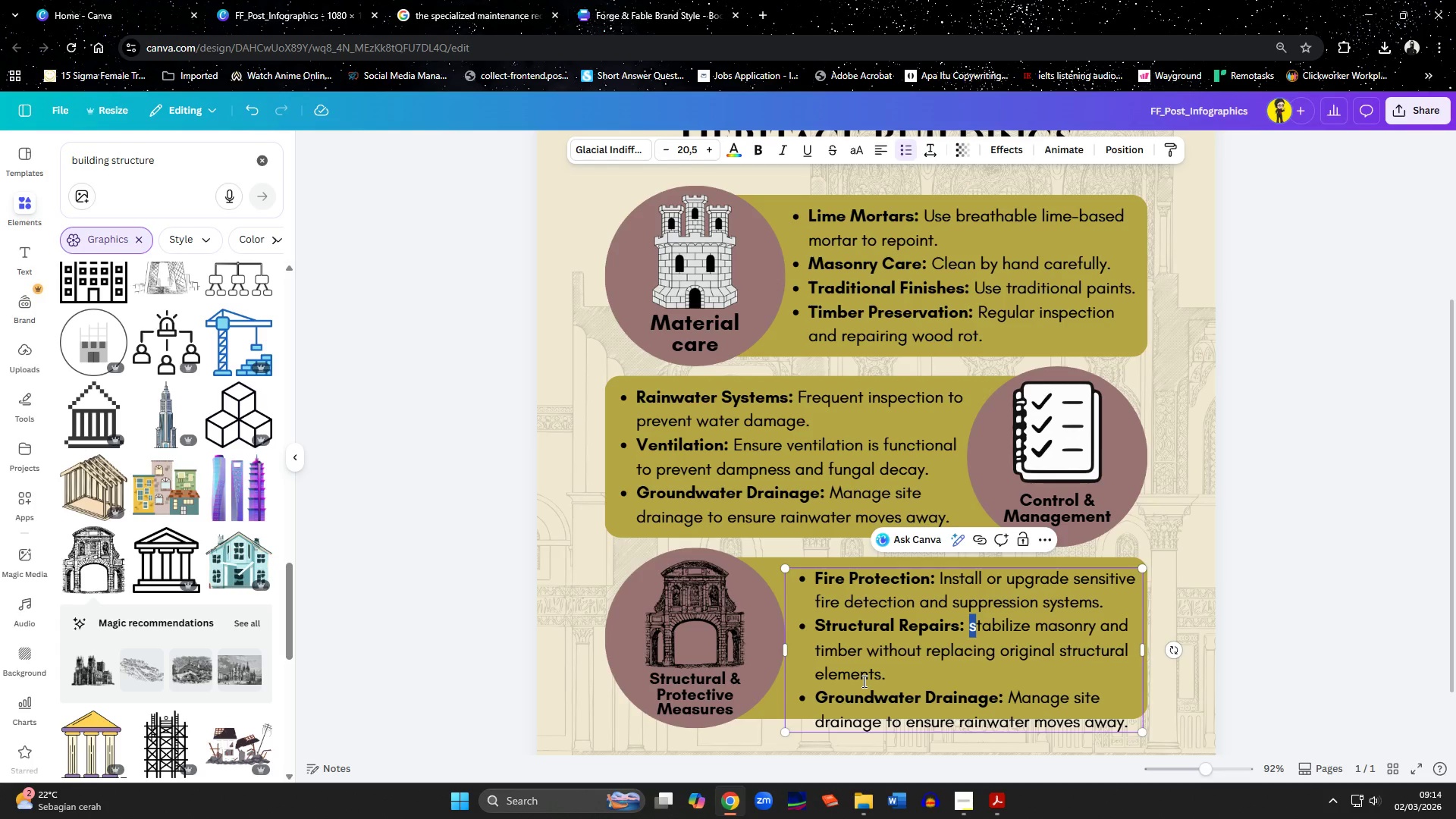 
key(Shift+S)
 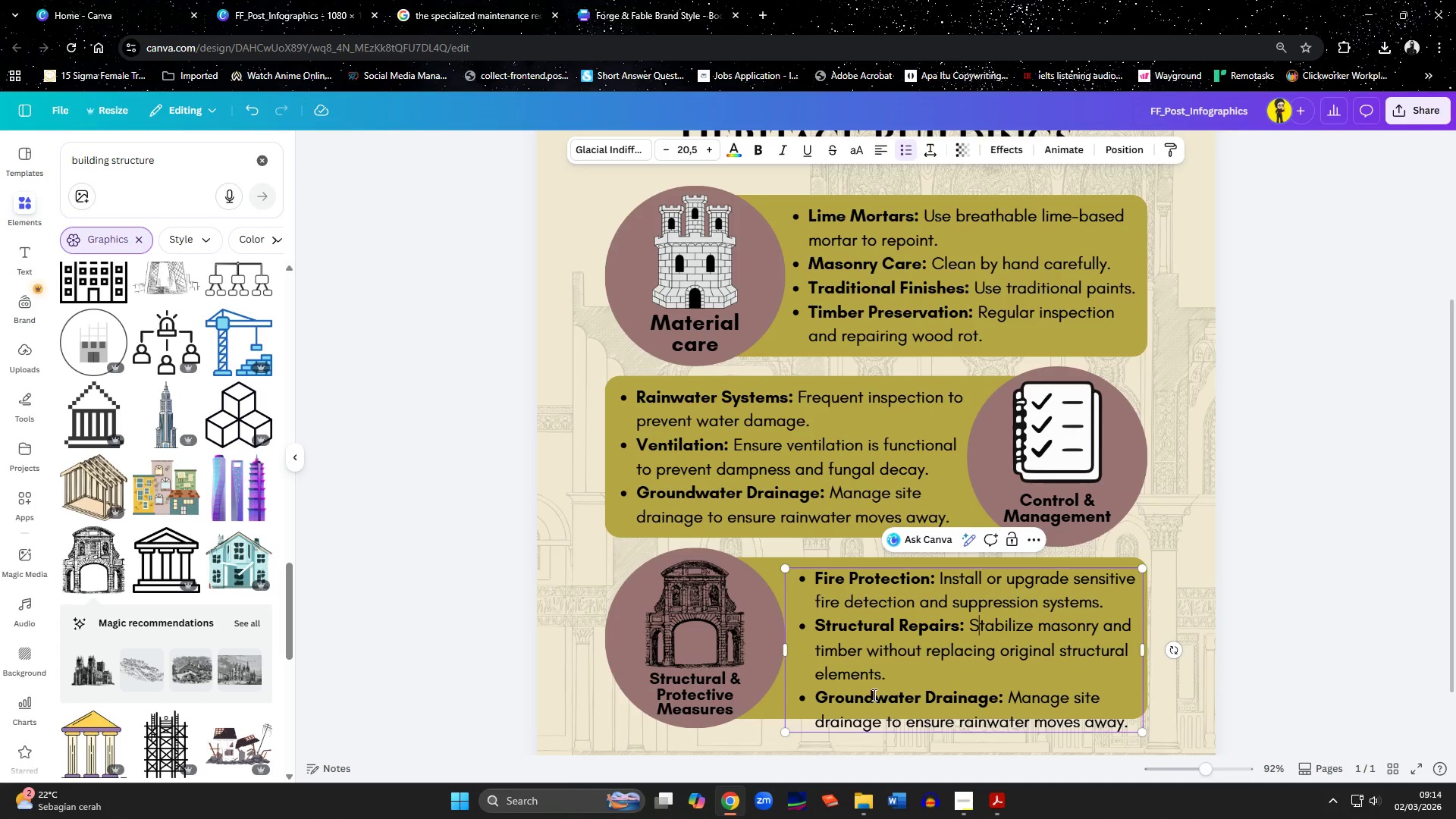 
scroll: coordinate [878, 720], scroll_direction: down, amount: 1.0
 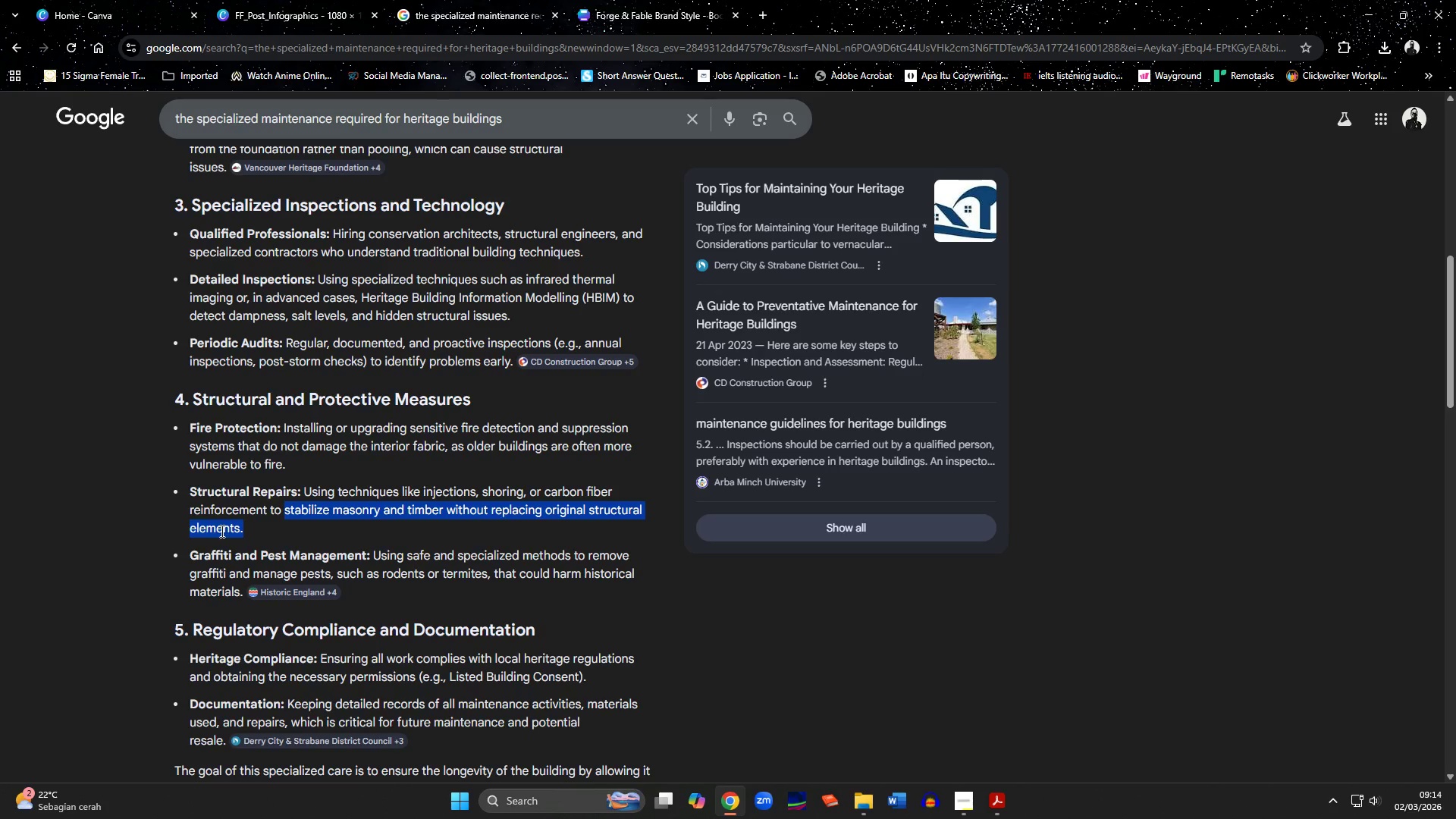 
left_click_drag(start_coordinate=[186, 551], to_coordinate=[369, 547])
 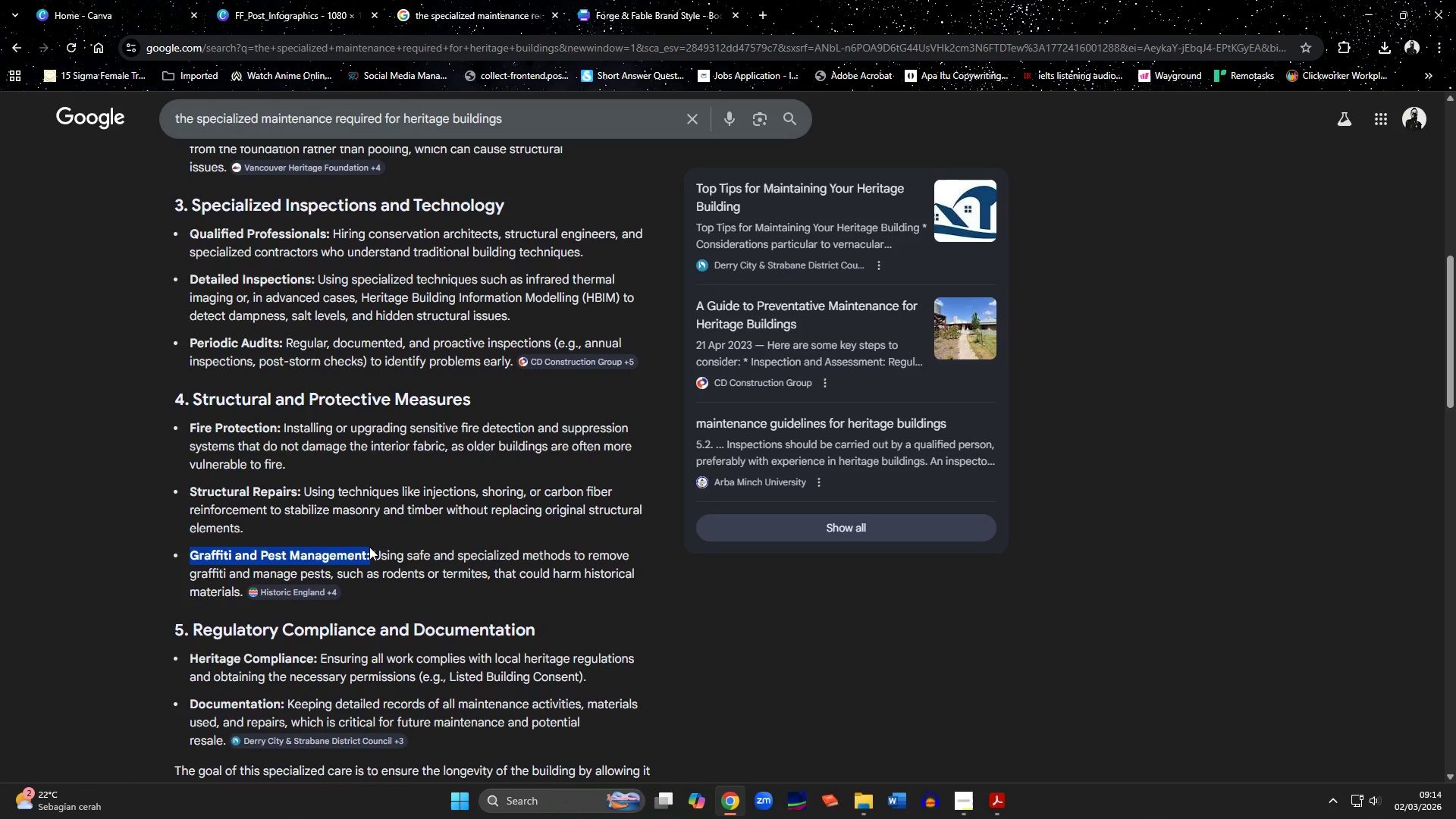 
key(Control+C)
 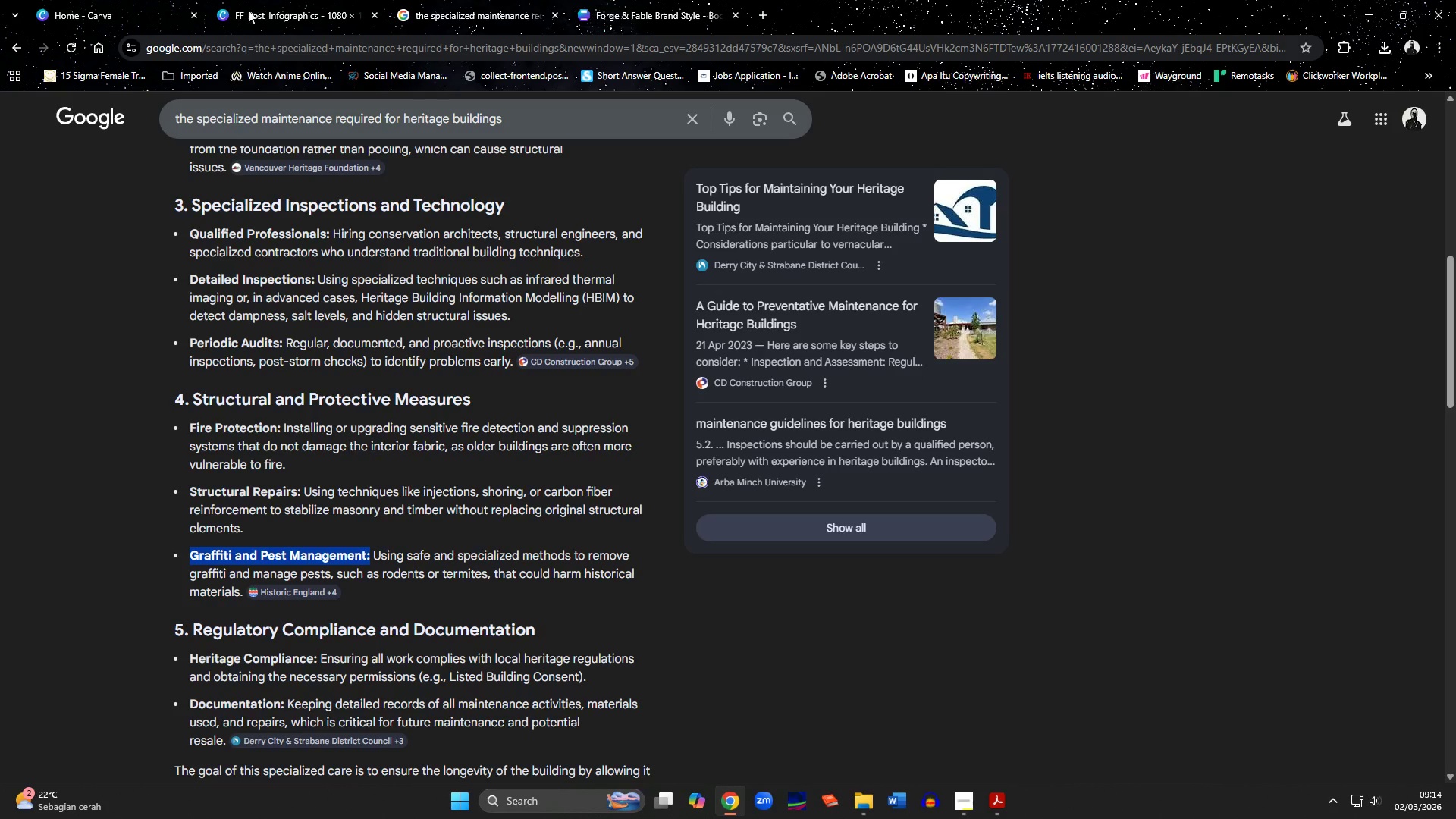 
left_click([249, 2])
 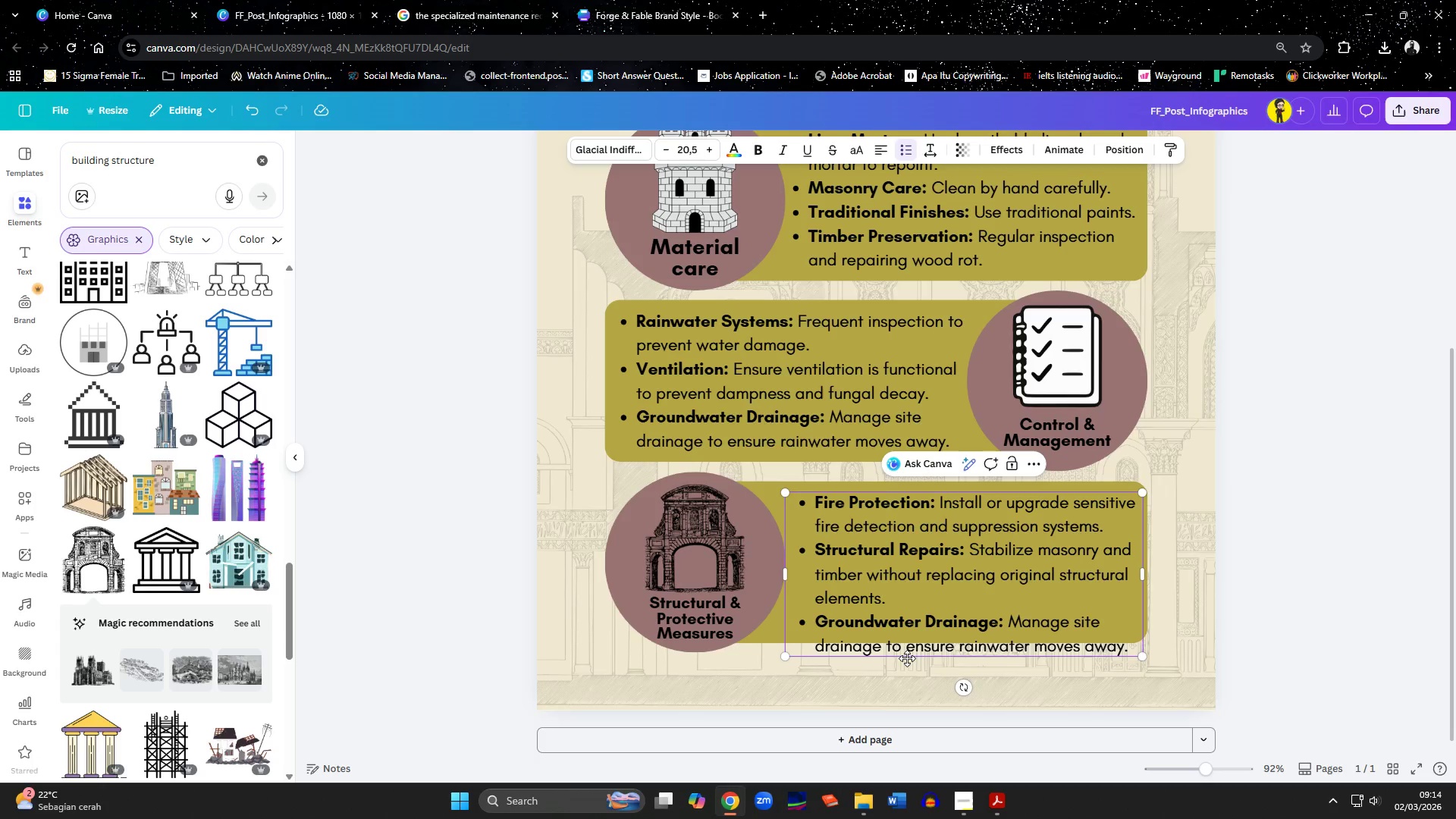 
left_click([909, 660])
 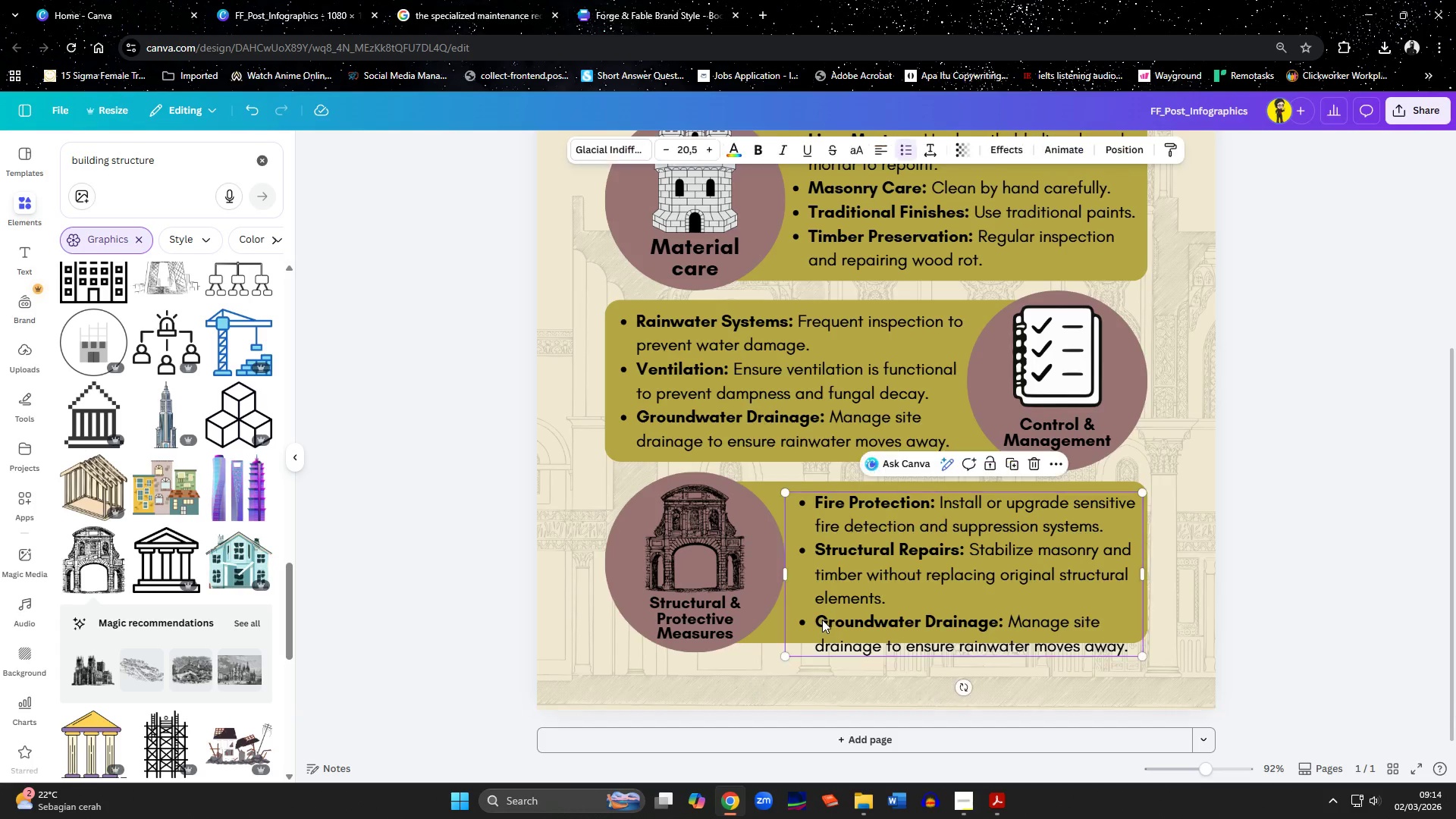 
double_click([815, 618])
 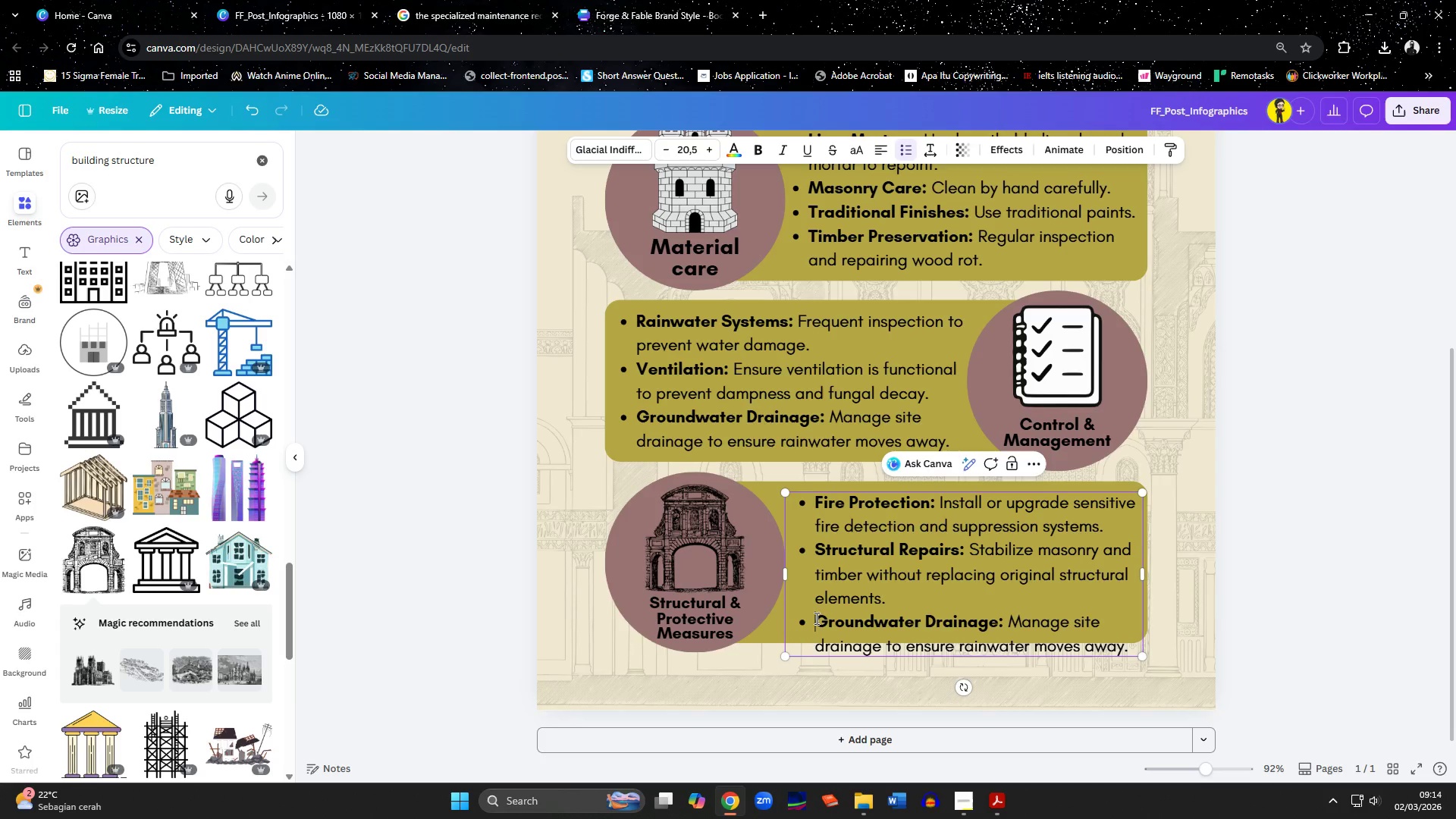 
hold_key(key=ShiftLeft, duration=1.89)
 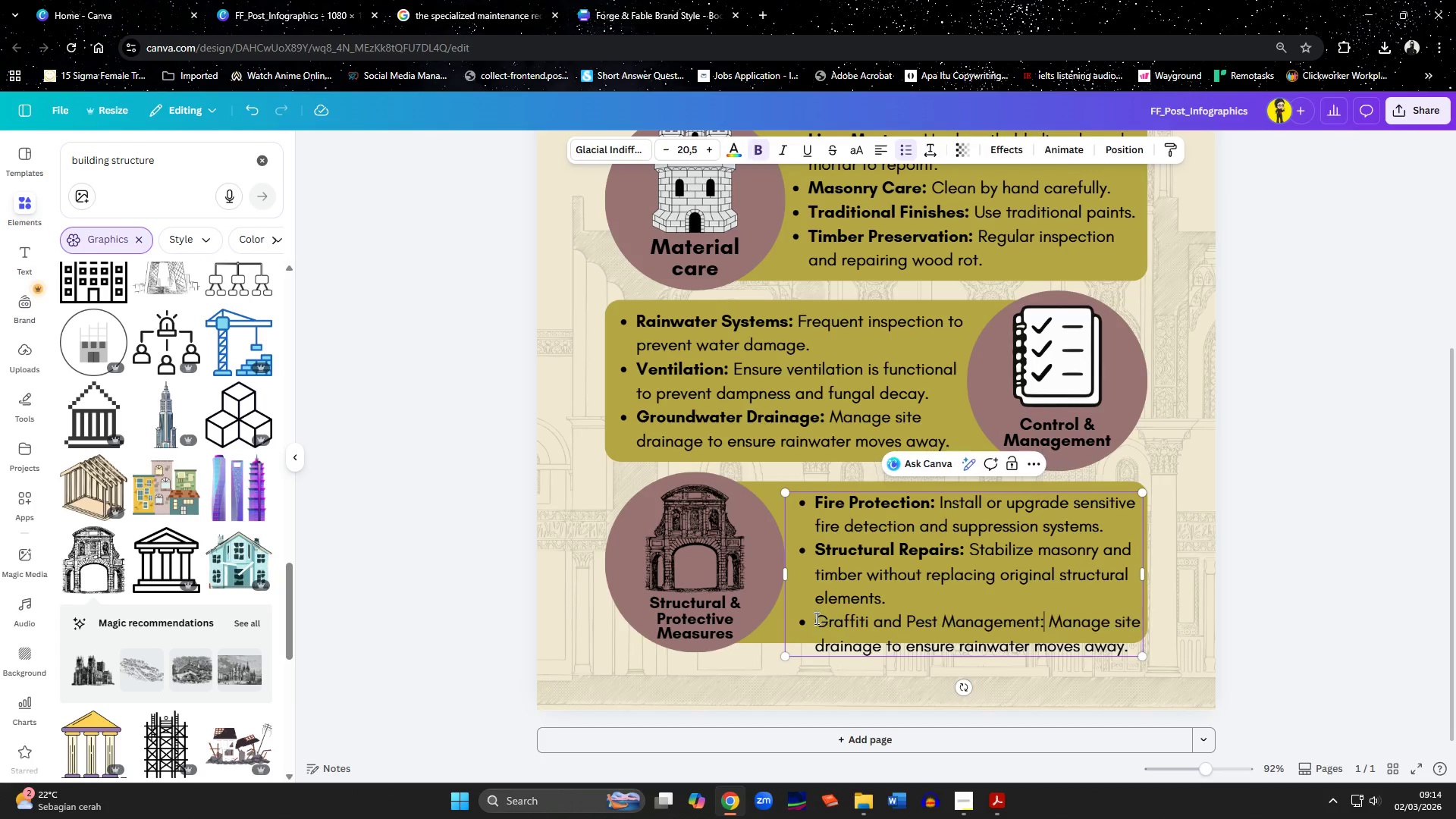 
hold_key(key=ArrowRight, duration=1.17)
 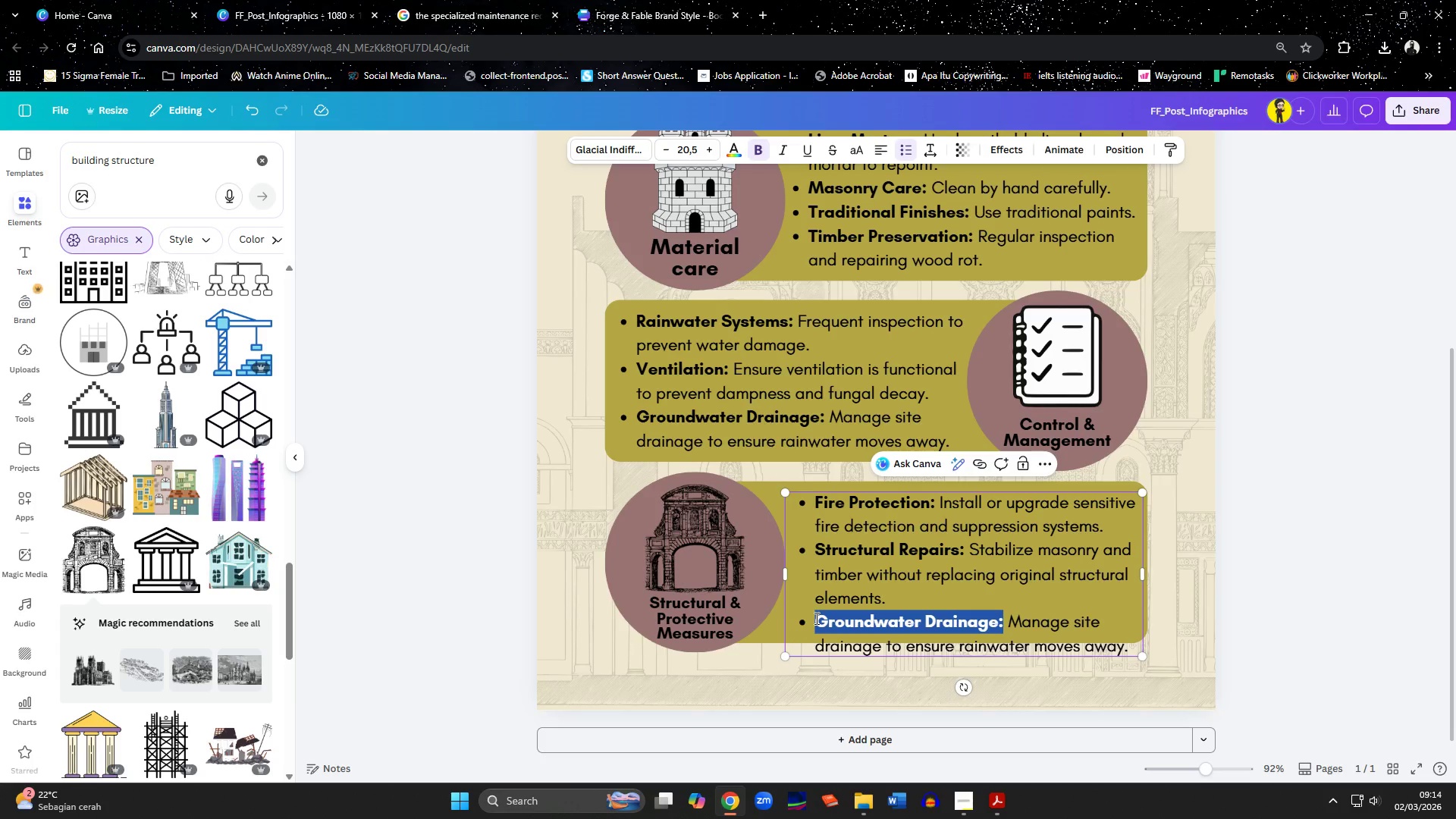 
key(Control+V)
 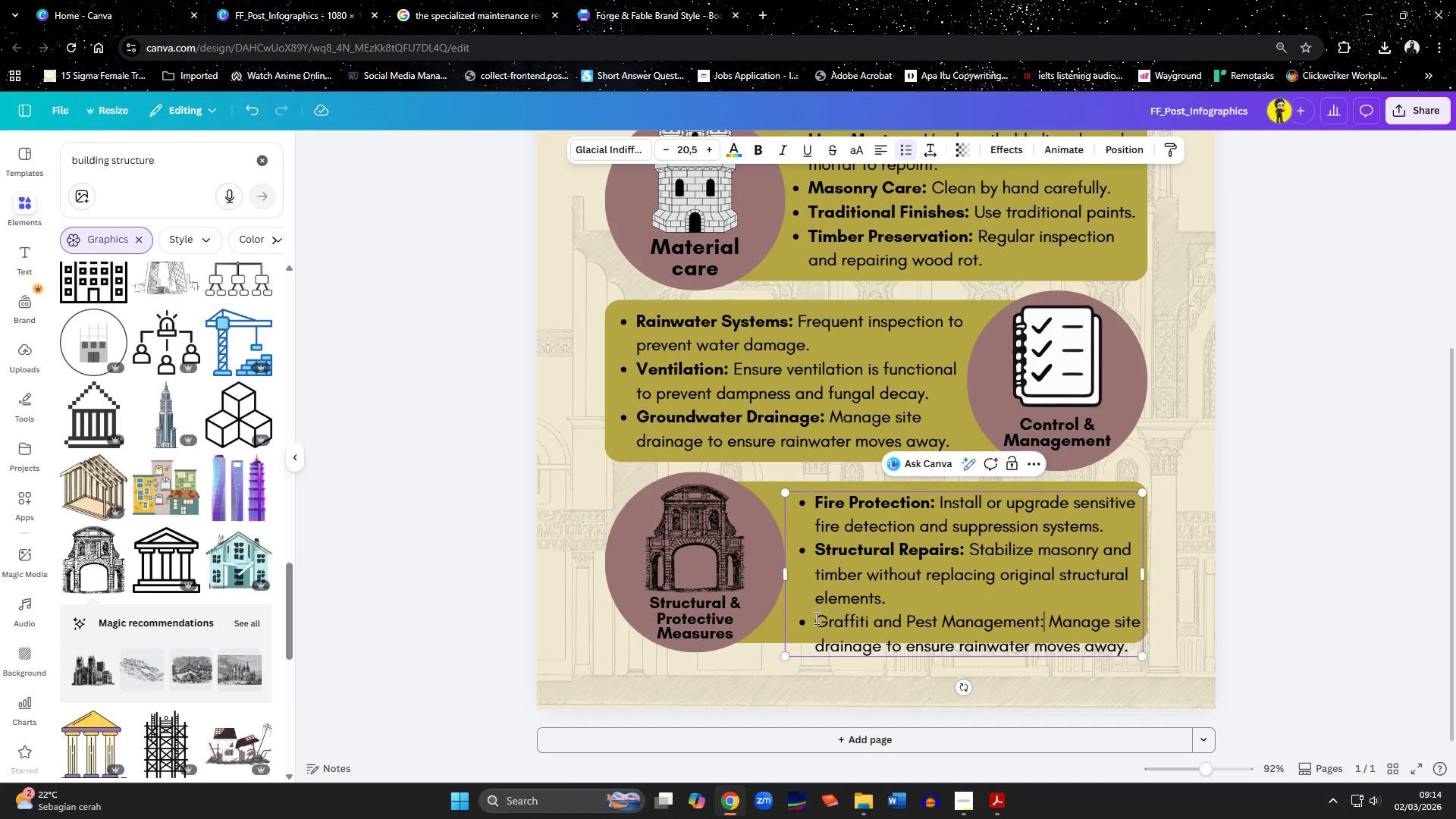 
hold_key(key=ShiftLeft, duration=1.83)
 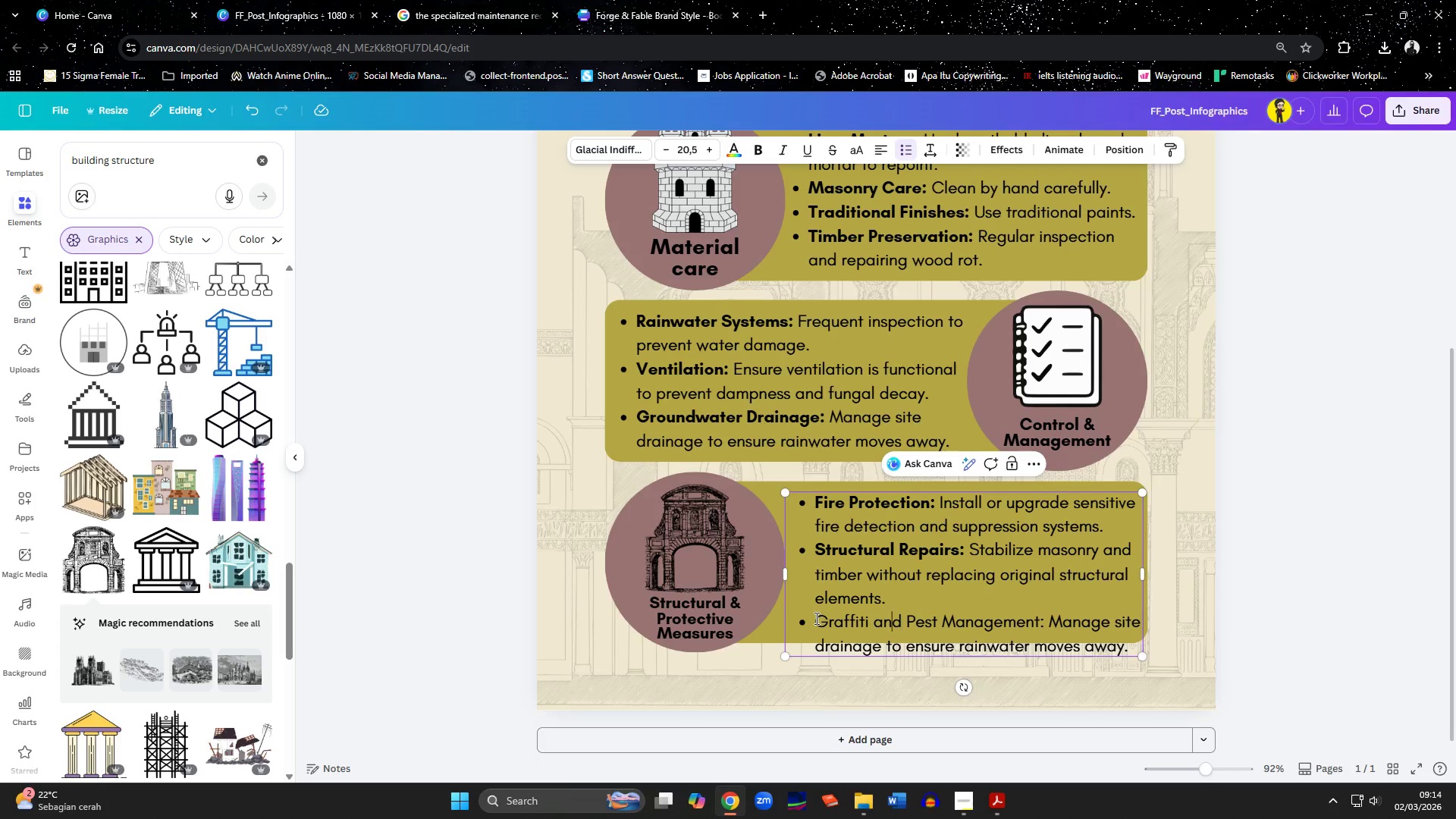 
hold_key(key=ArrowLeft, duration=1.39)
 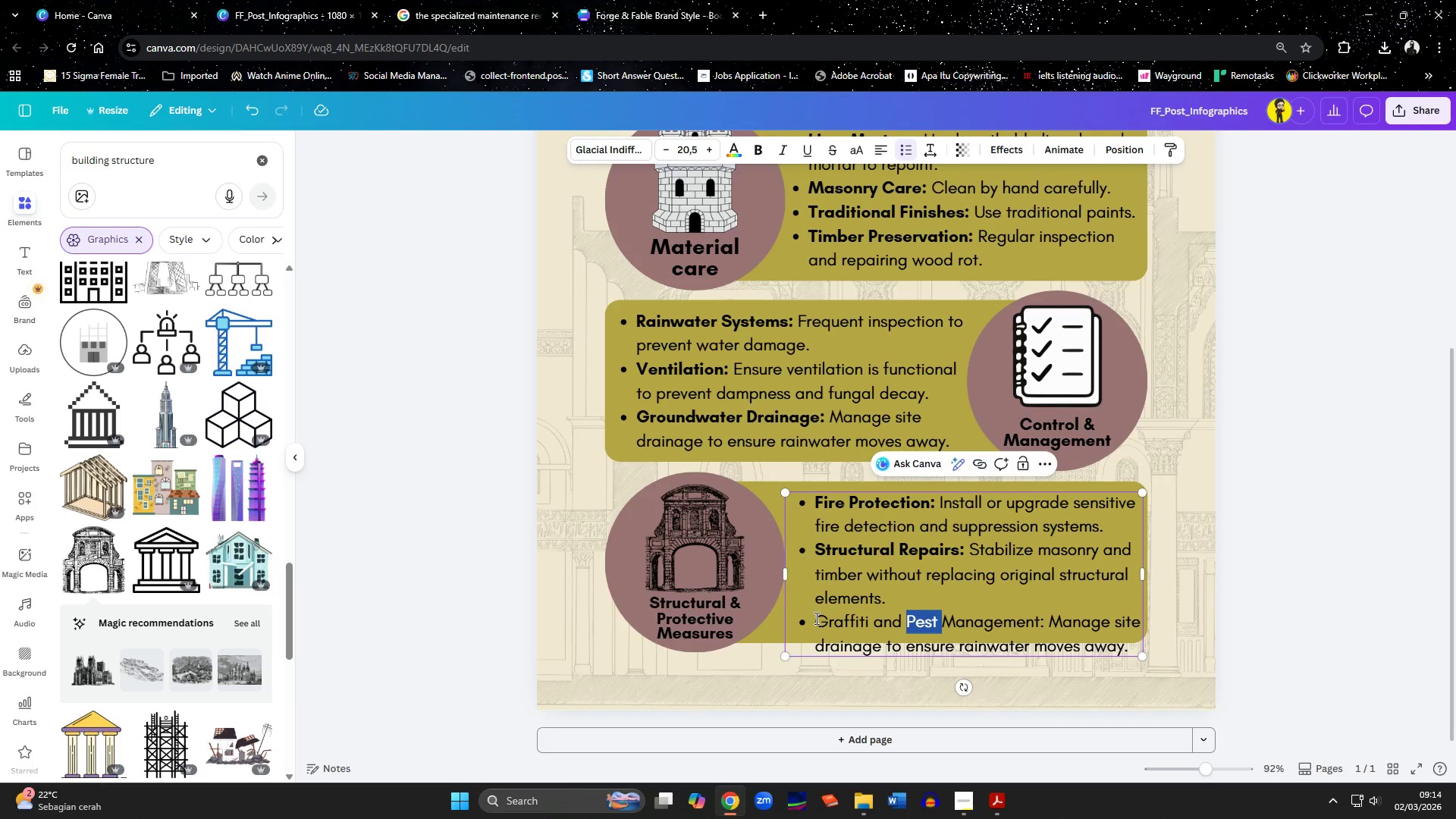 
key(ArrowLeft)
 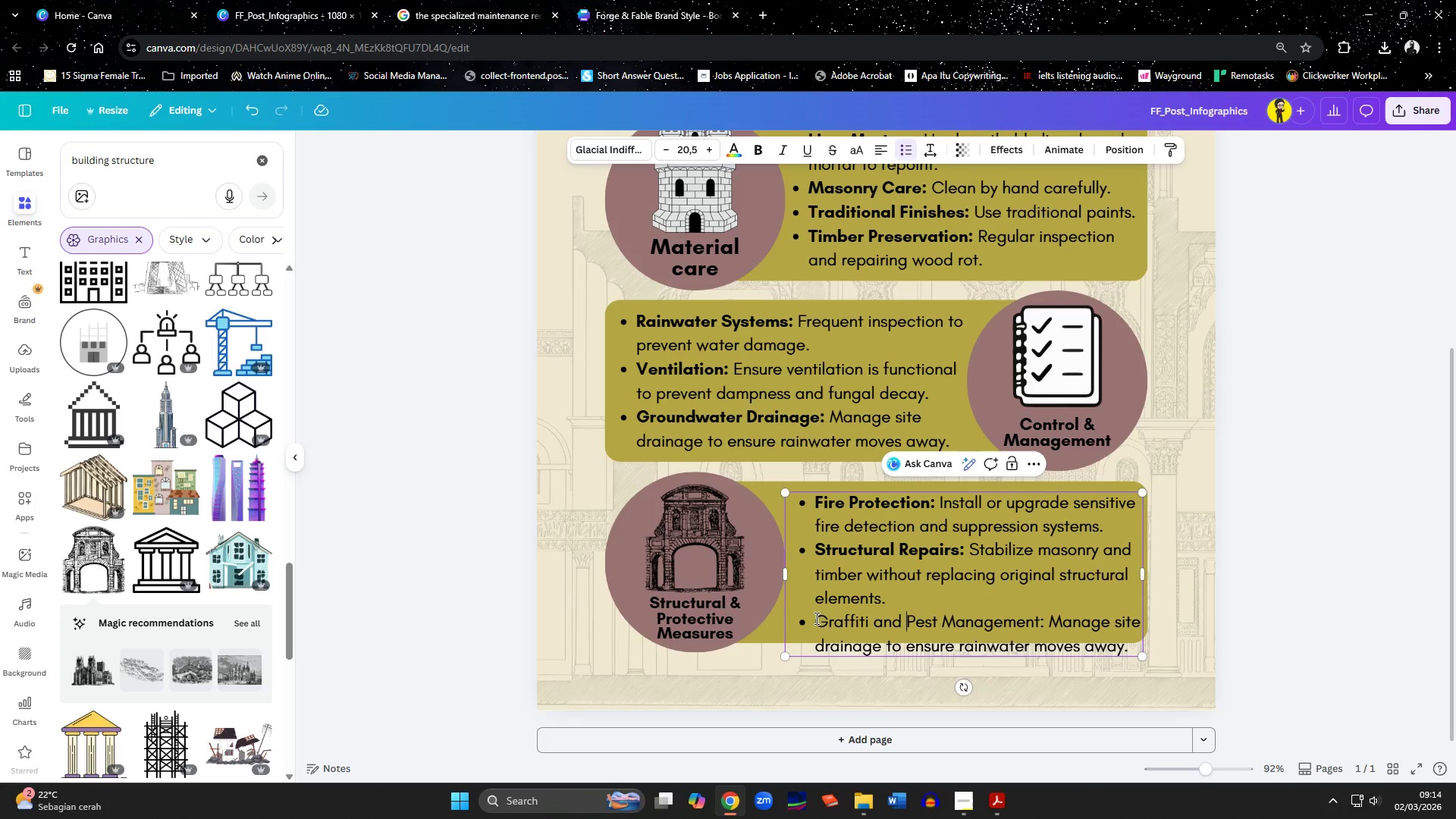 
key(ArrowLeft)
 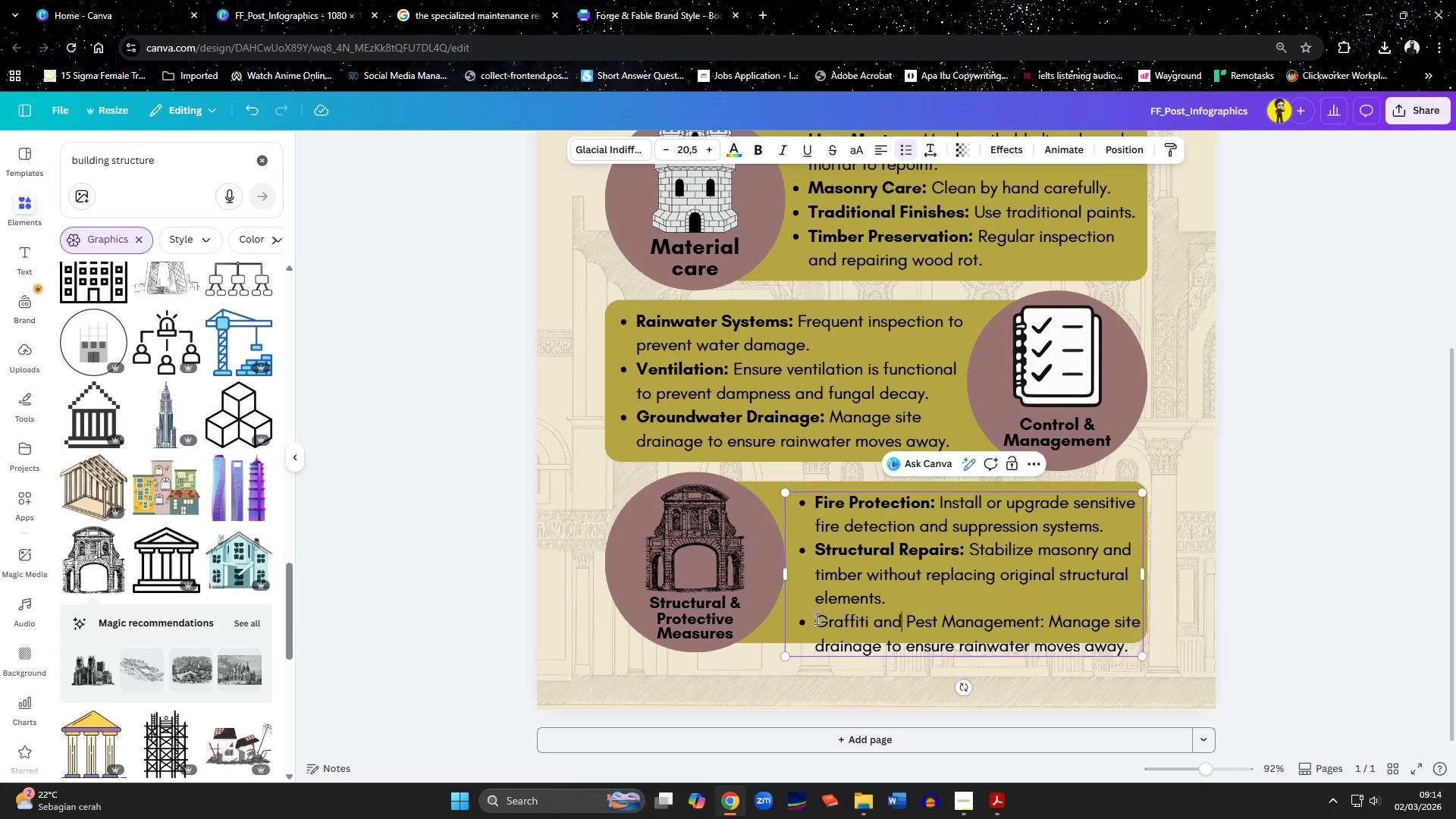 
key(ArrowLeft)
 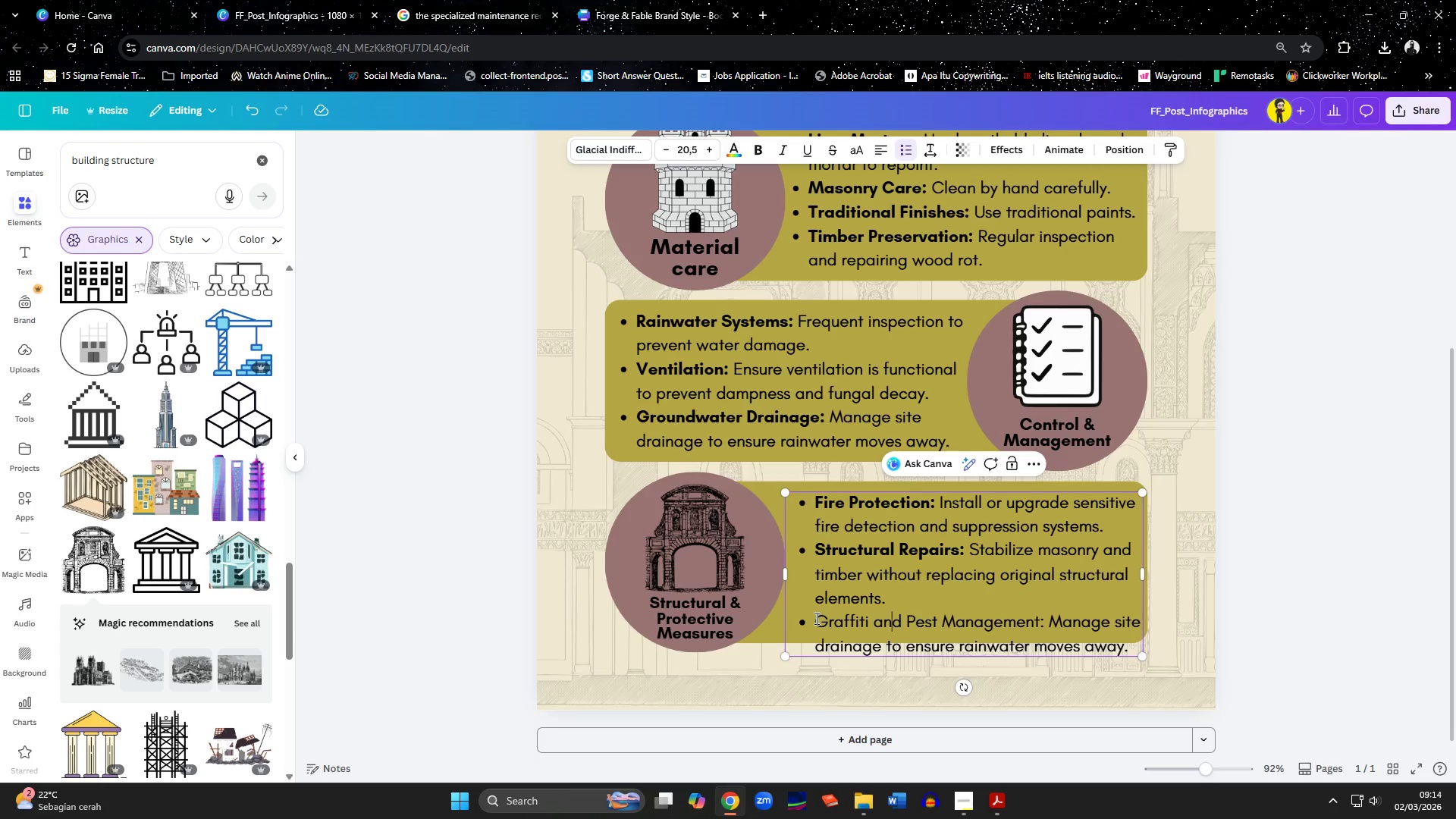 
key(ArrowLeft)
 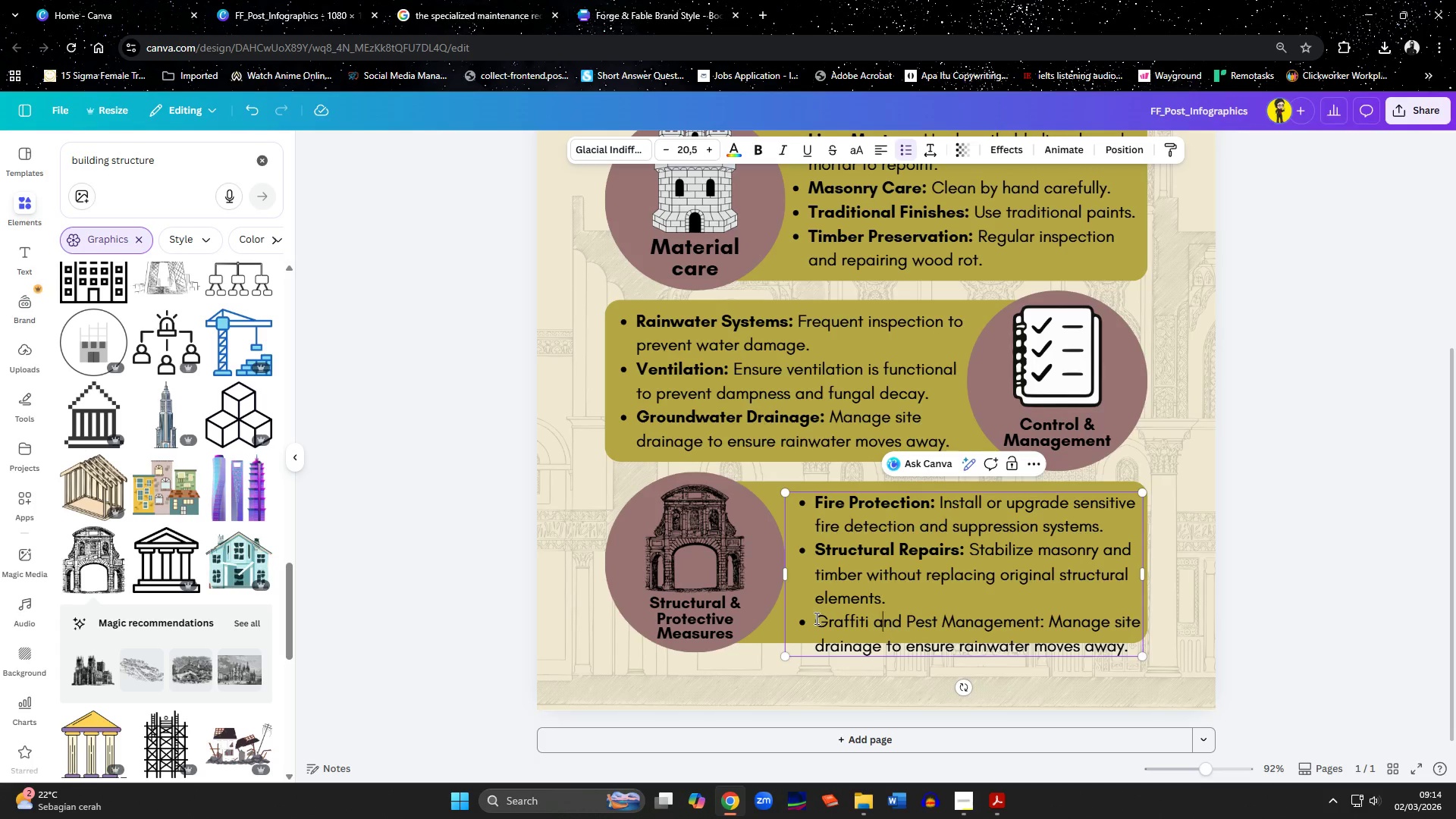 
key(ArrowLeft)
 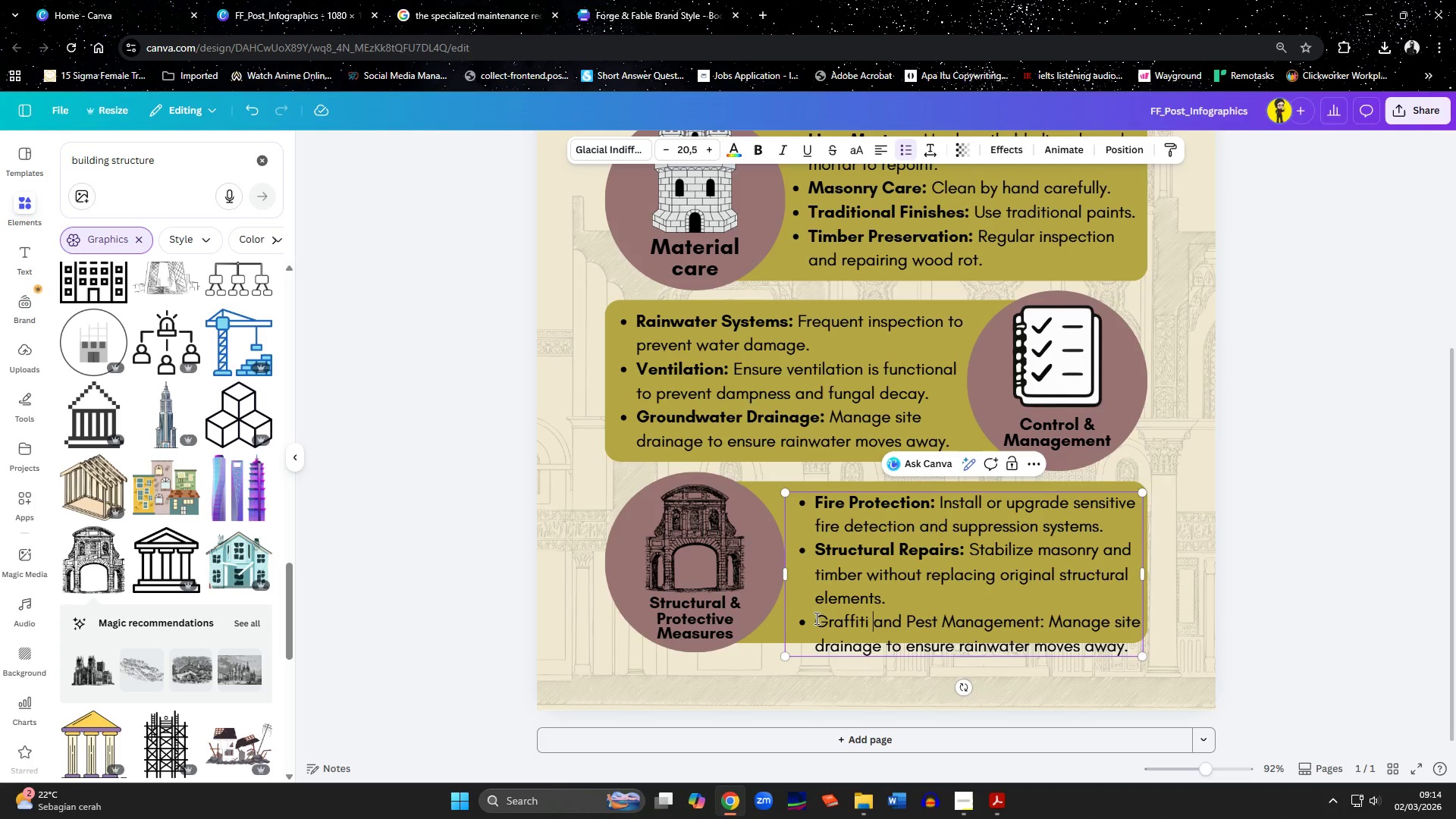 
key(ArrowLeft)
 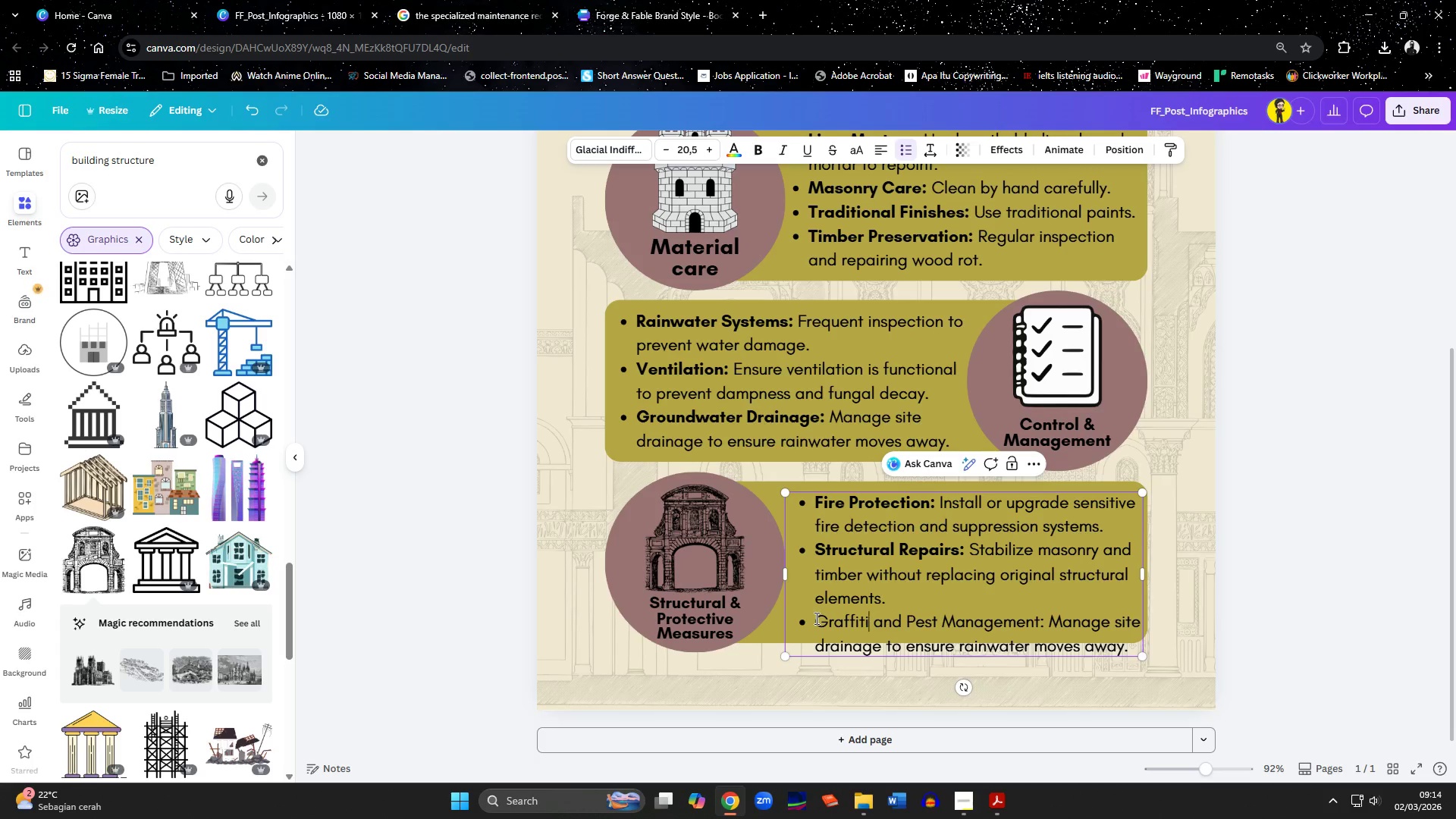 
hold_key(key=ArrowLeft, duration=0.67)
 